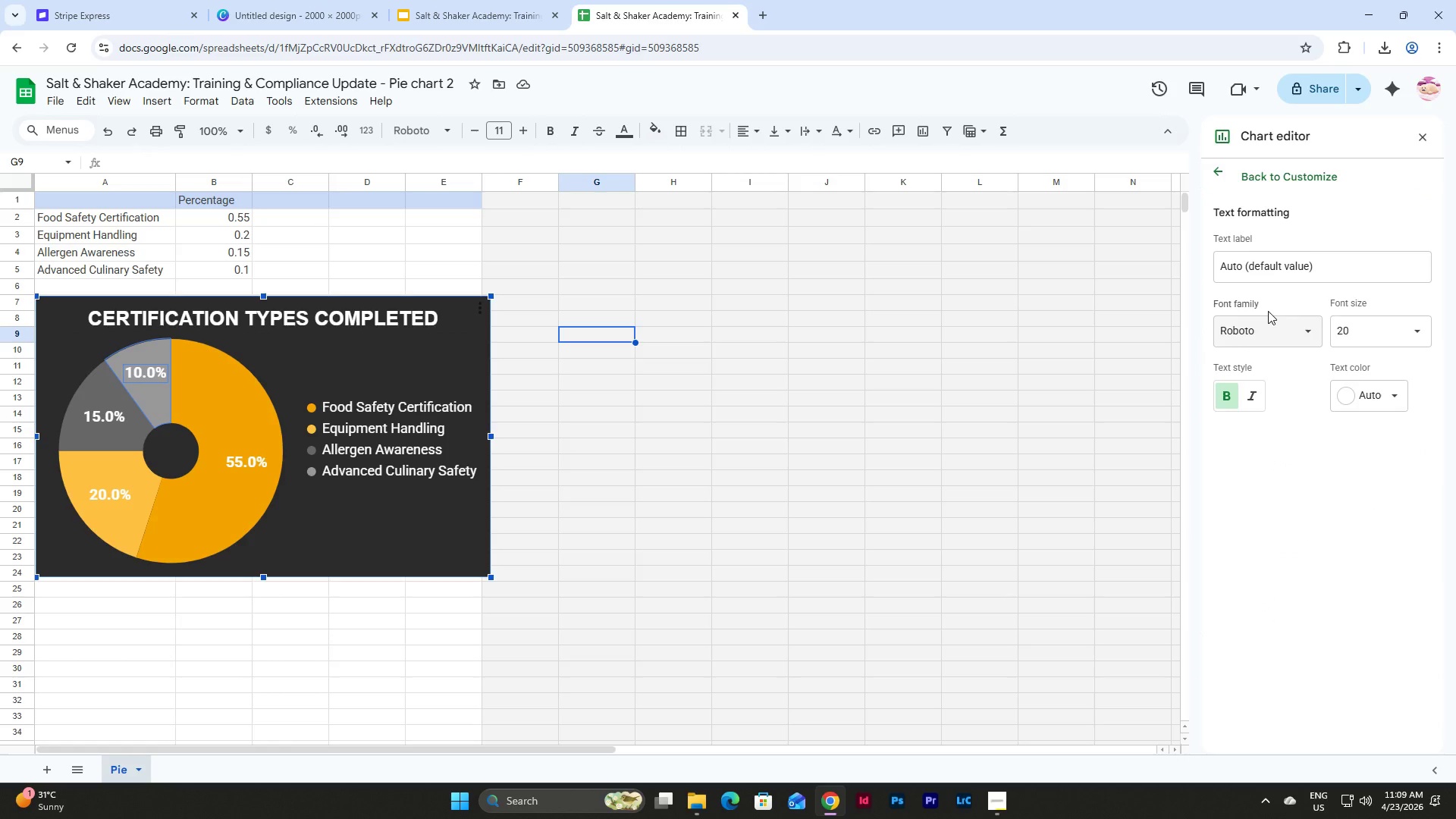 
left_click([1273, 323])
 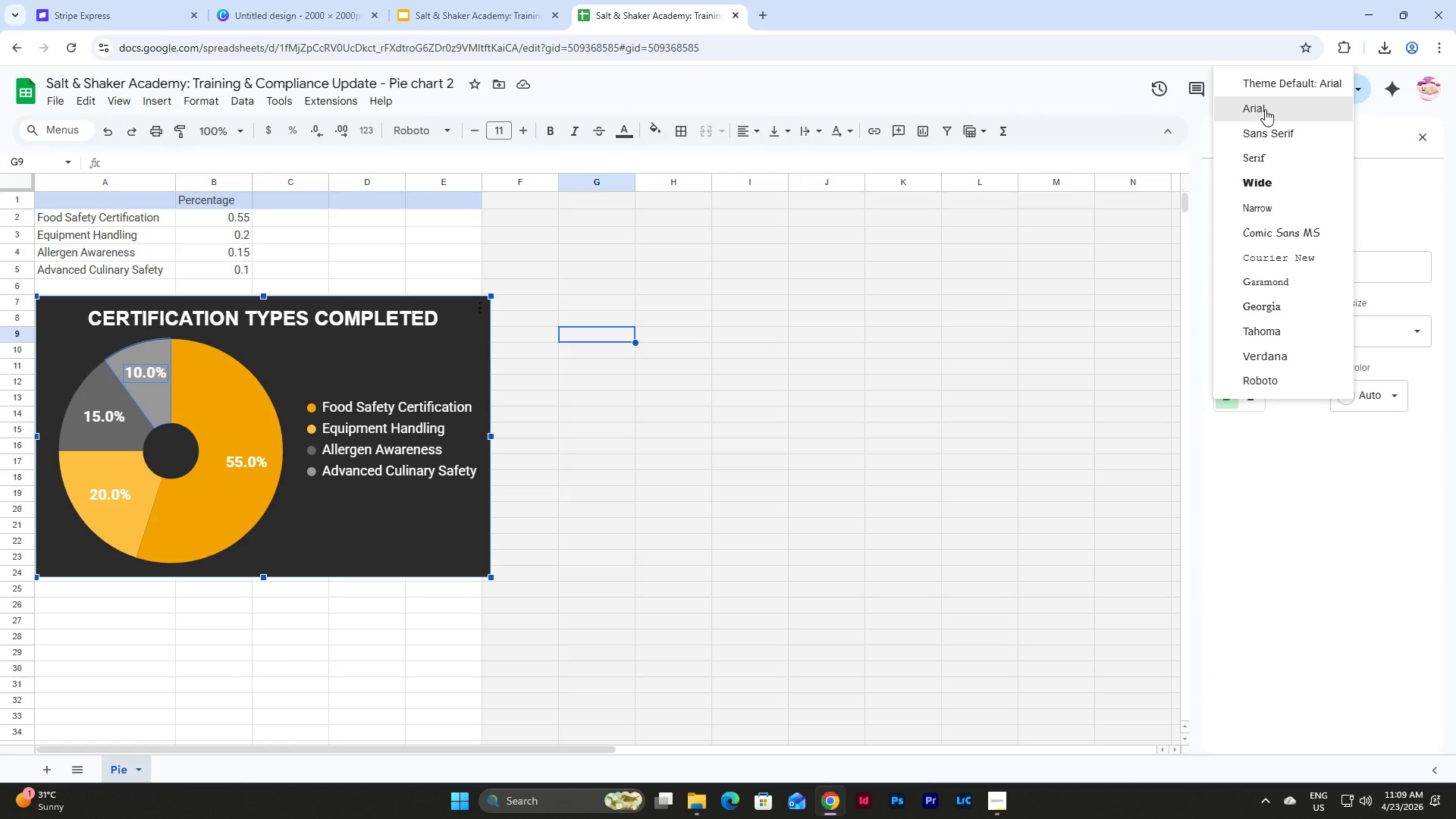 
left_click([1265, 109])
 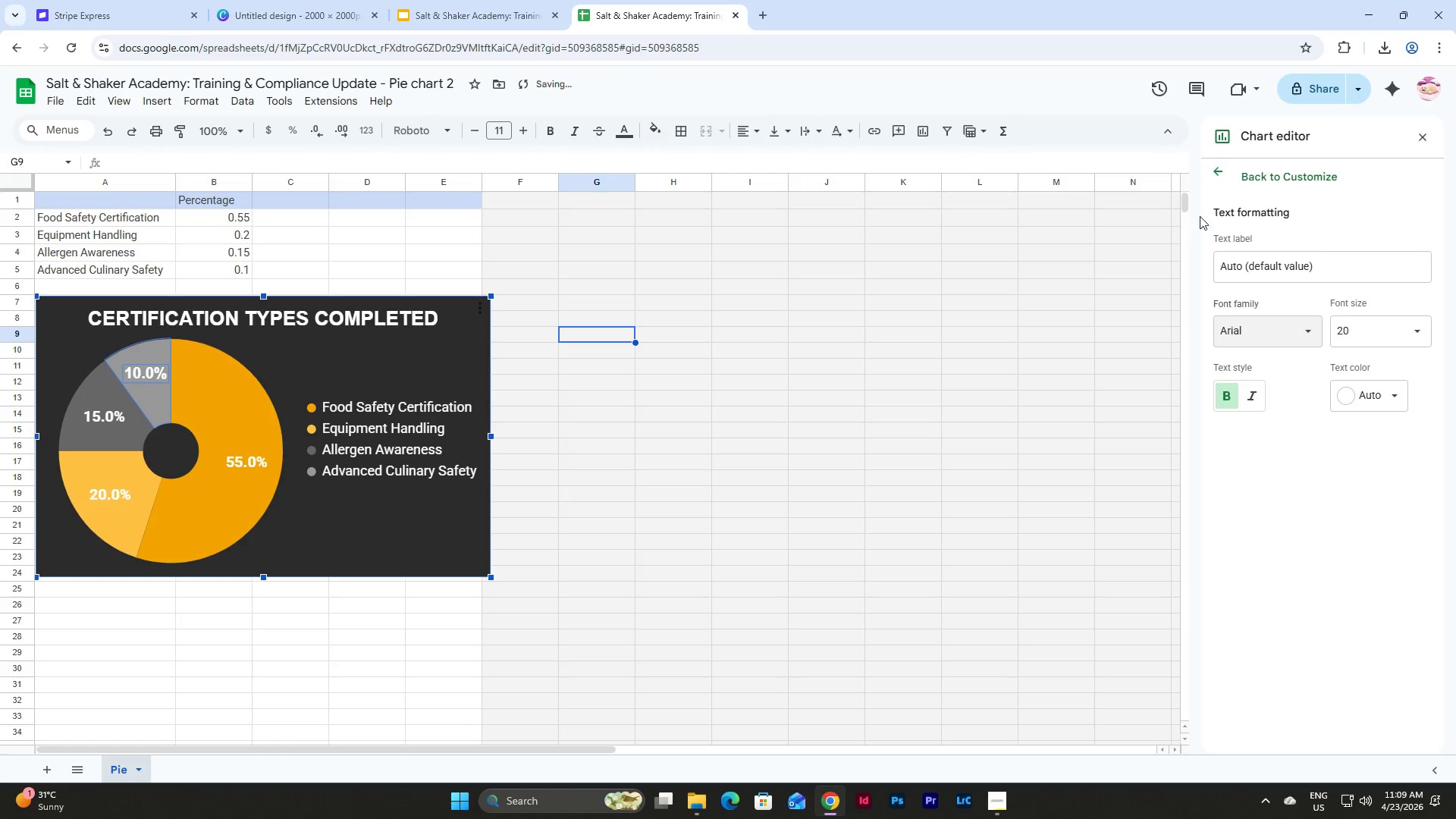 
left_click([1222, 177])
 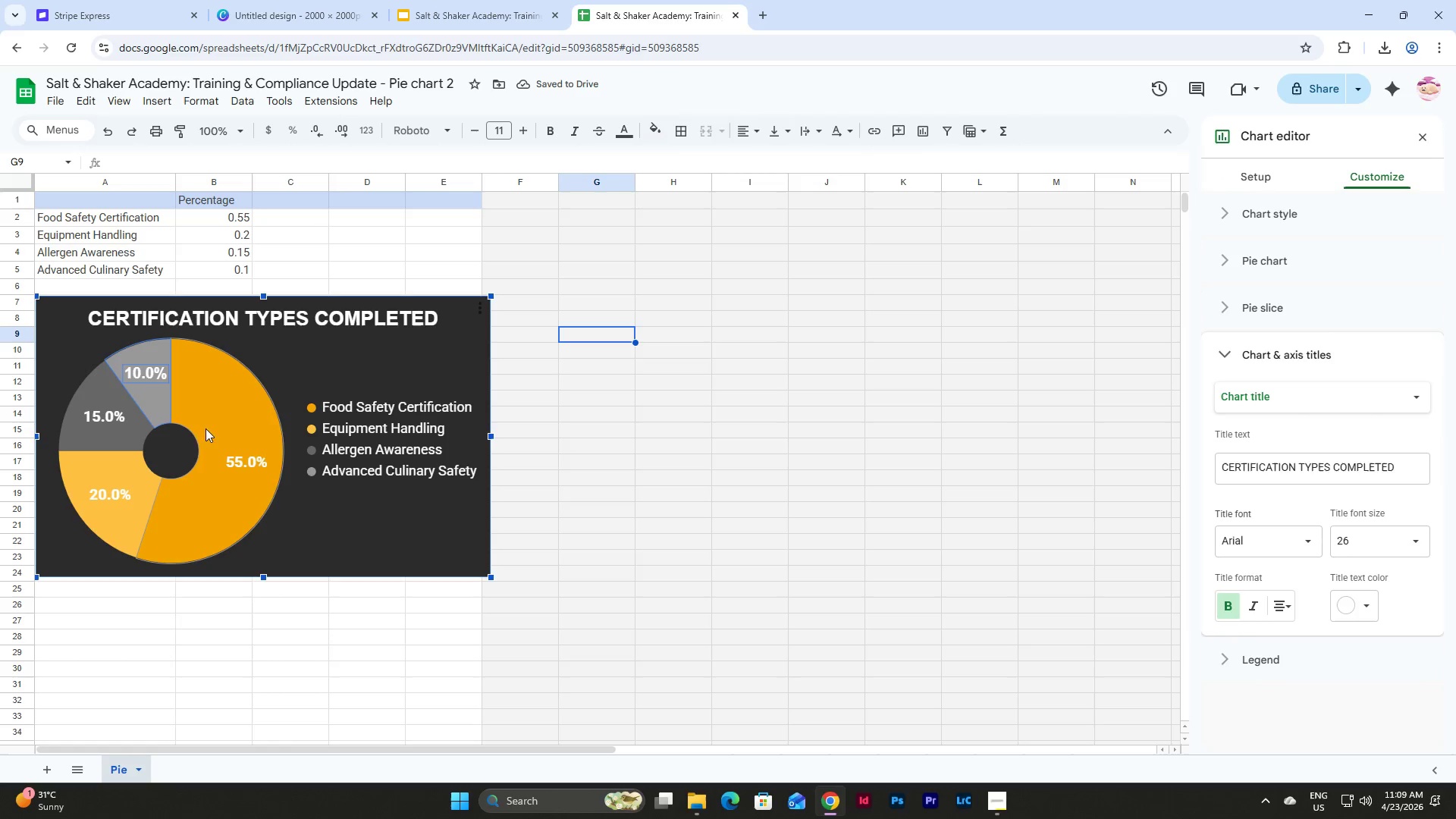 
left_click([99, 410])
 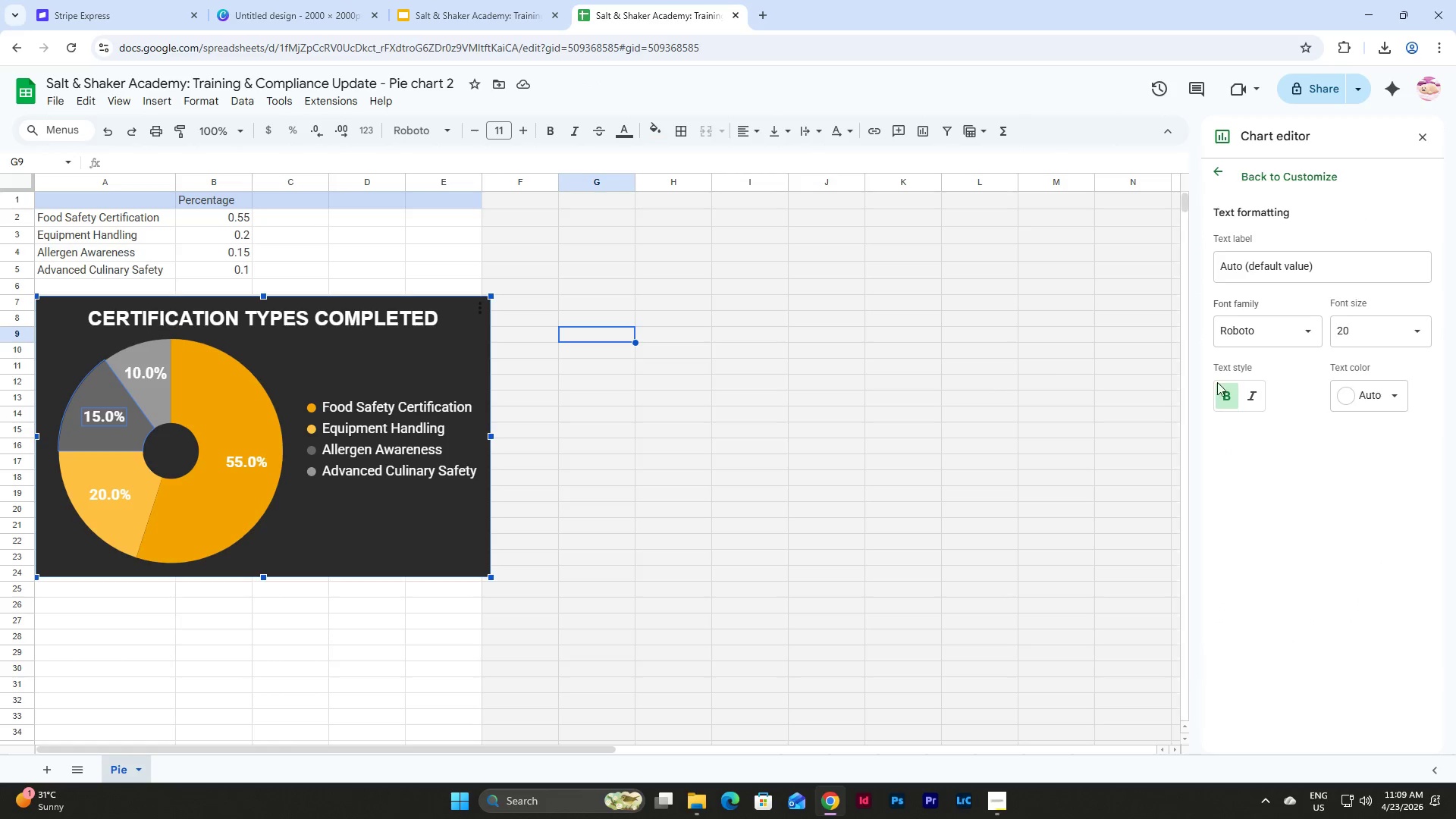 
left_click([1276, 331])
 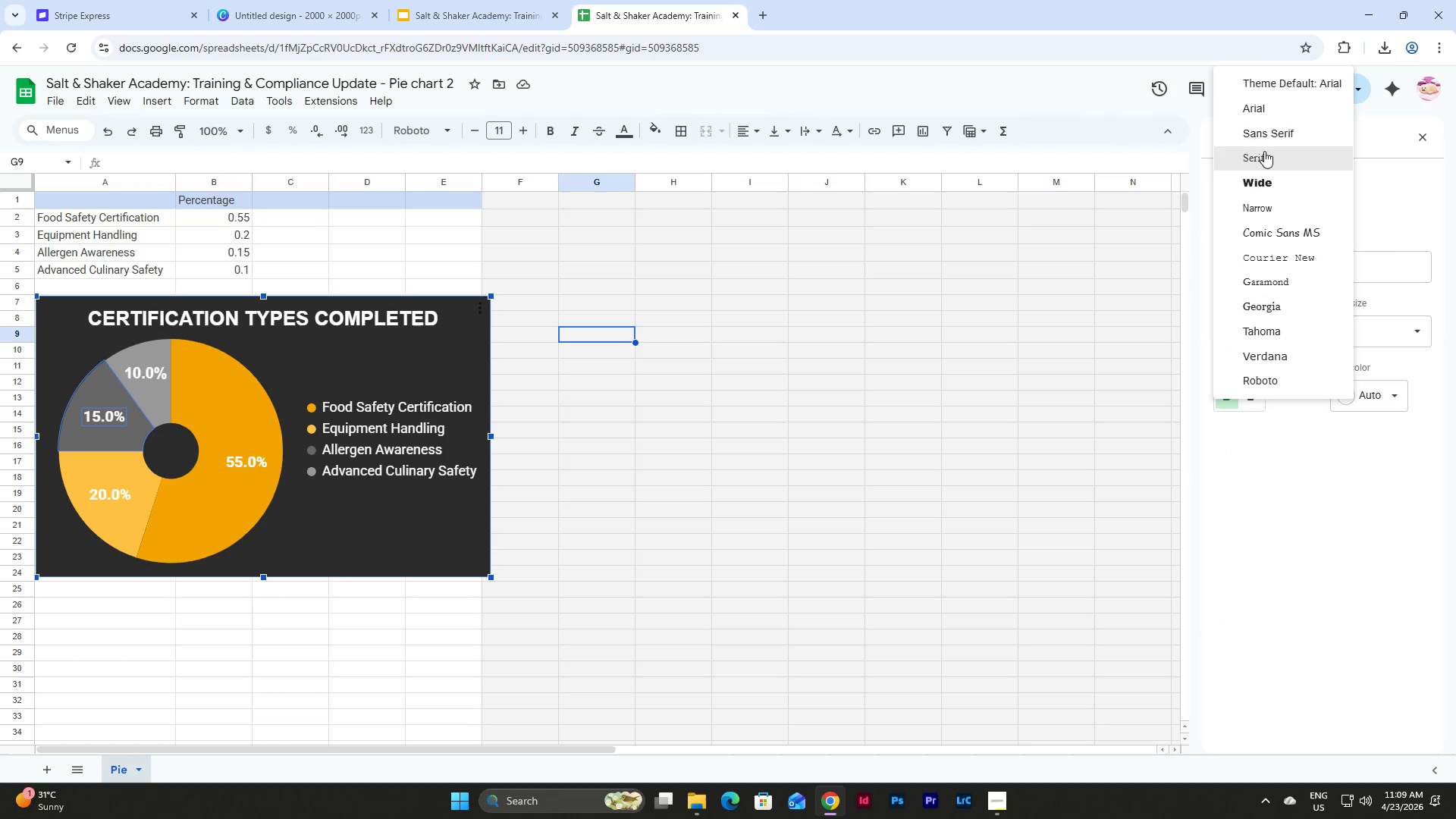 
left_click([1266, 110])
 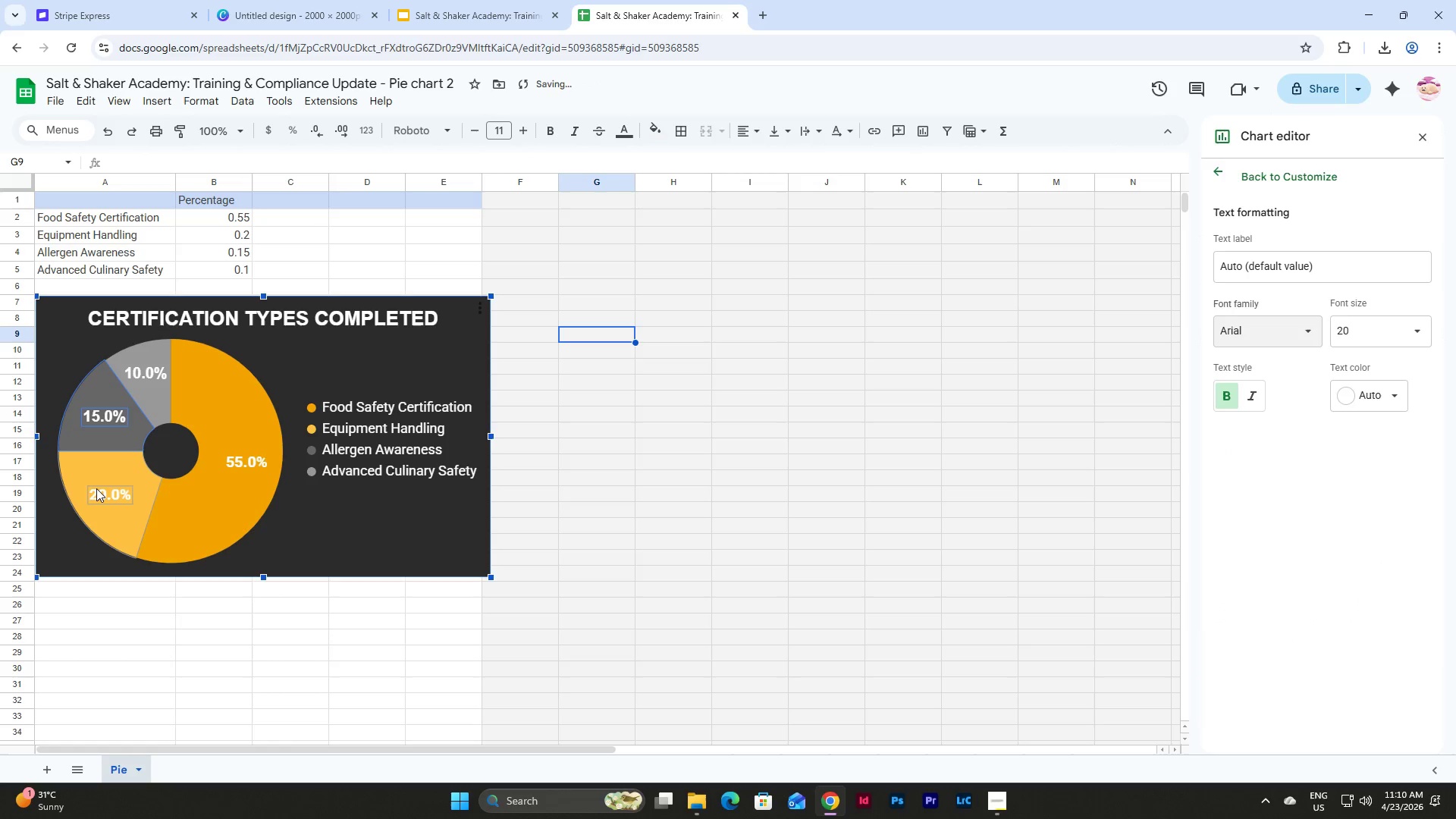 
left_click([96, 488])
 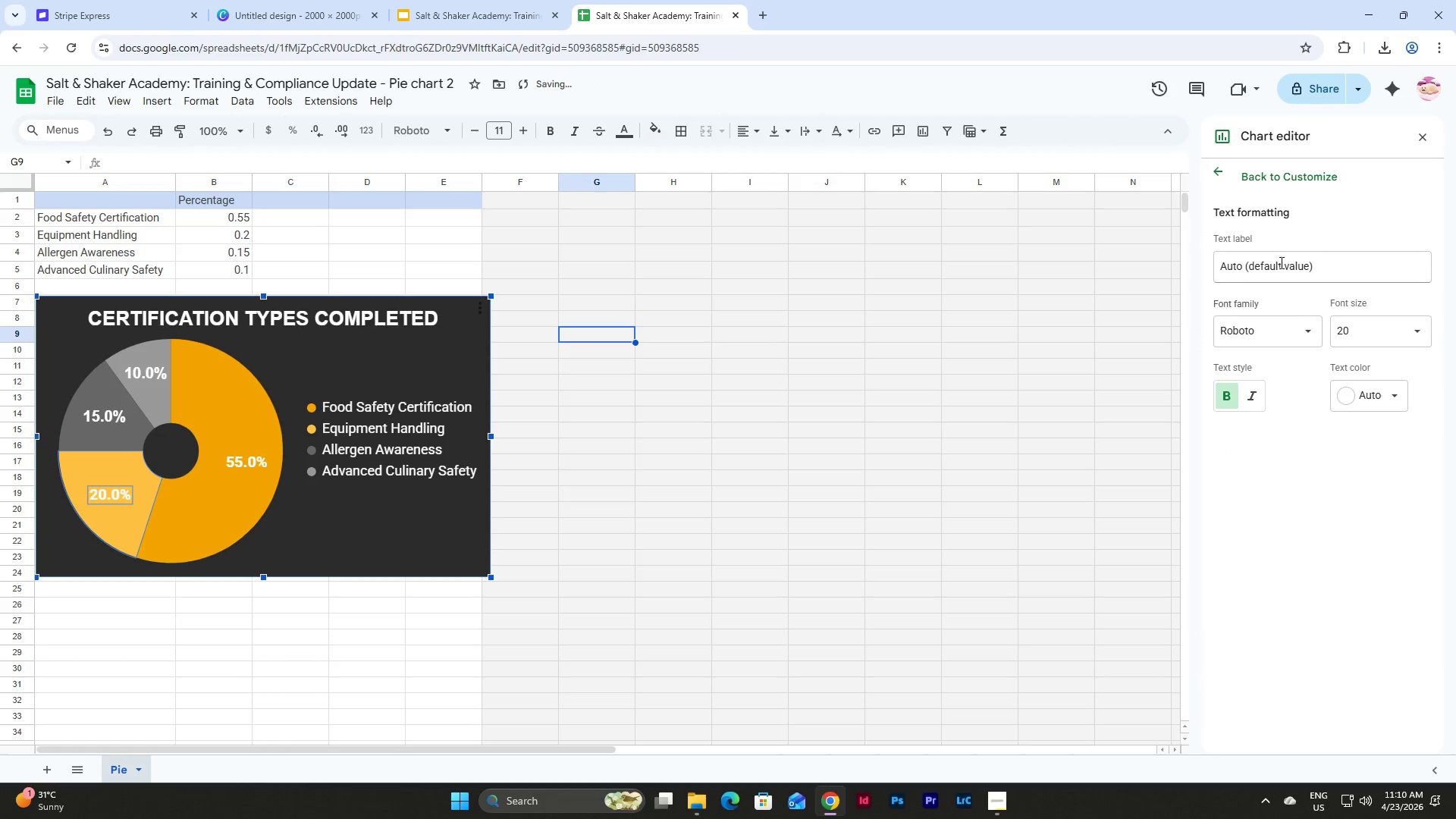 
left_click([1296, 329])
 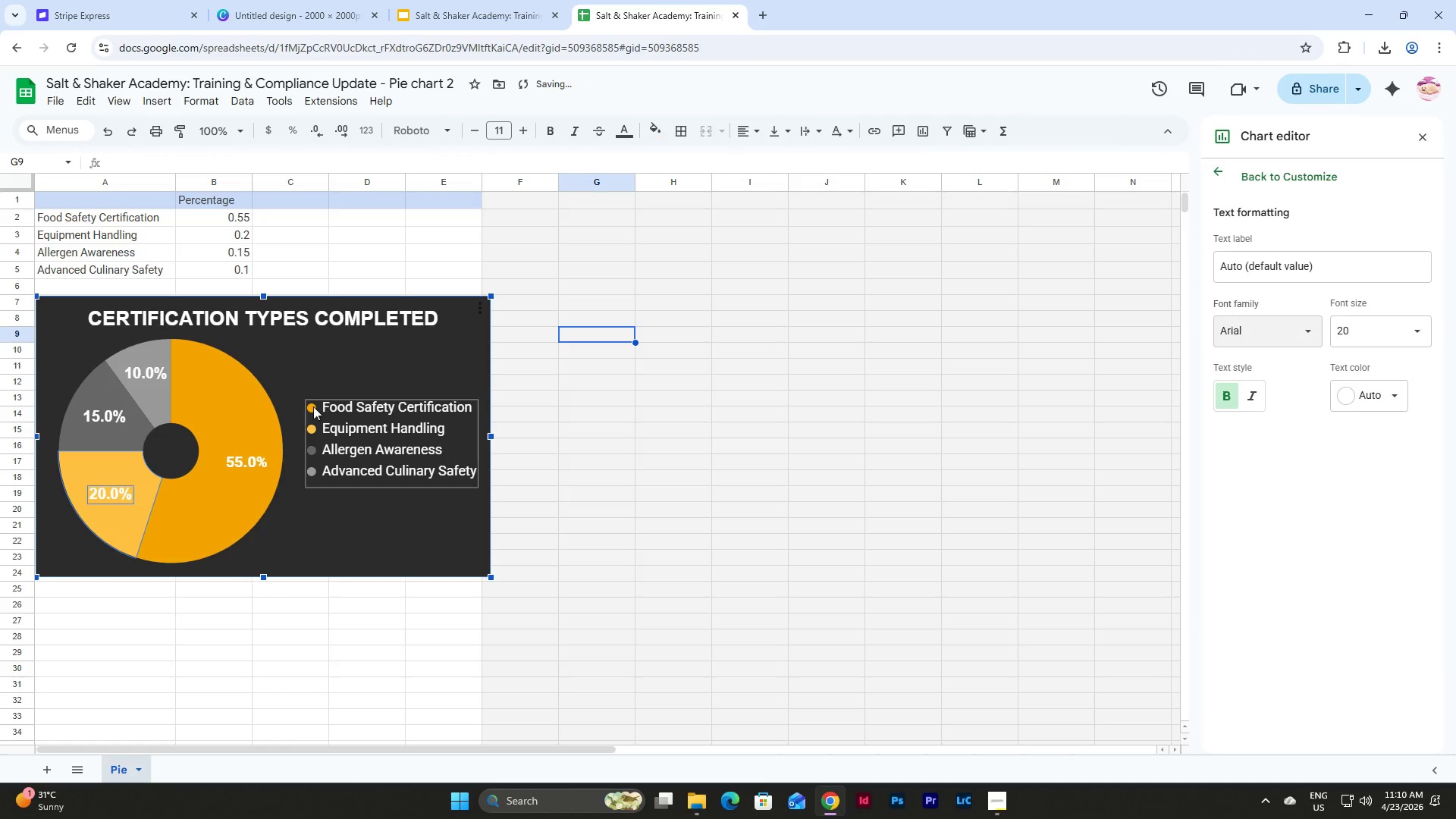 
left_click([249, 462])
 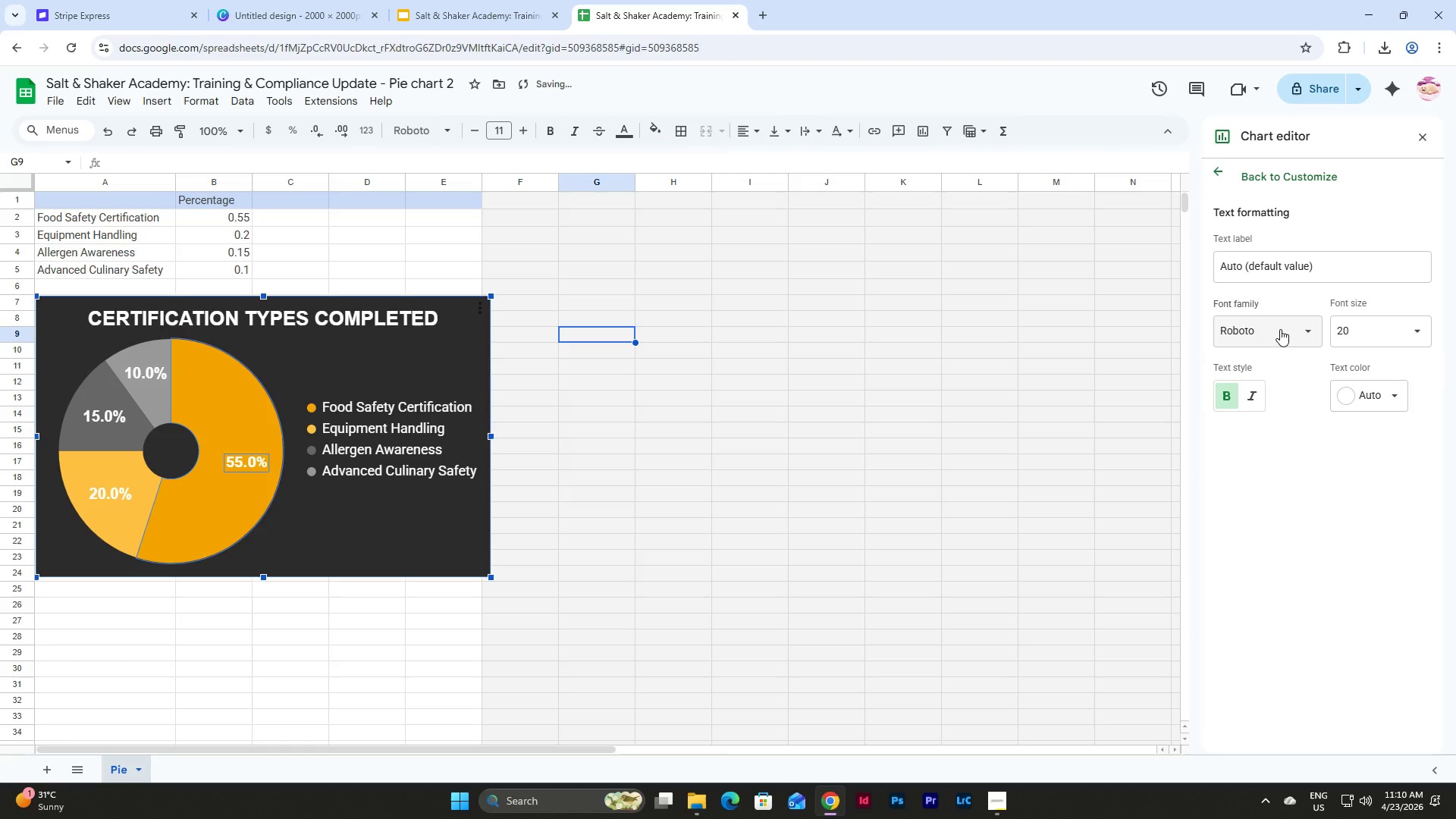 
left_click([1280, 329])
 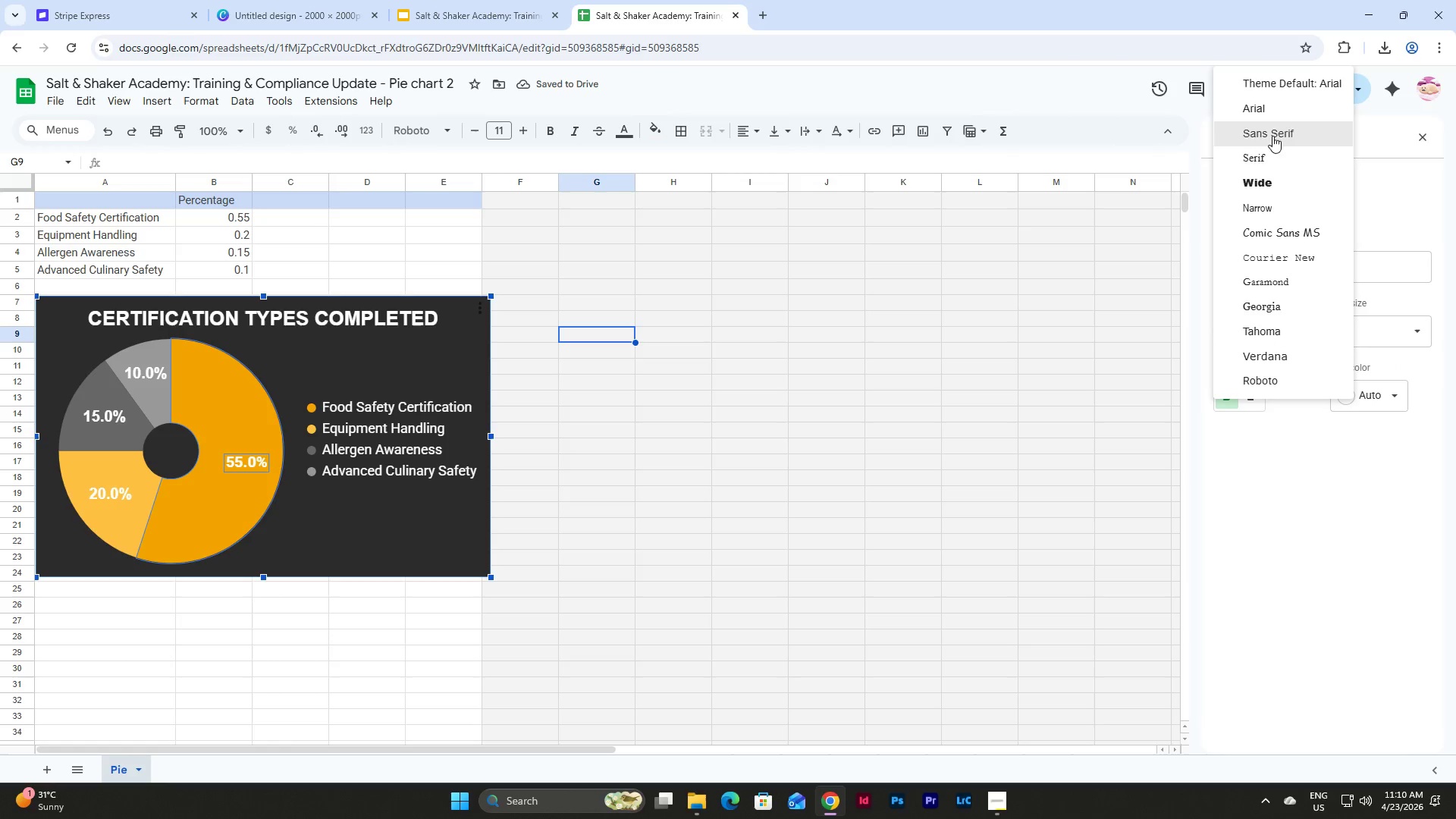 
left_click([1272, 109])
 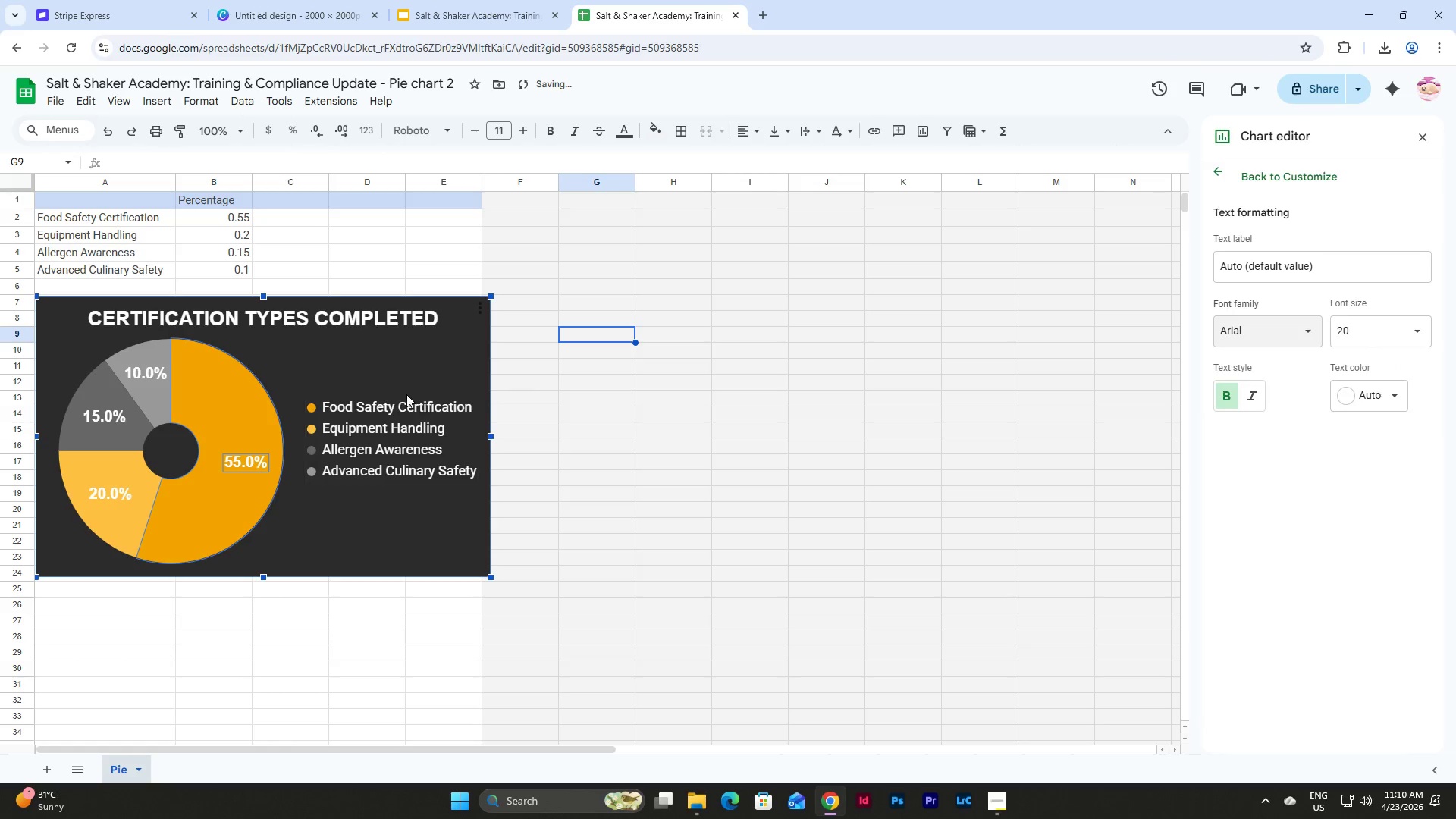 
left_click([406, 416])
 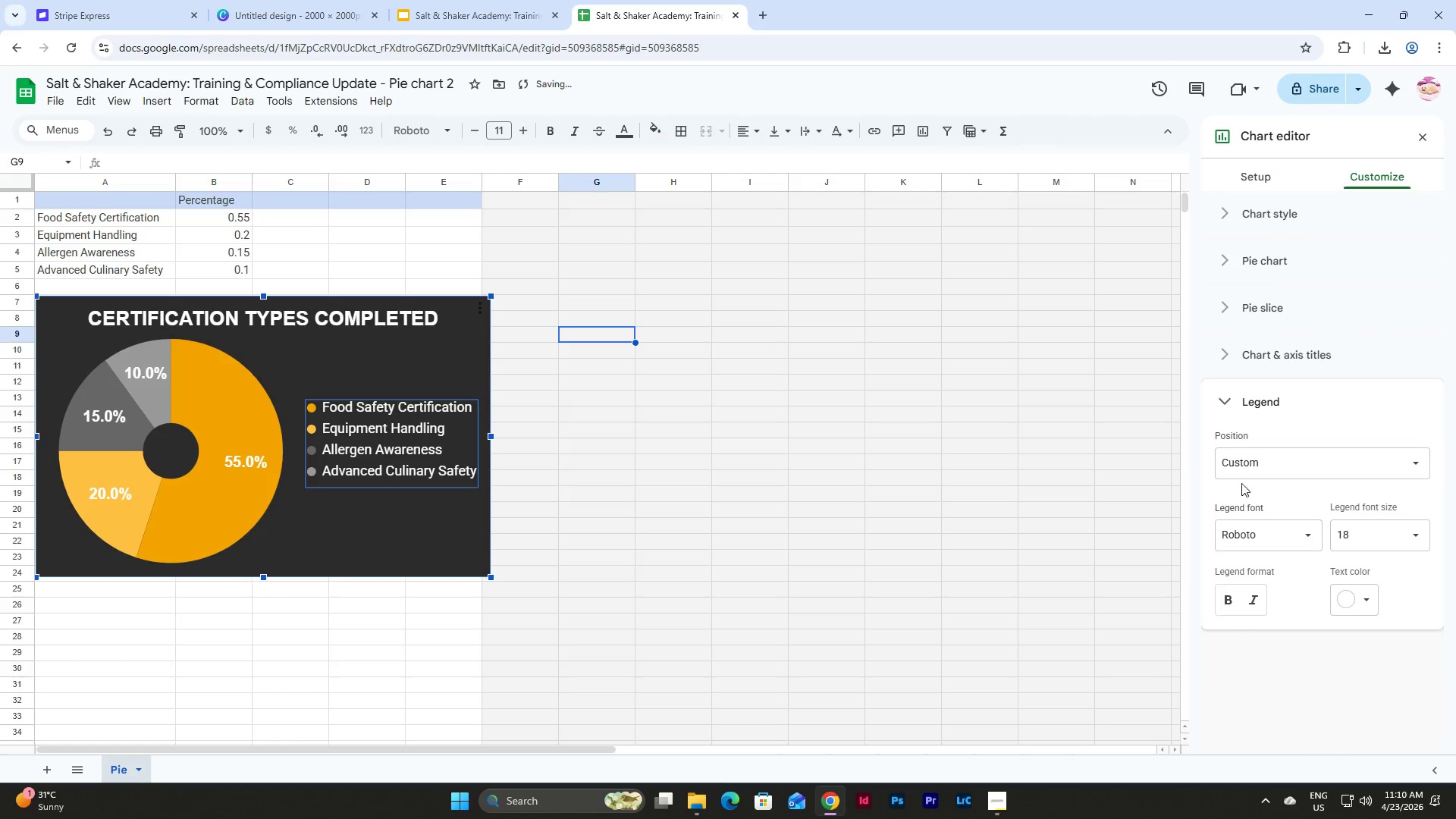 
left_click([1288, 528])
 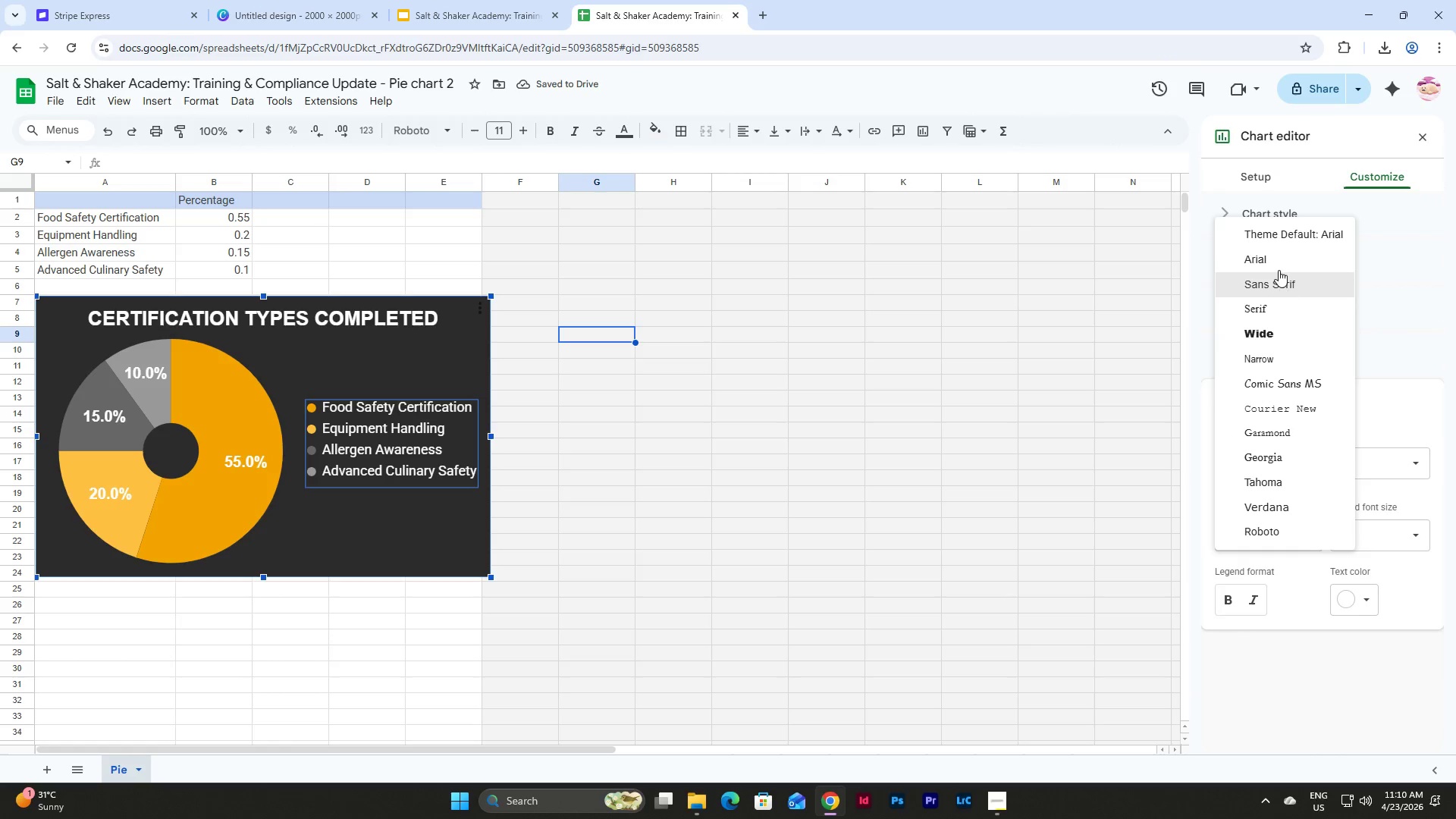 
left_click([1278, 264])
 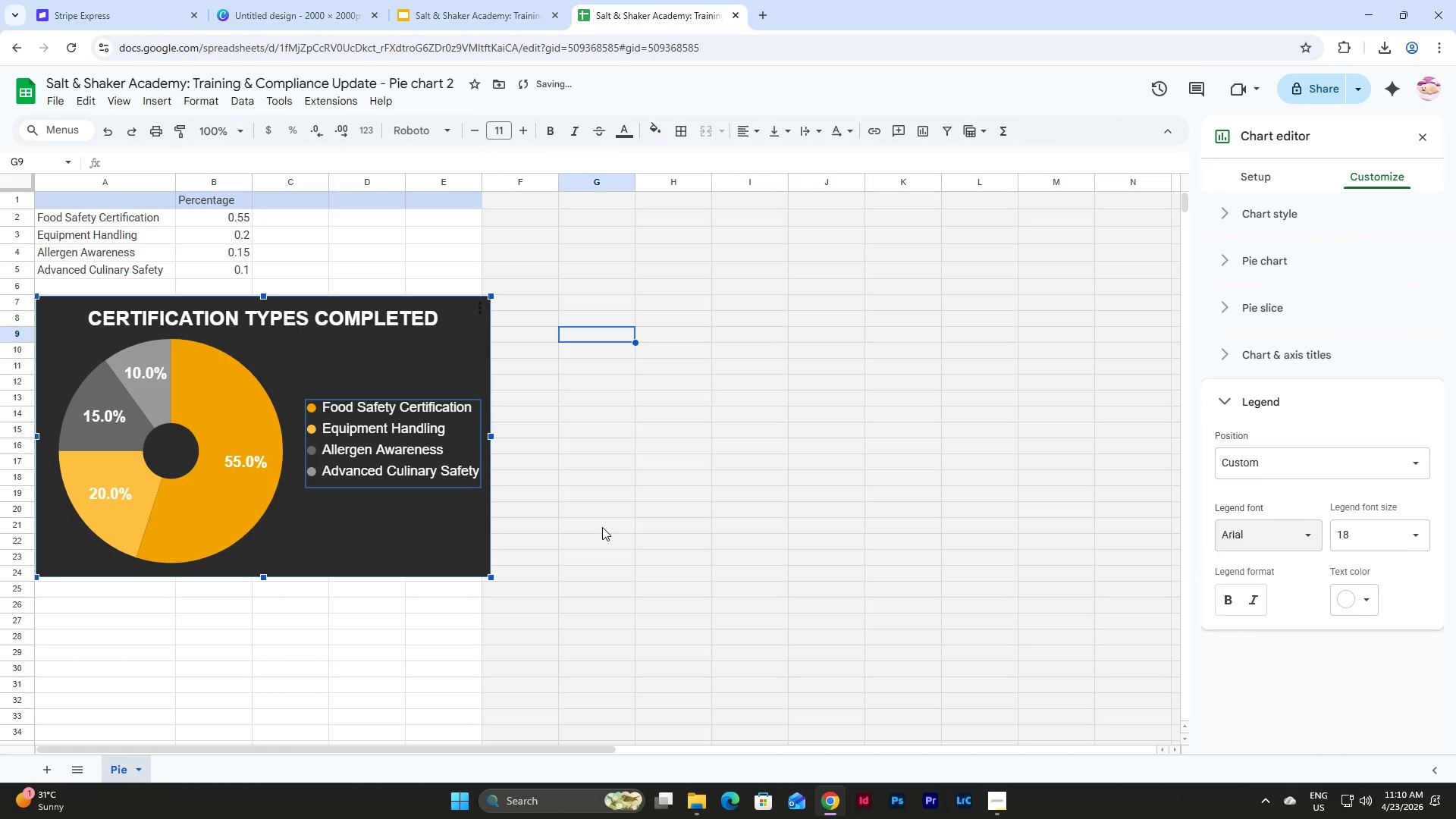 
left_click([657, 475])
 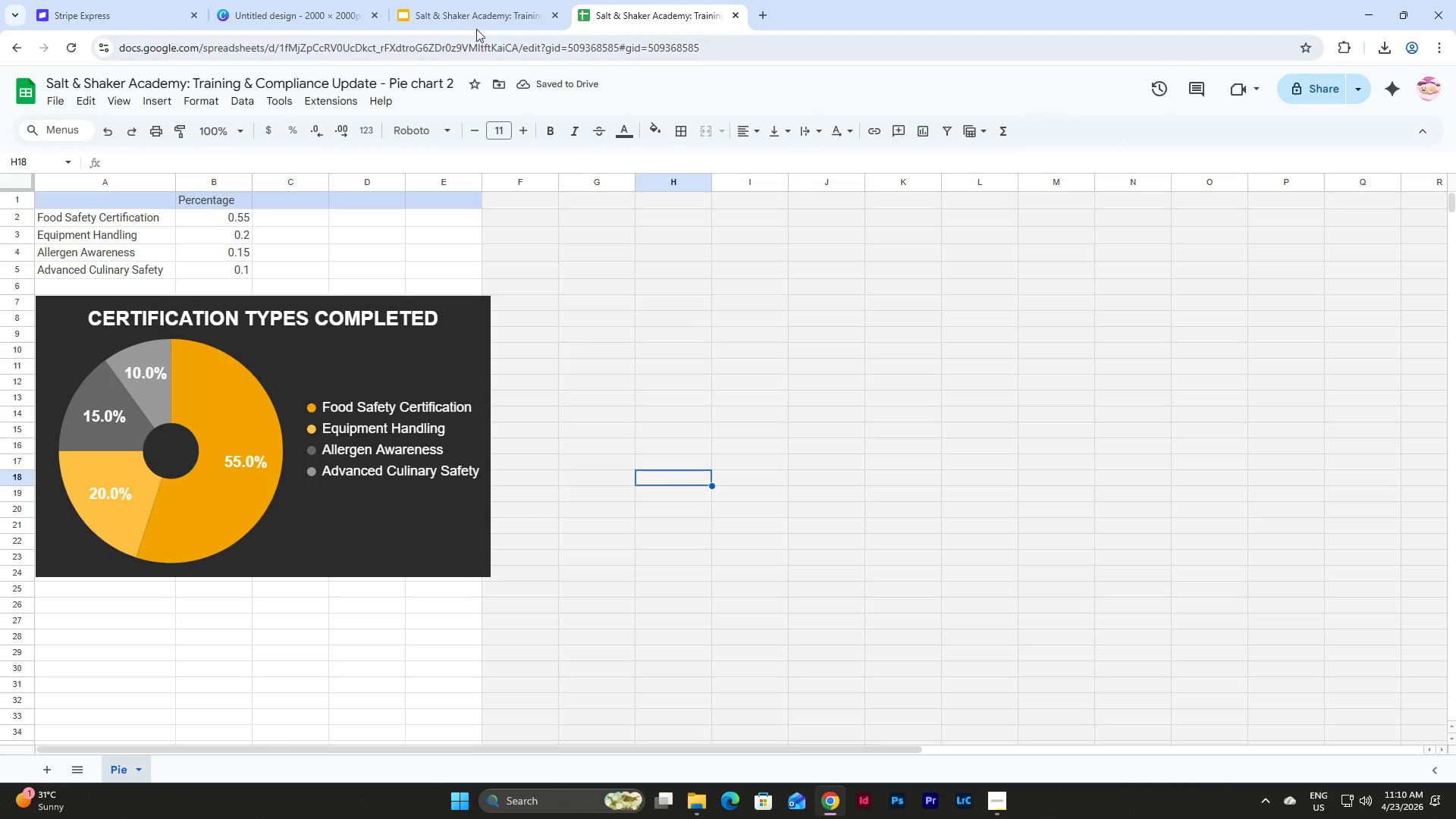 
left_click([469, 11])
 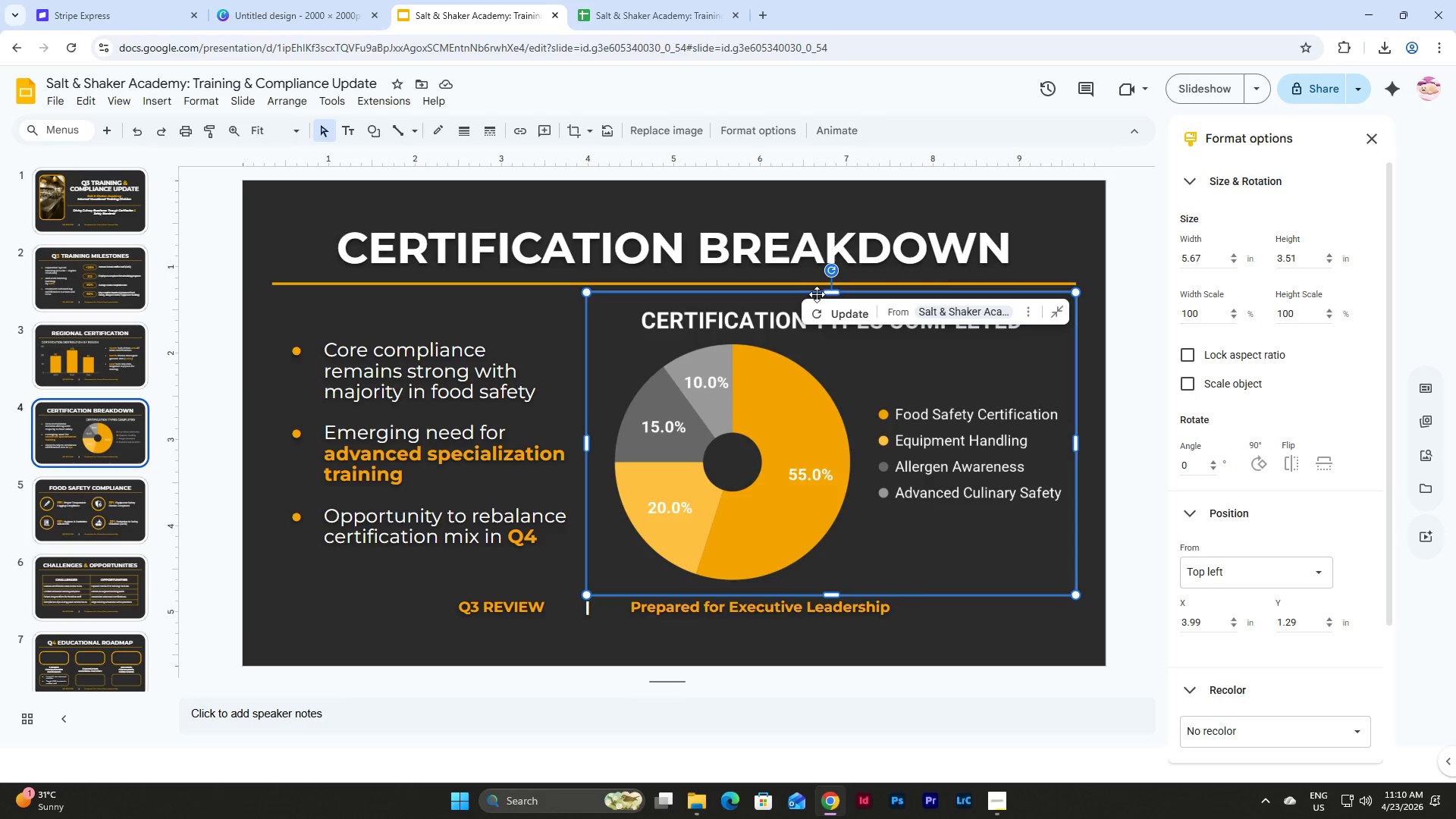 
left_click([824, 313])
 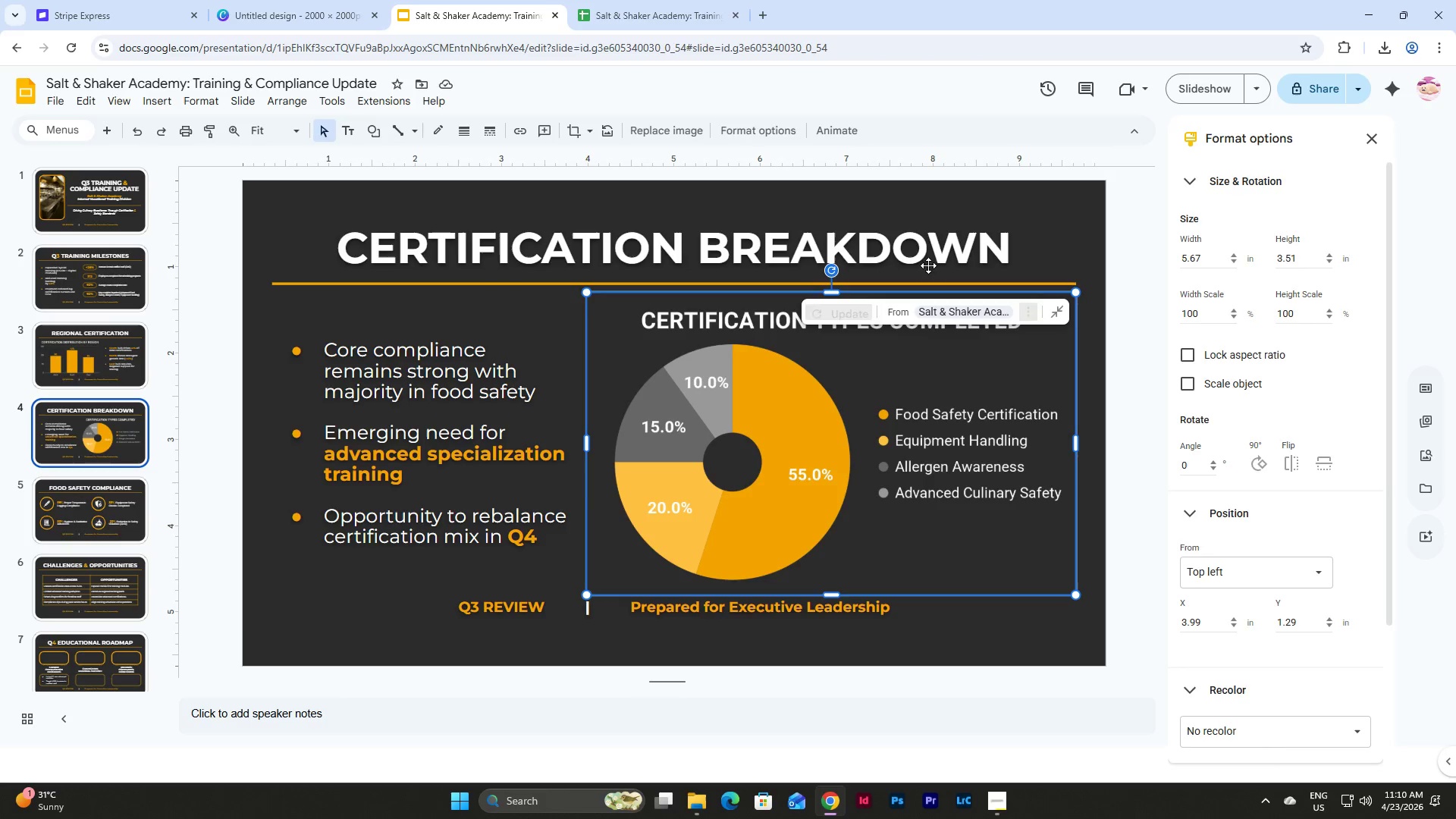 
mouse_move([929, 268])
 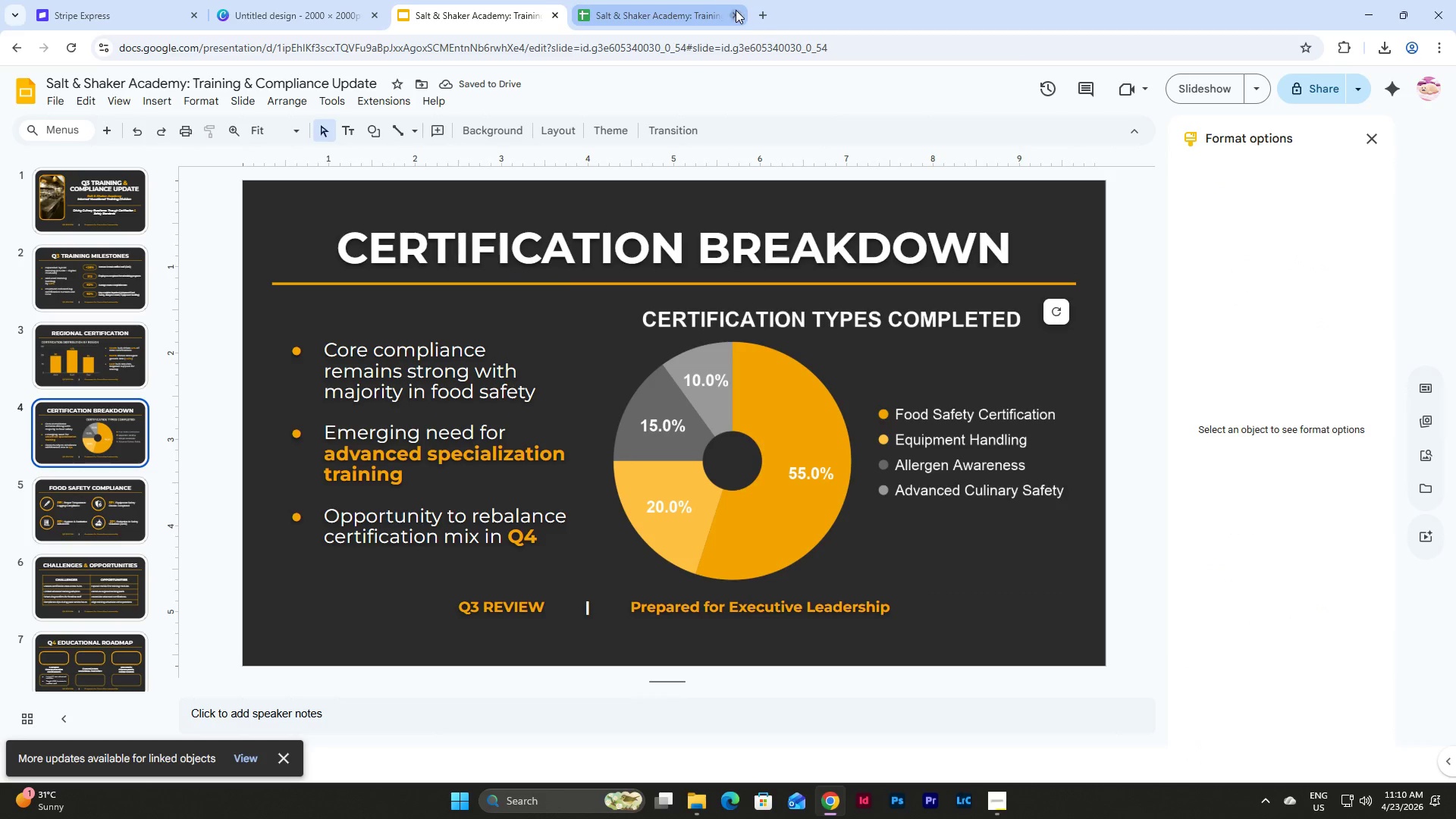 
left_click([736, 11])
 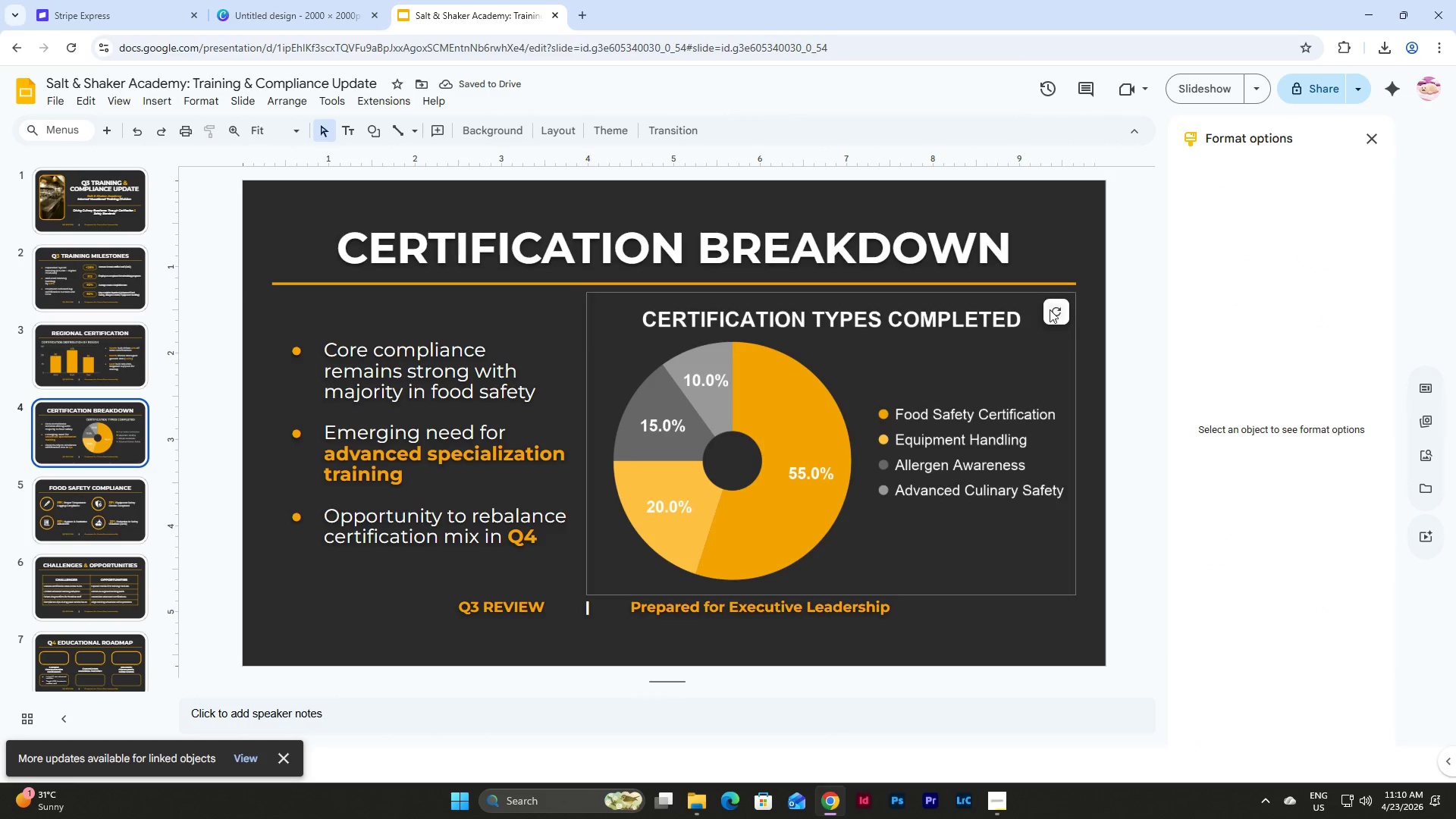 
left_click([1059, 318])
 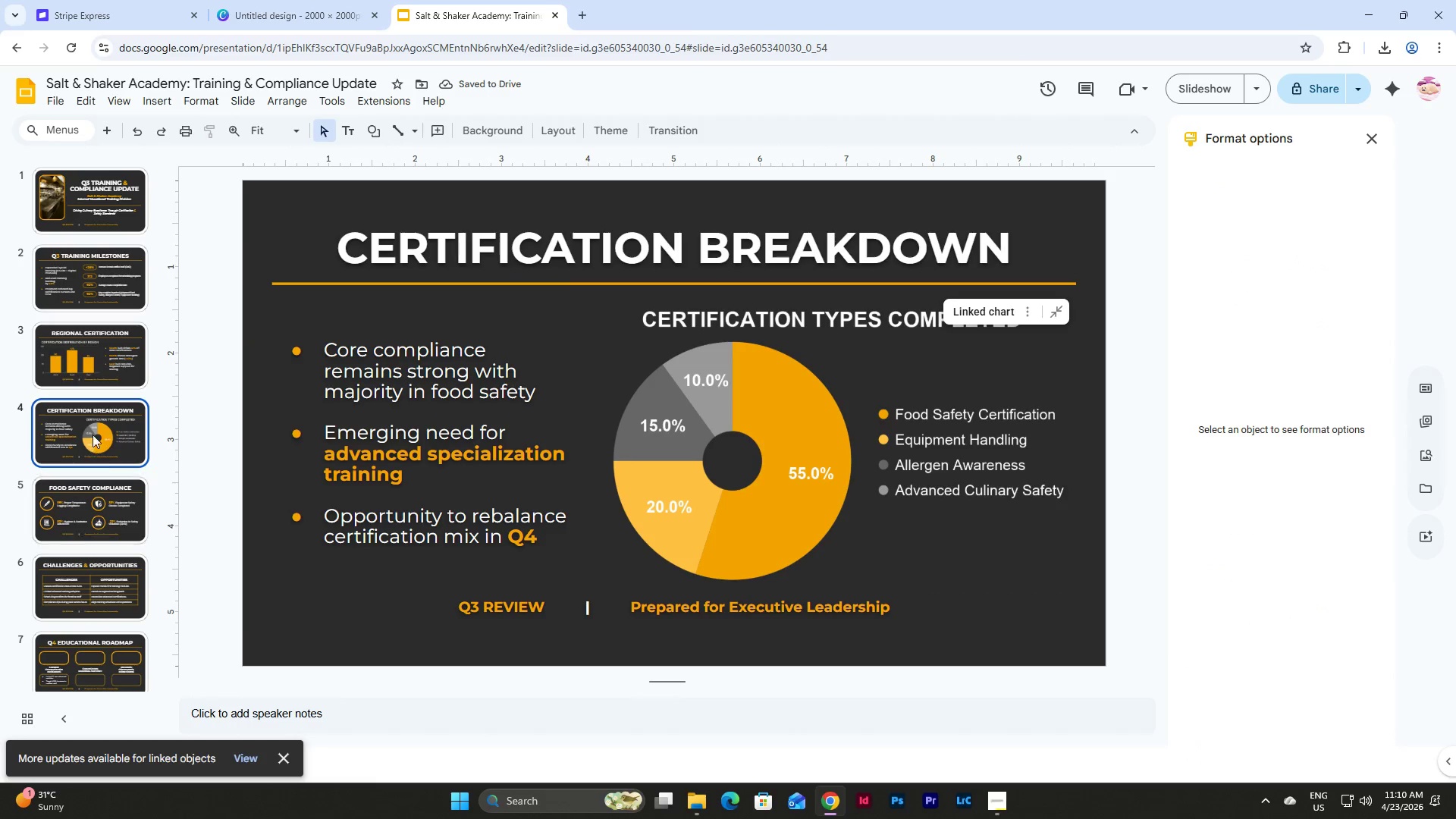 
left_click([111, 519])
 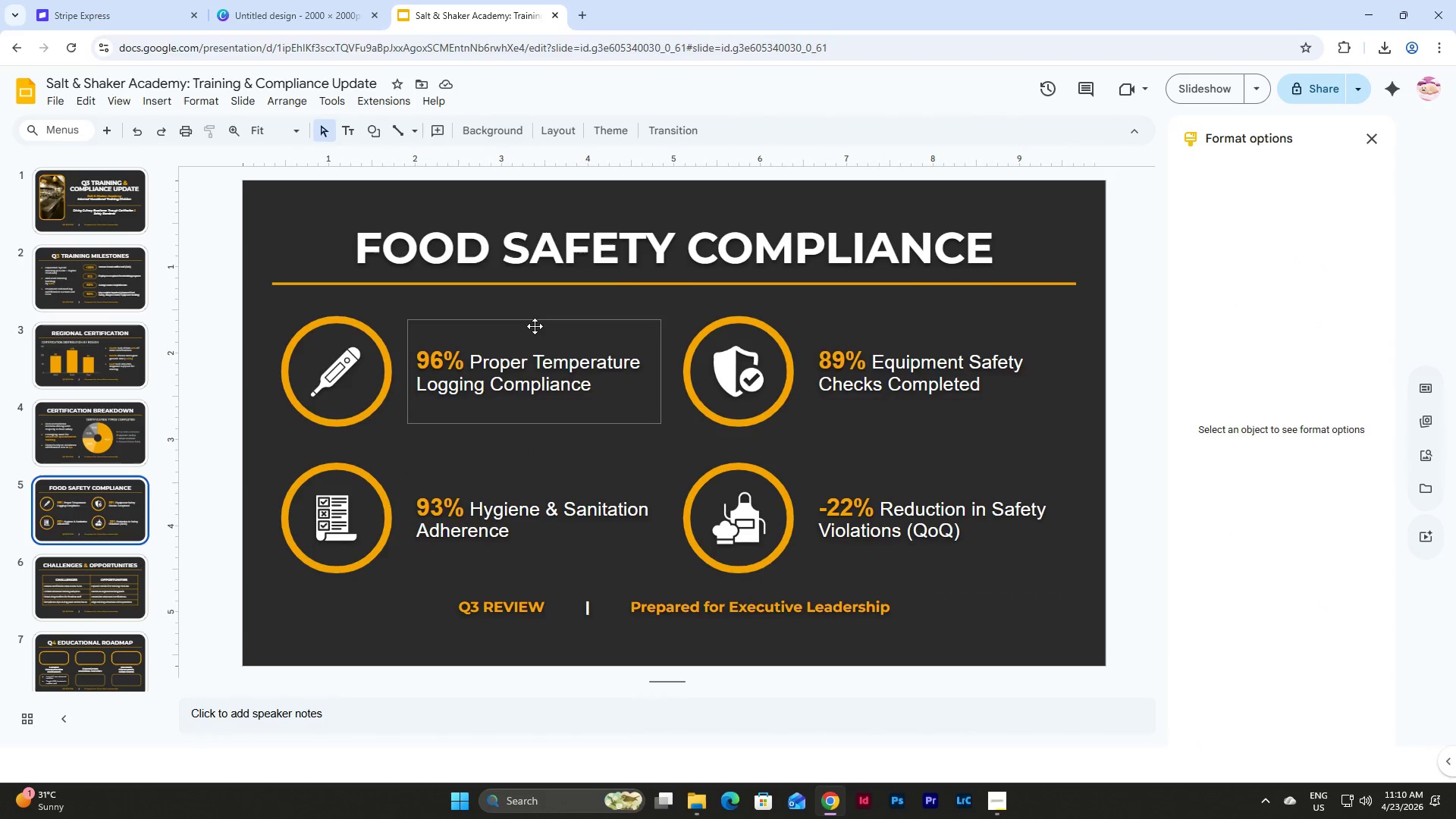 
left_click([535, 326])
 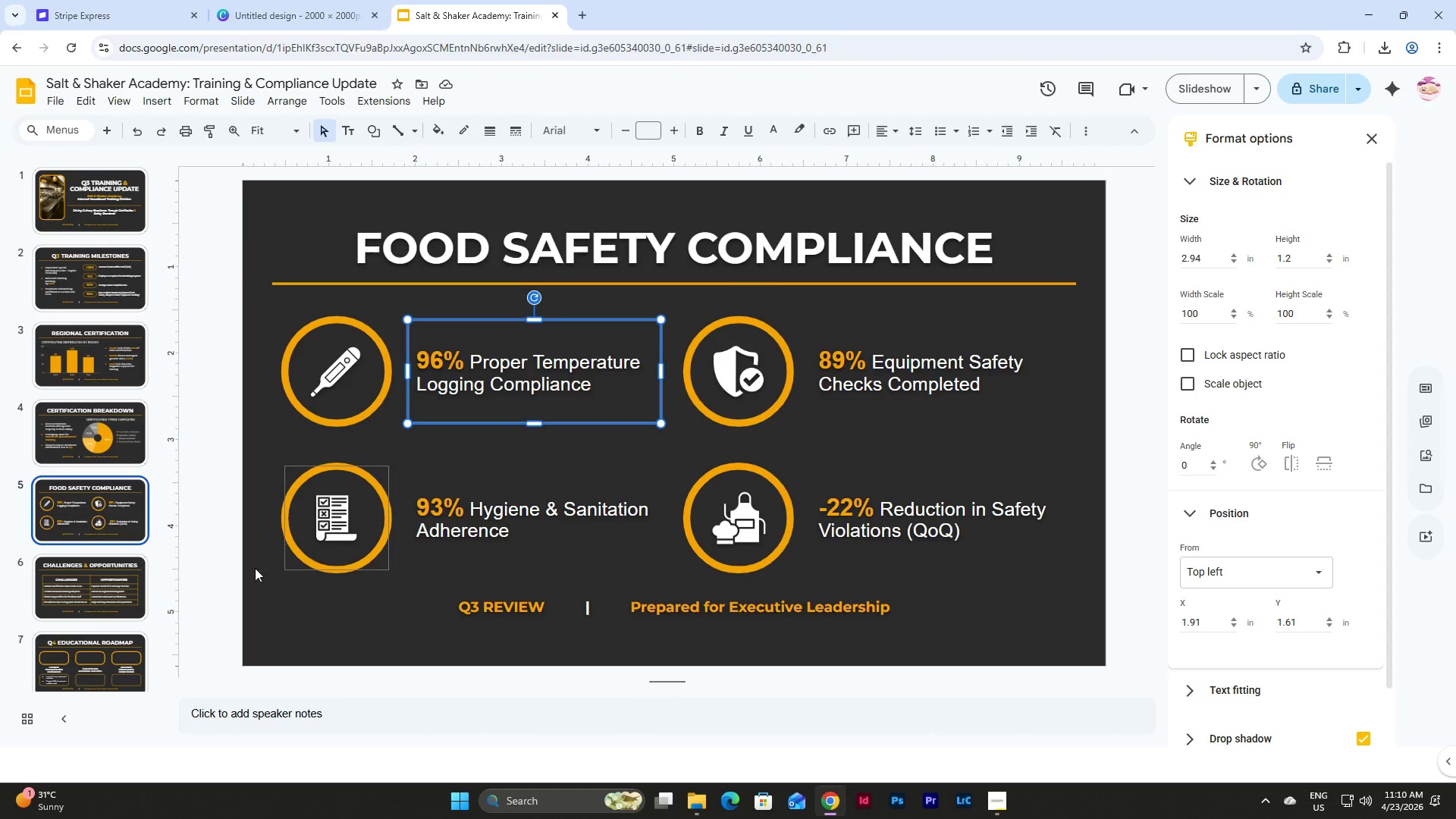 
left_click([109, 564])
 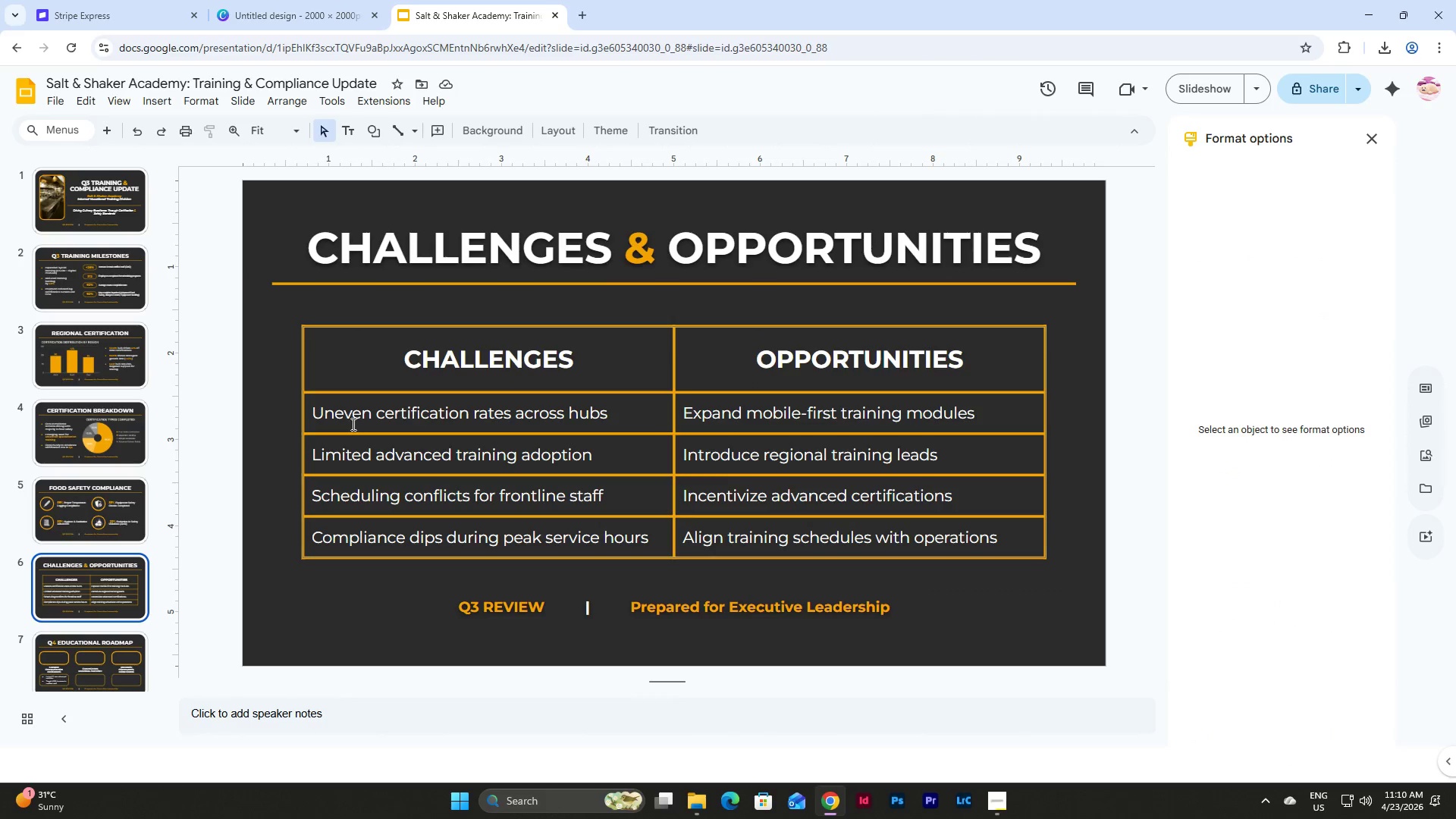 
left_click([309, 415])
 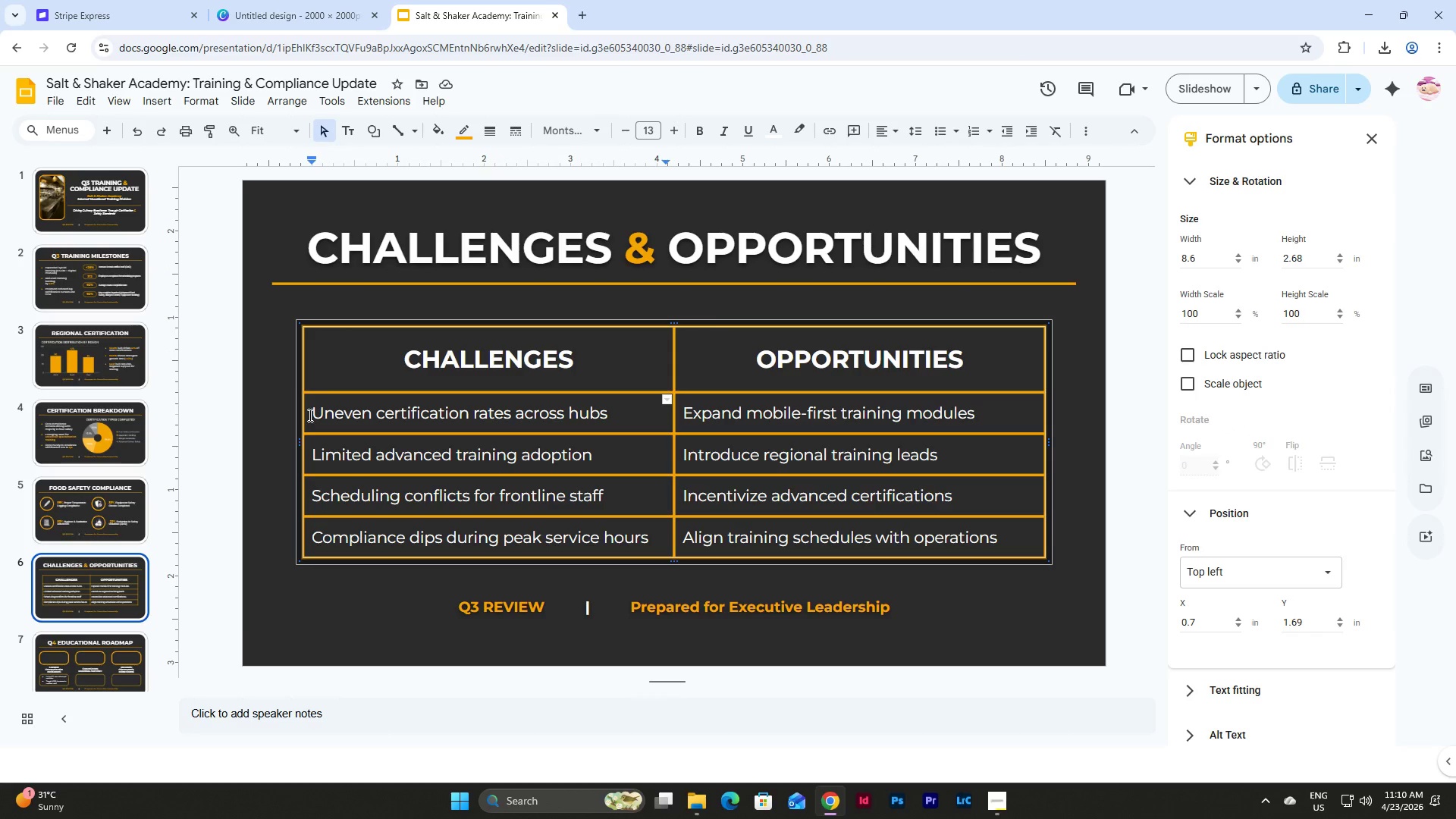 
left_click_drag(start_coordinate=[309, 415], to_coordinate=[886, 538])
 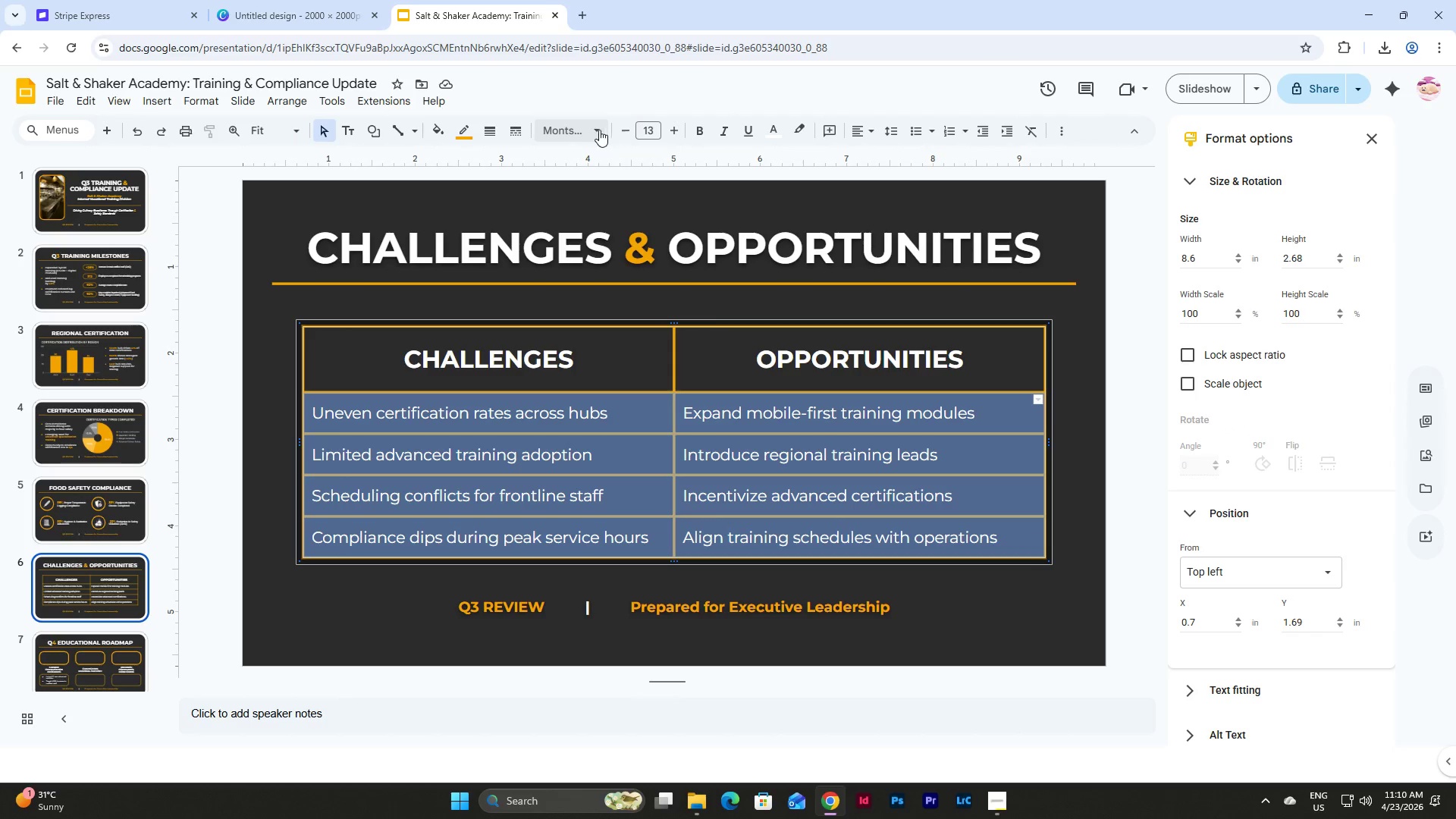 
left_click([592, 130])
 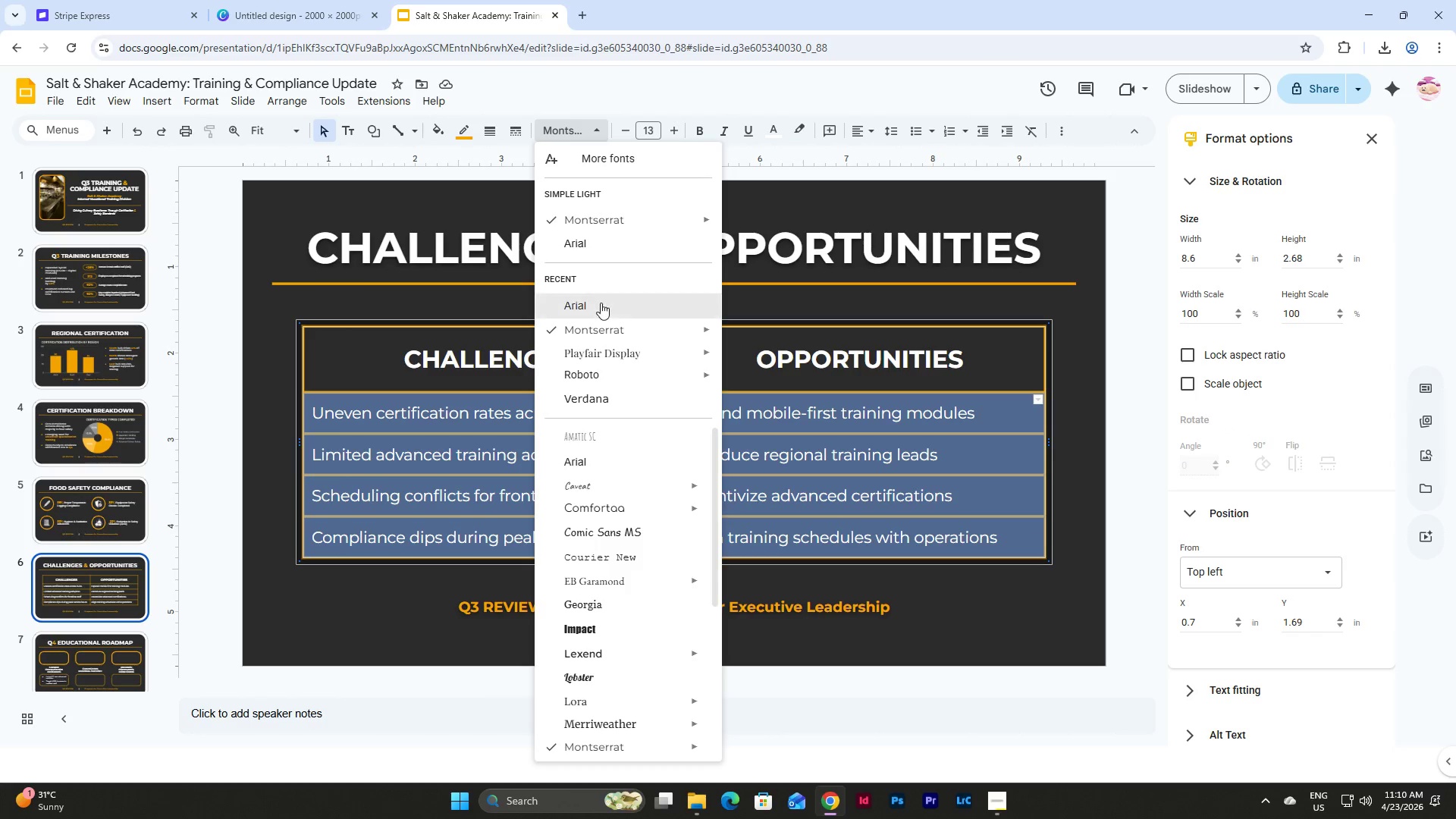 
left_click([599, 311])
 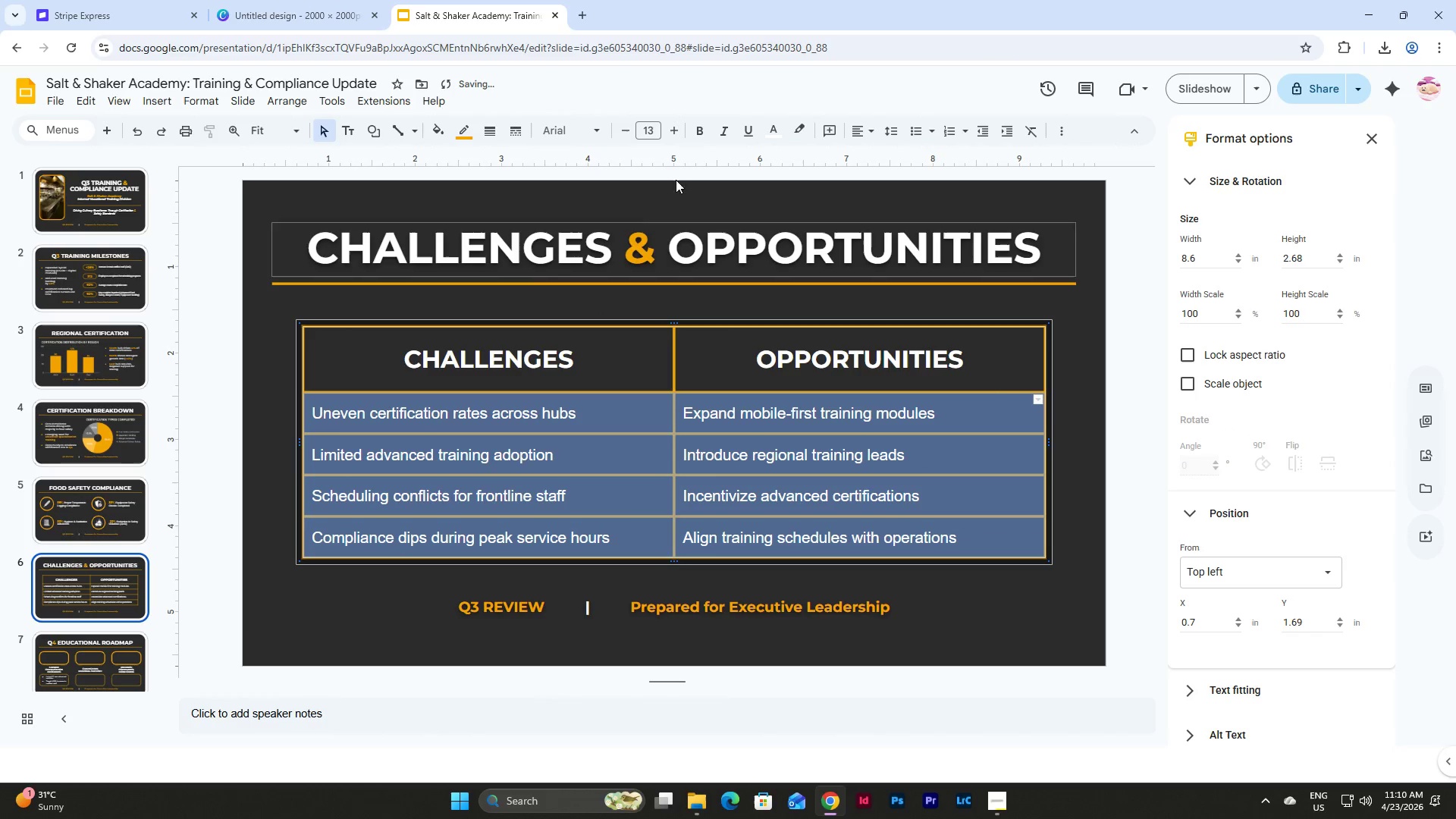 
left_click([672, 130])
 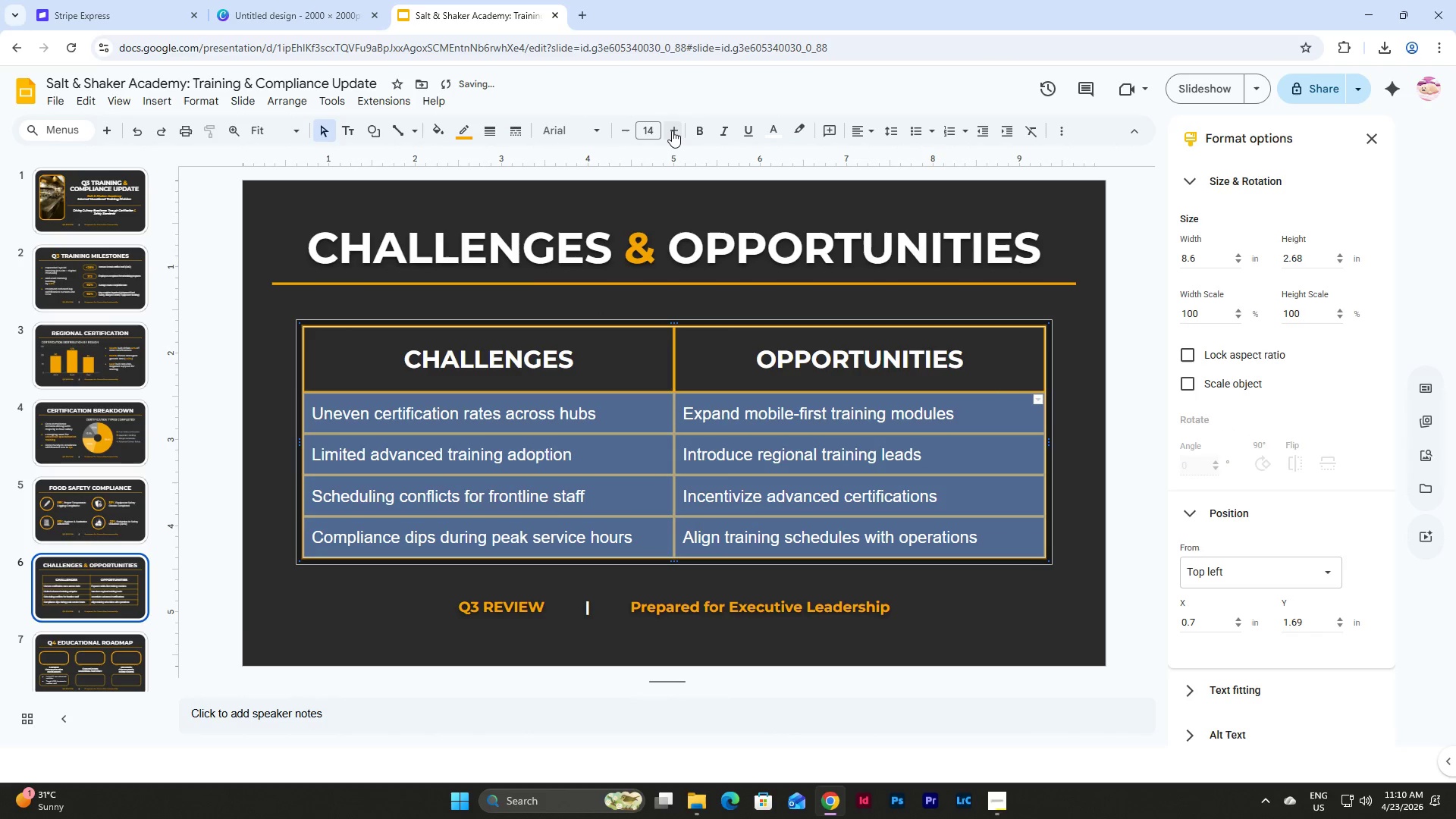 
left_click([672, 130])
 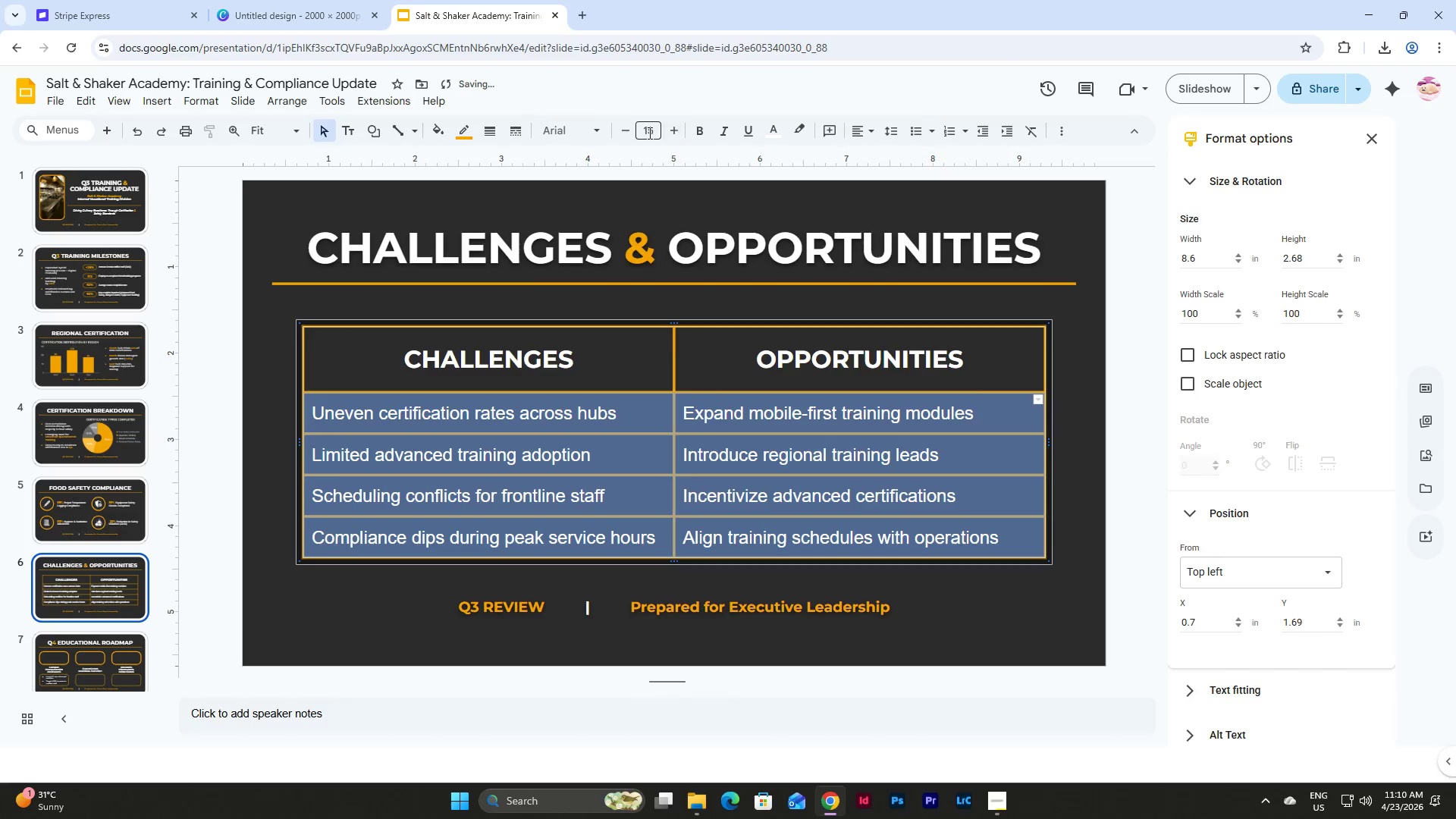 
left_click([623, 135])
 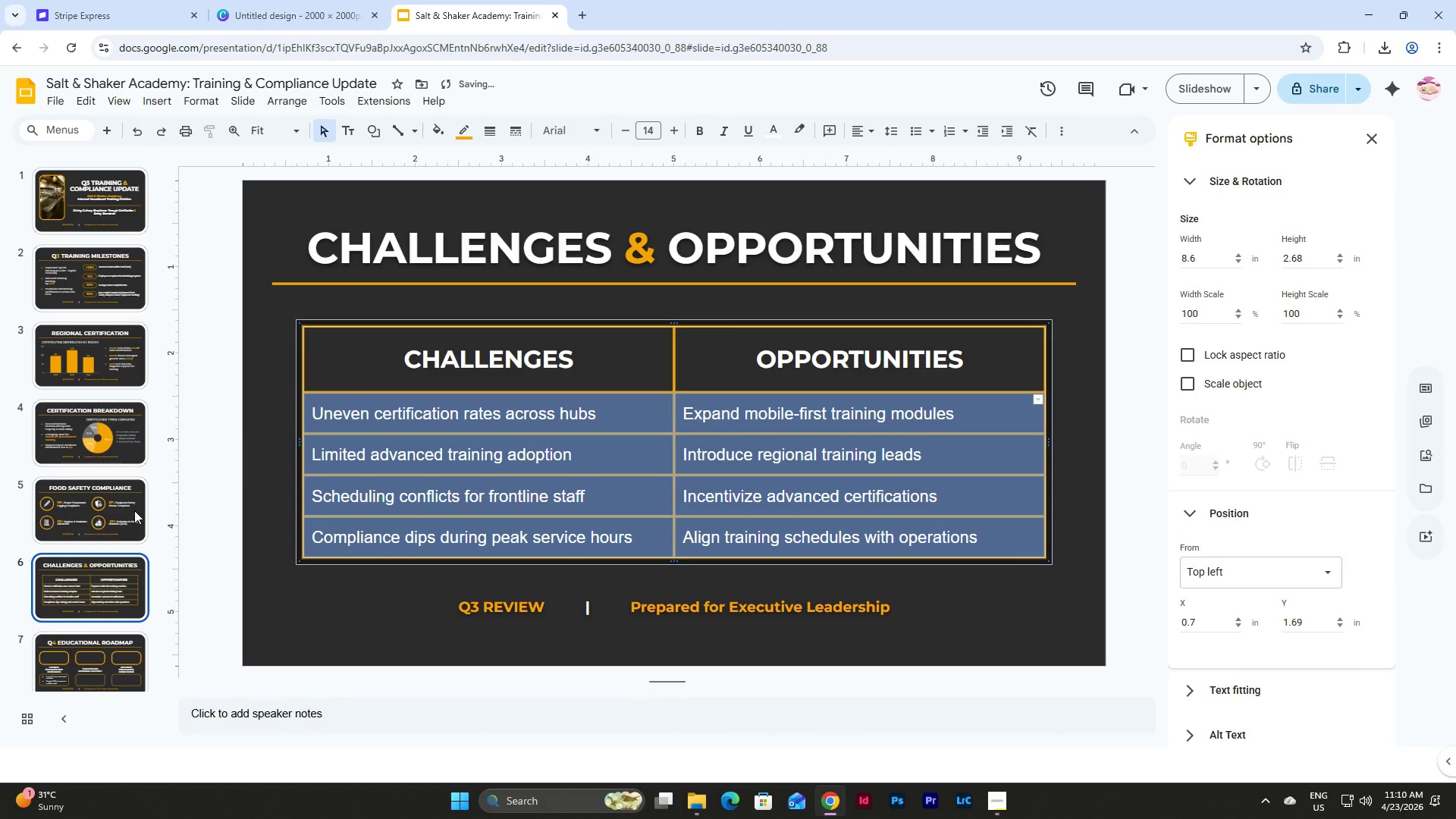 
left_click([115, 495])
 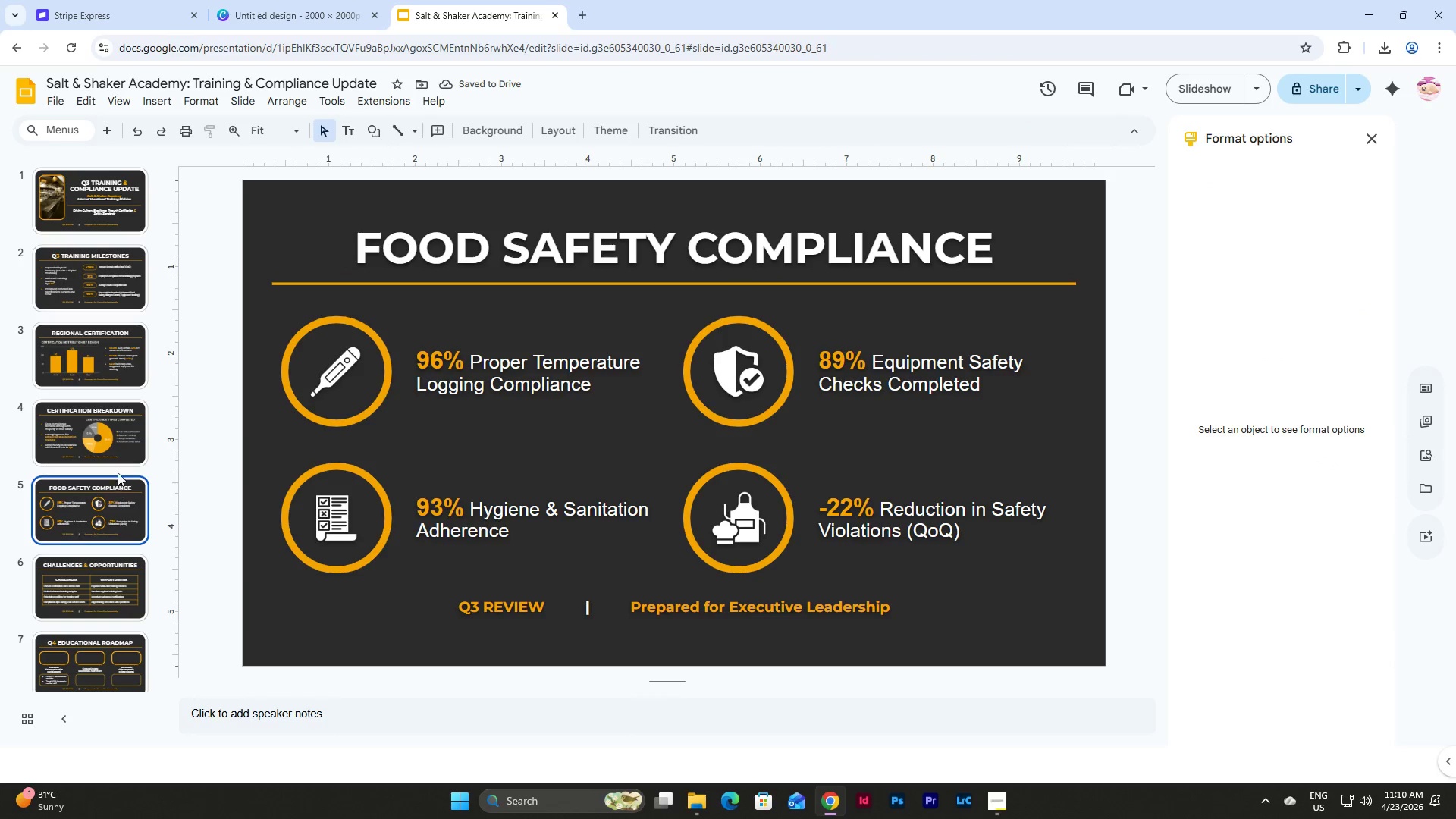 
left_click([118, 444])
 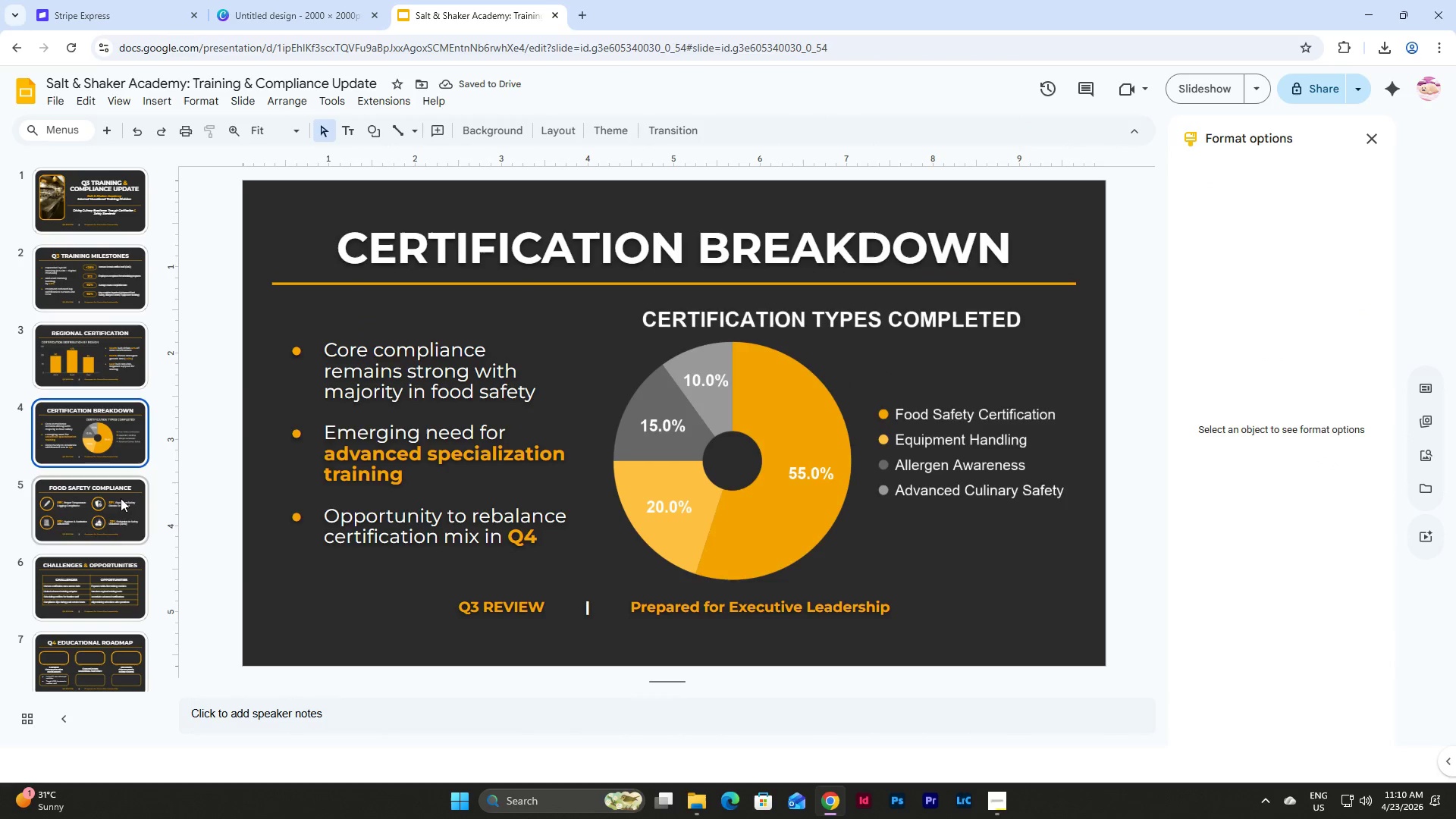 
left_click([121, 507])
 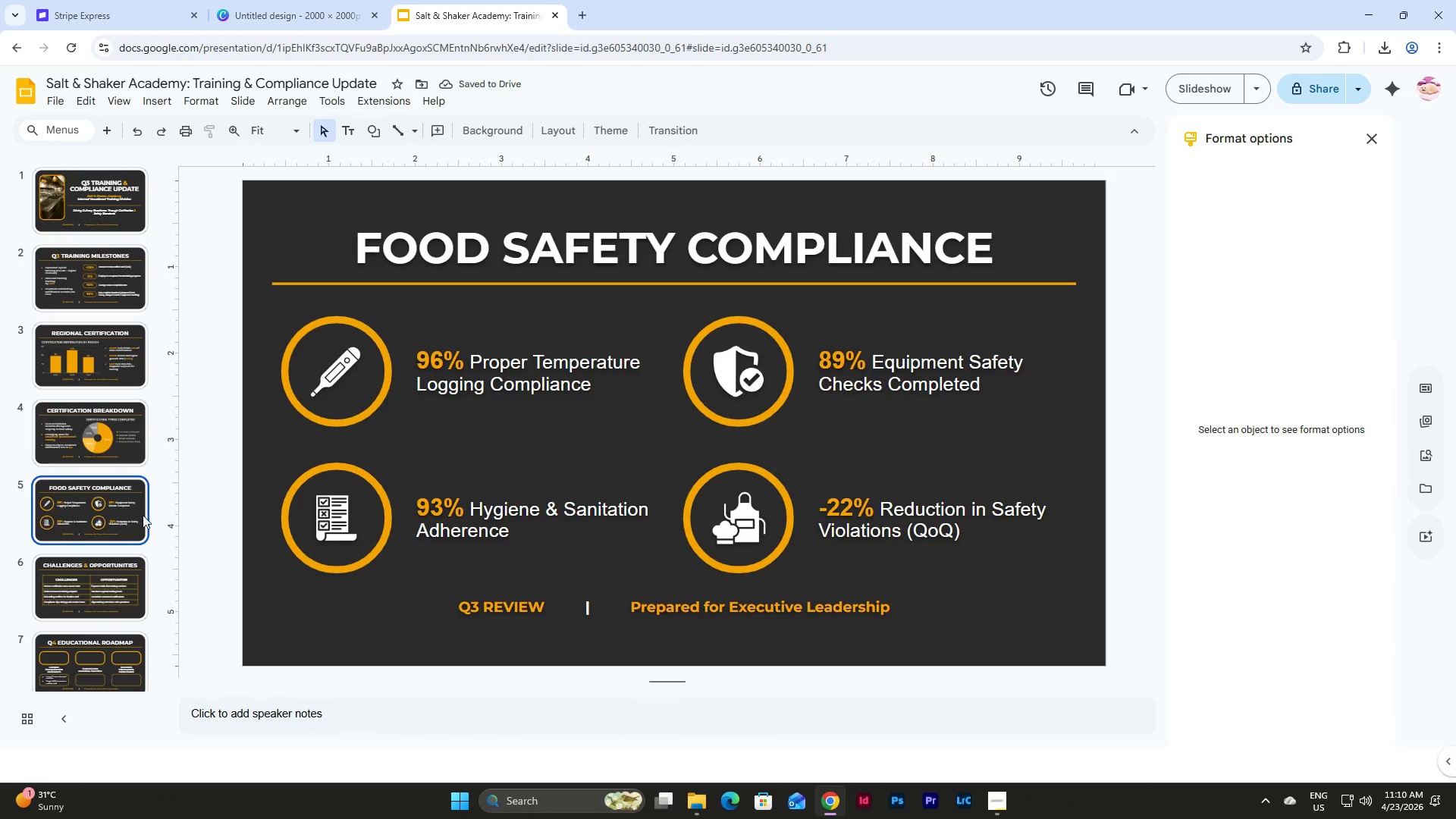 
left_click([115, 591])
 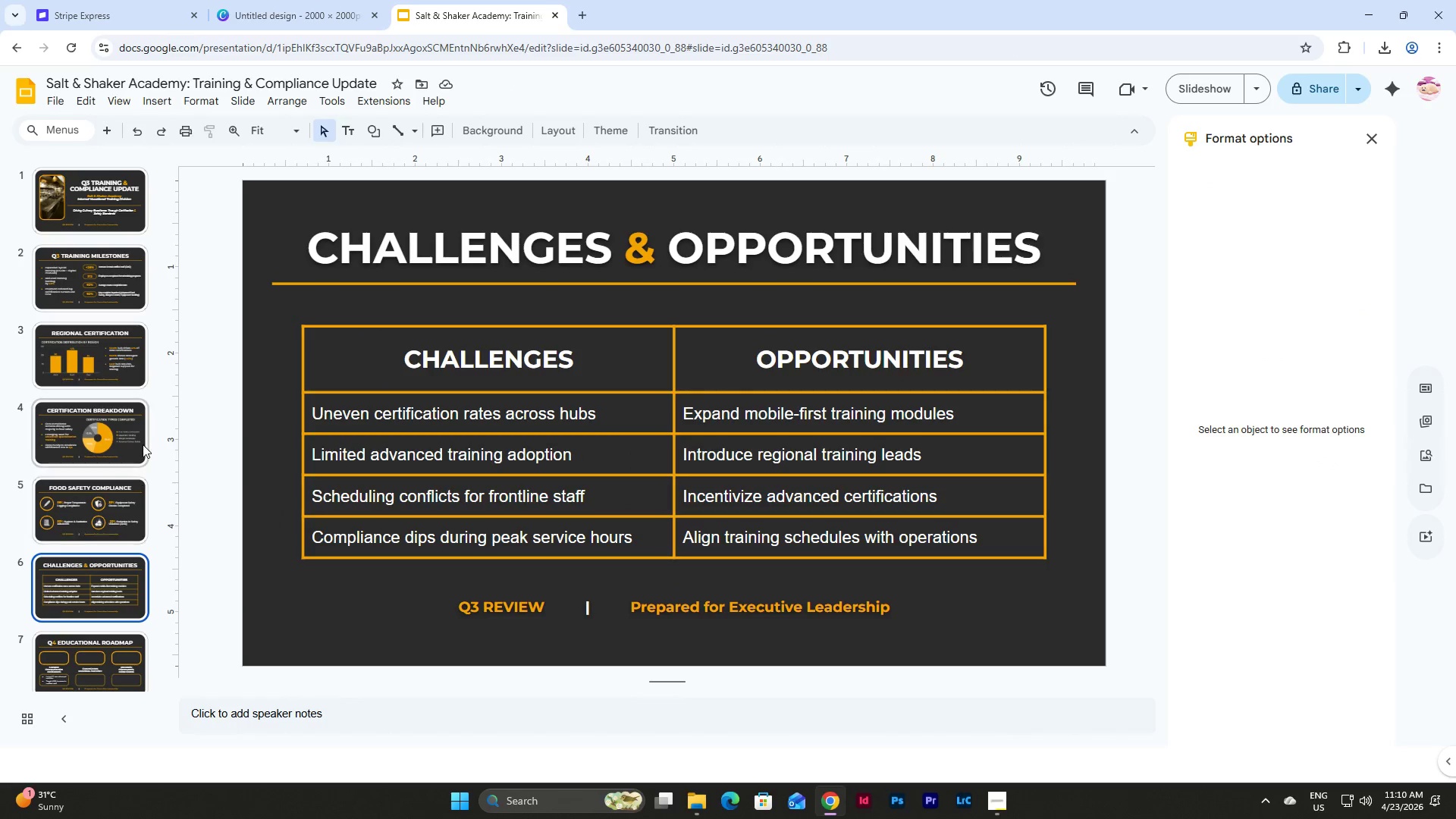 
scroll: coordinate [143, 444], scroll_direction: down, amount: 3.0
 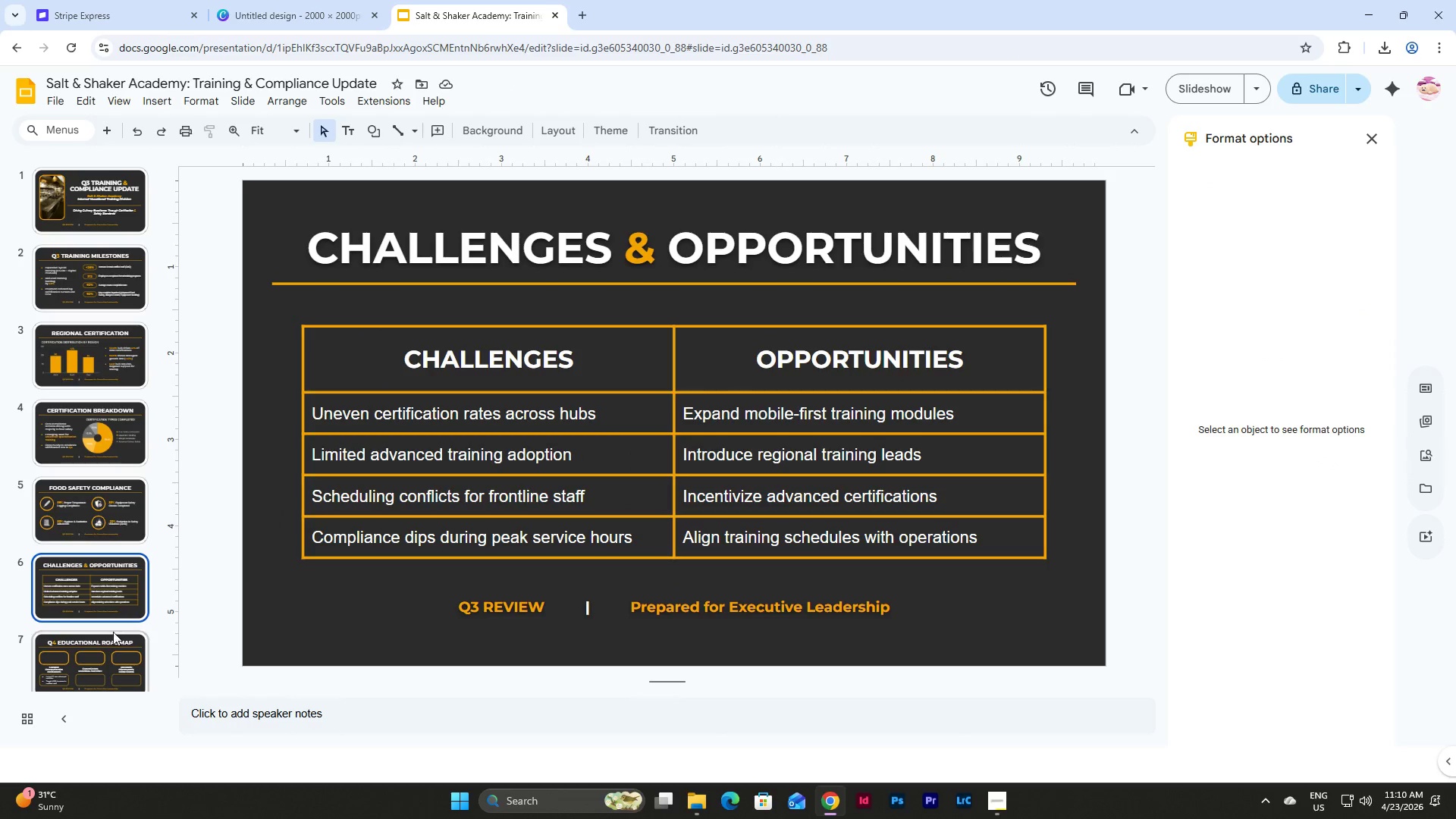 
left_click([111, 652])
 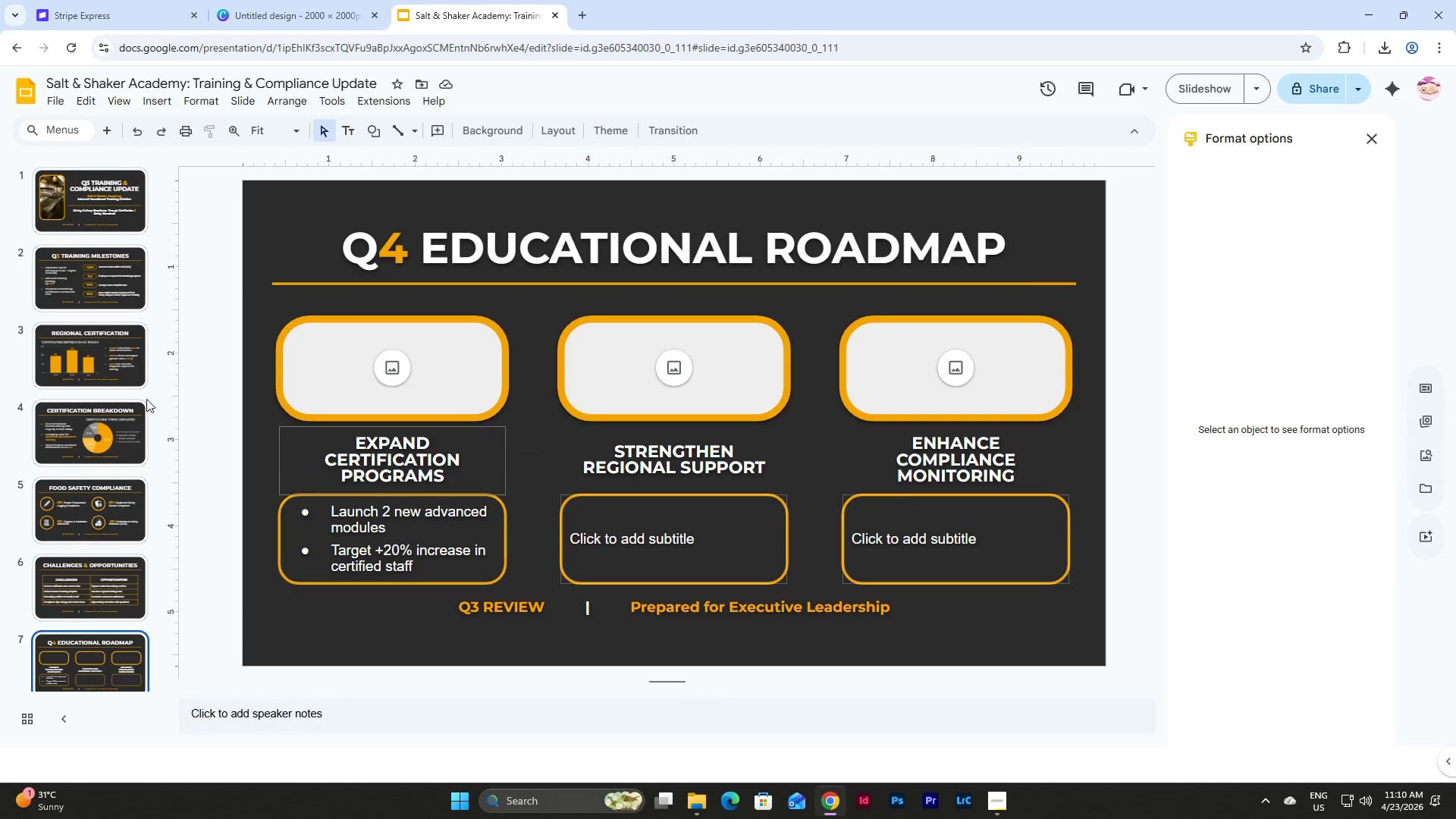 
left_click([77, 267])
 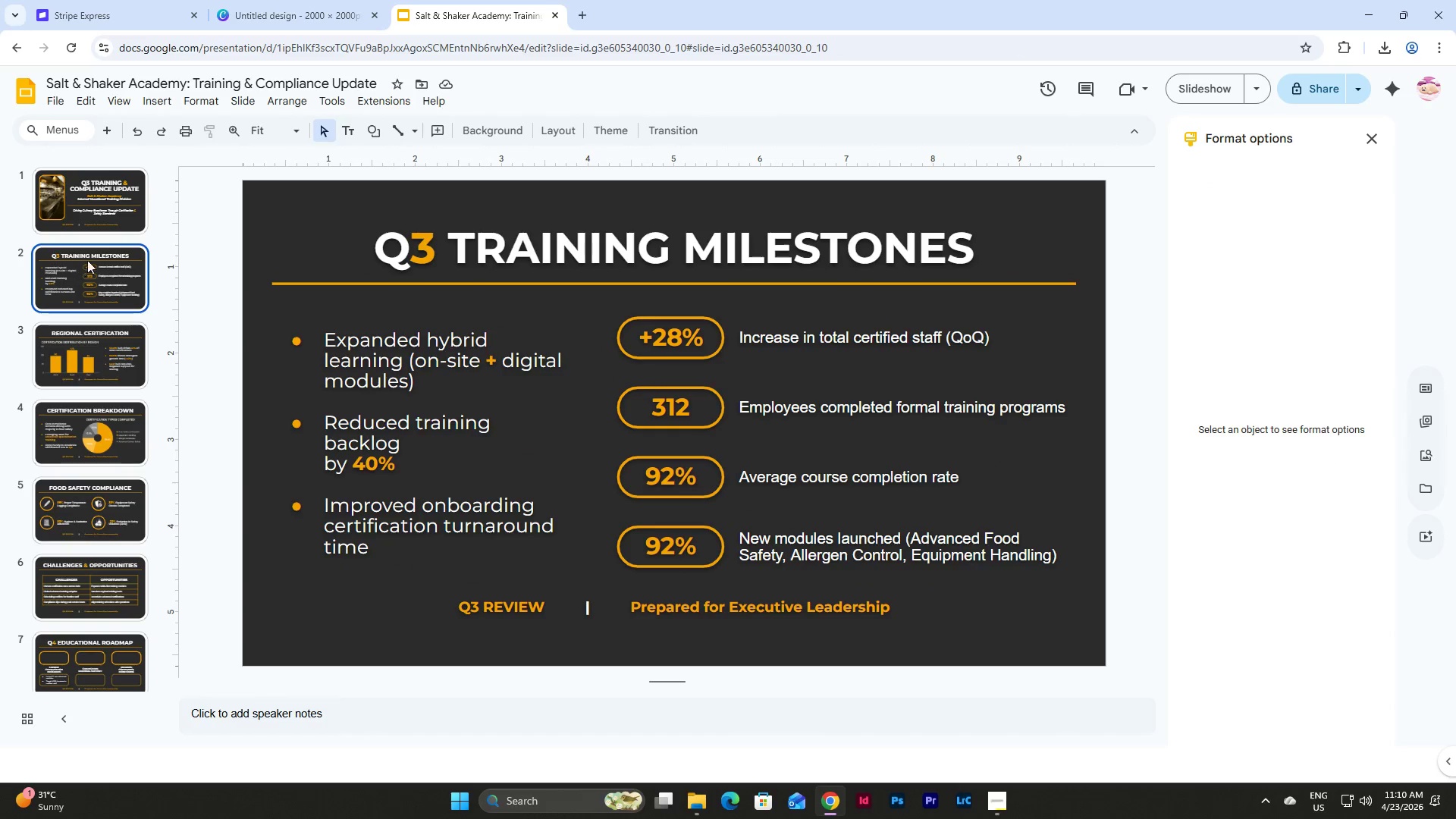 
left_click([124, 193])
 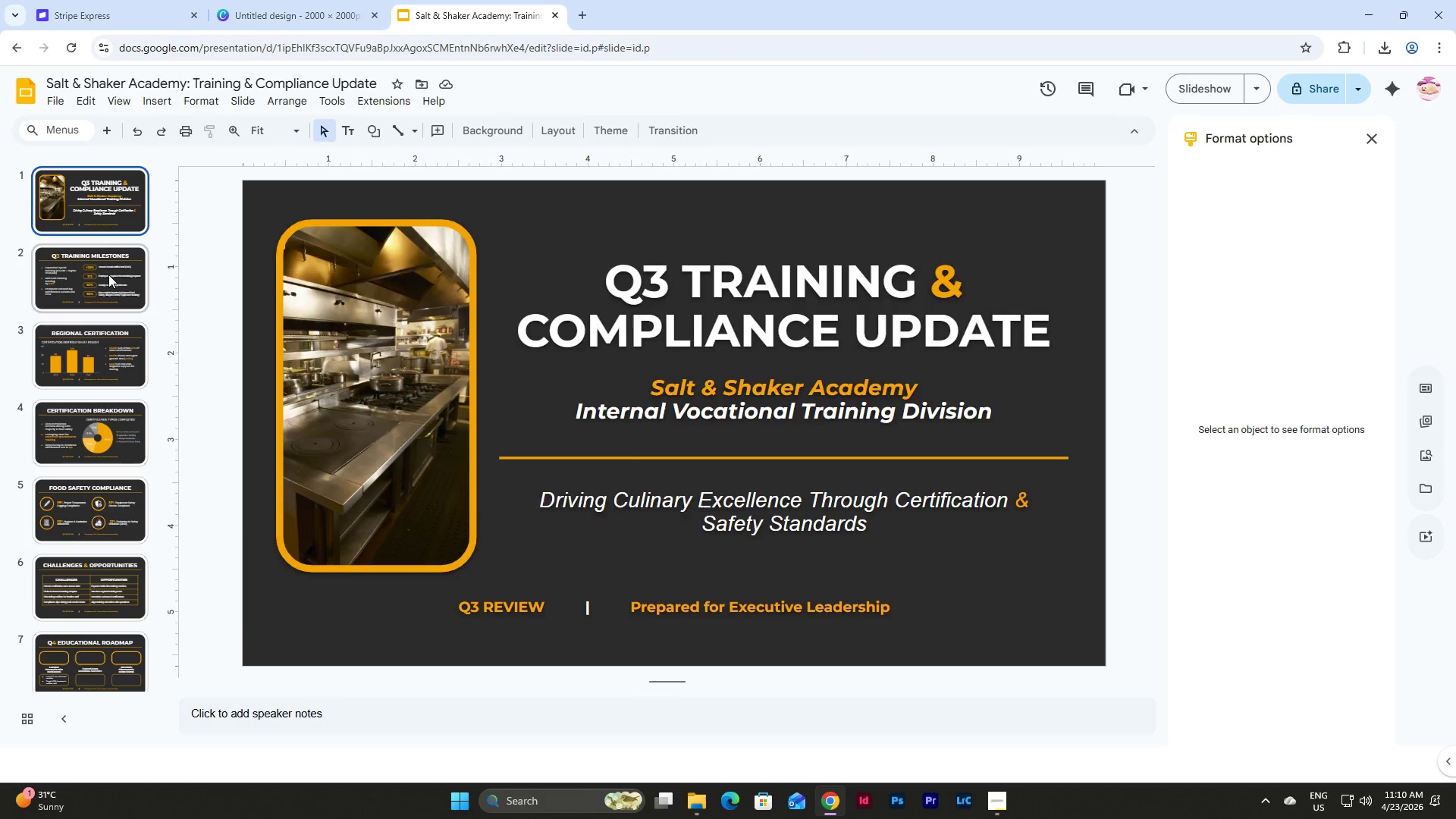 
left_click([108, 275])
 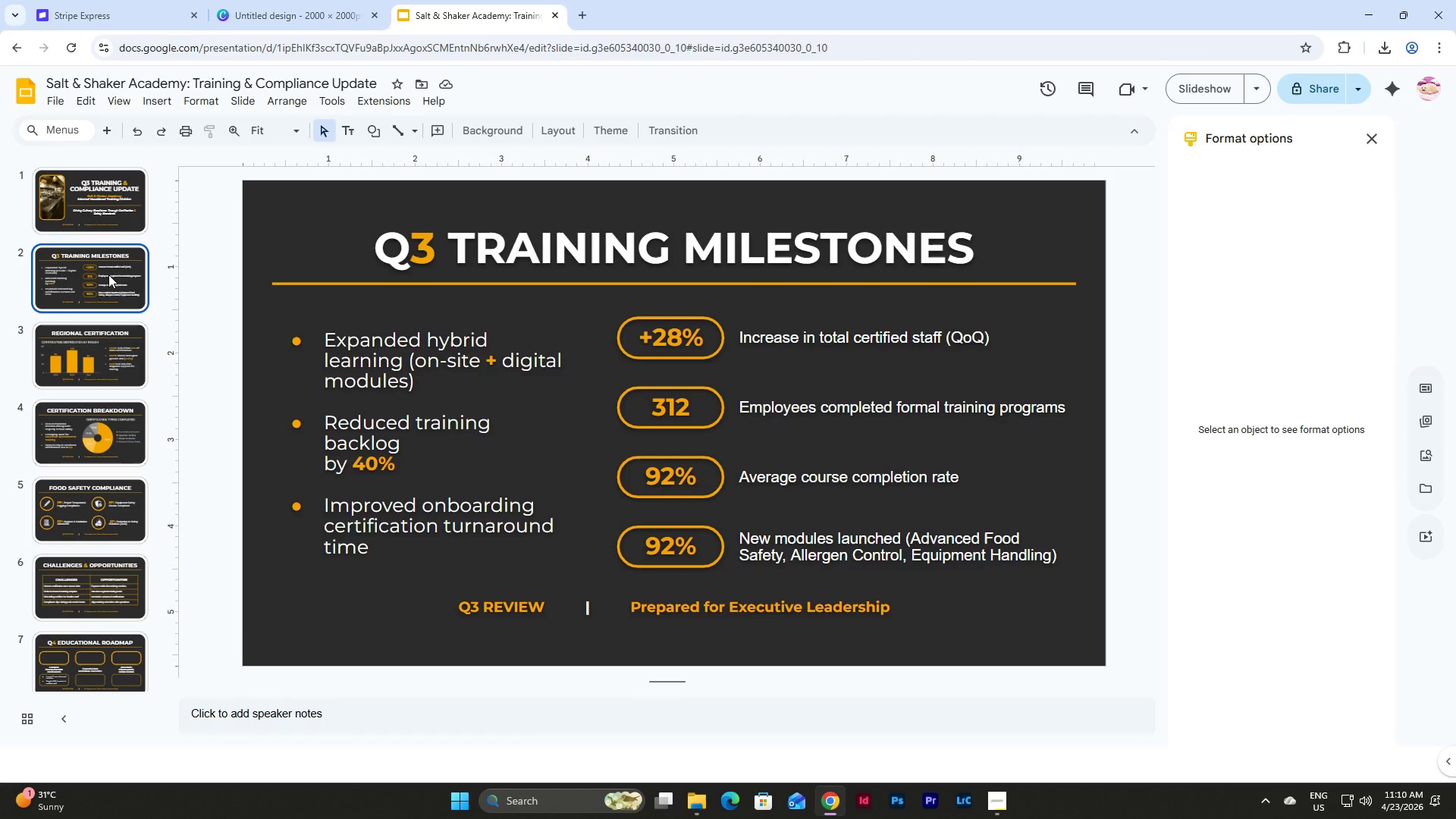 
left_click([108, 275])
 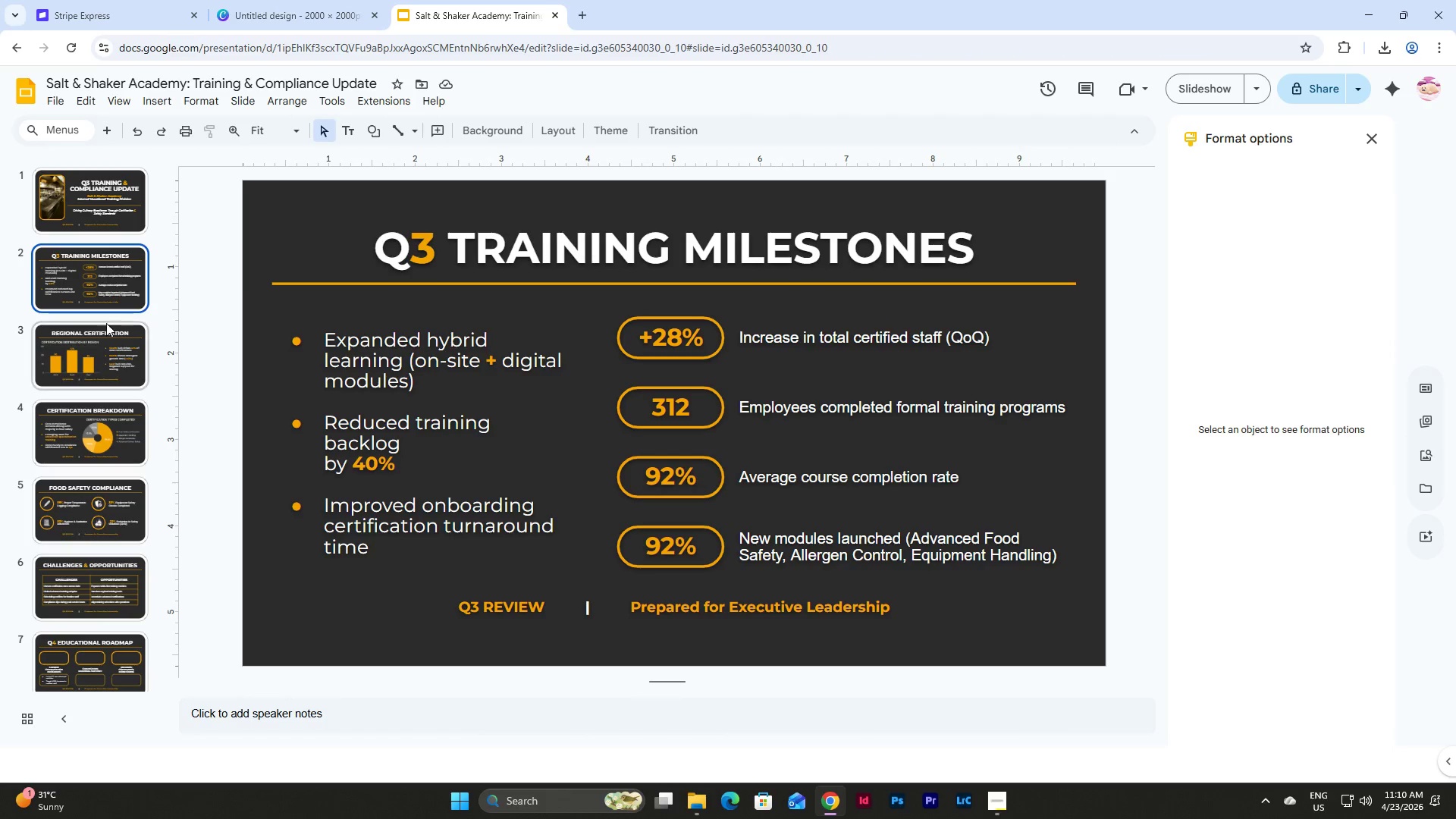 
left_click([96, 353])
 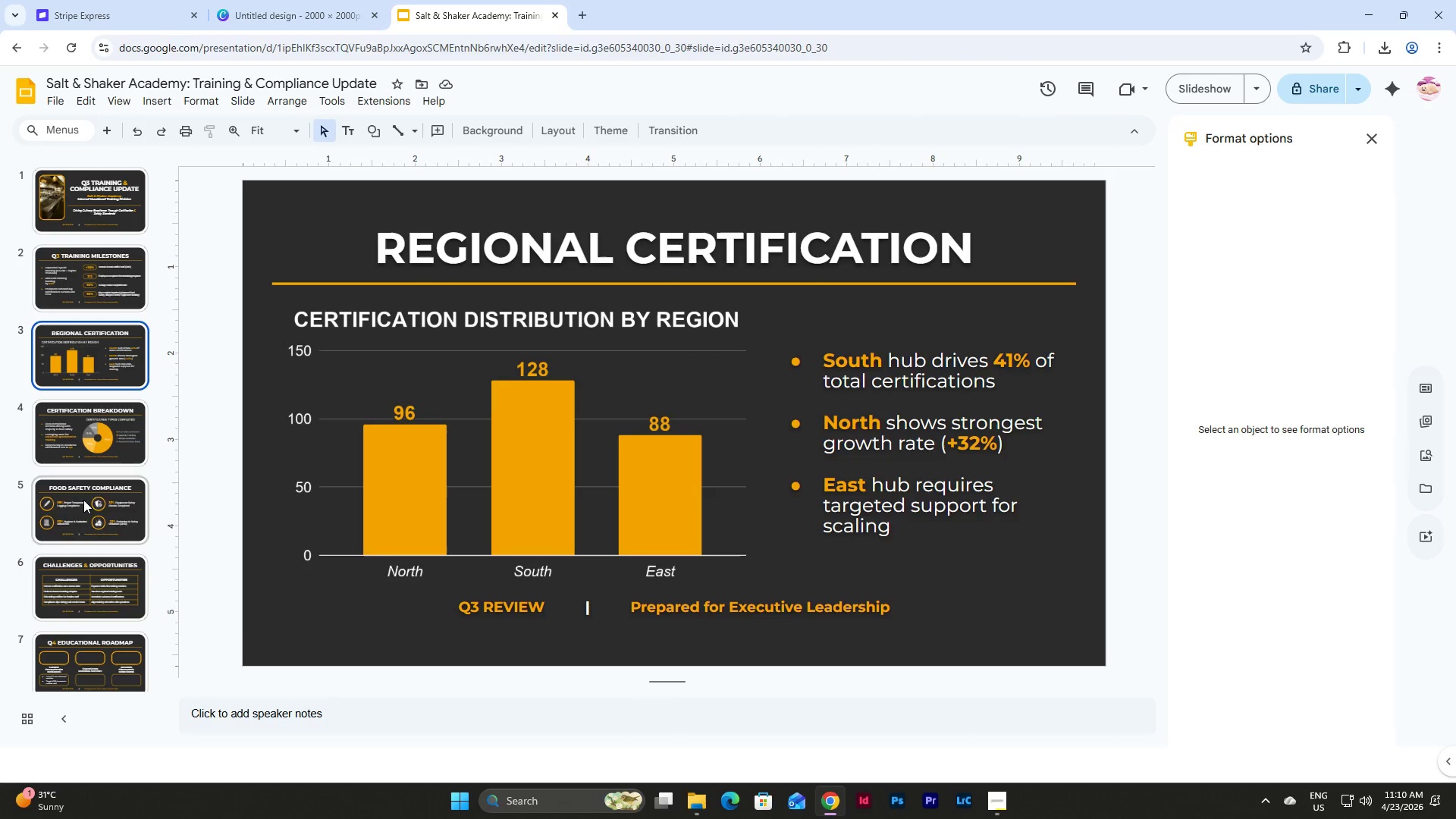 
left_click([121, 667])
 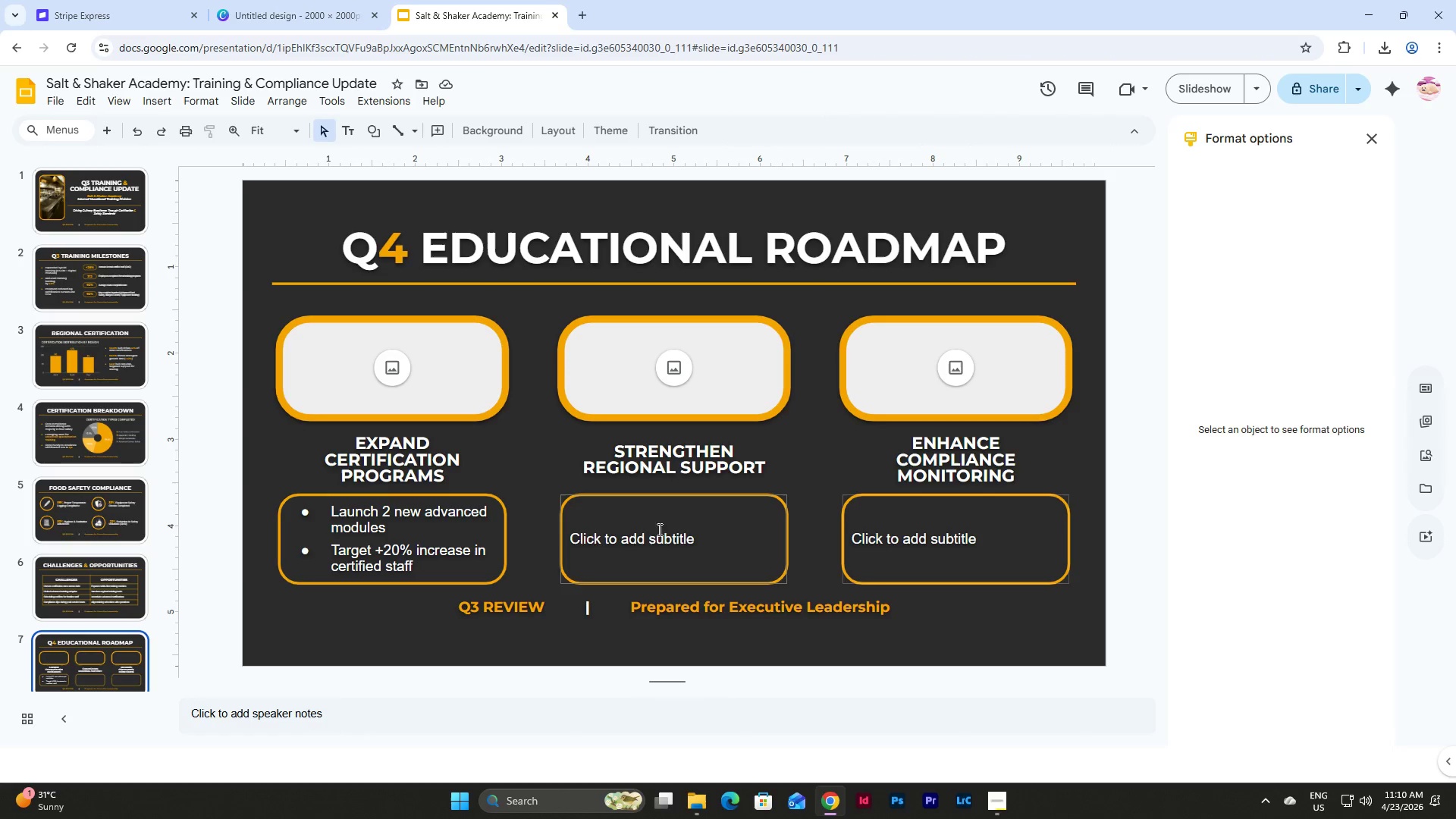 
scroll: coordinate [93, 510], scroll_direction: down, amount: 5.0
 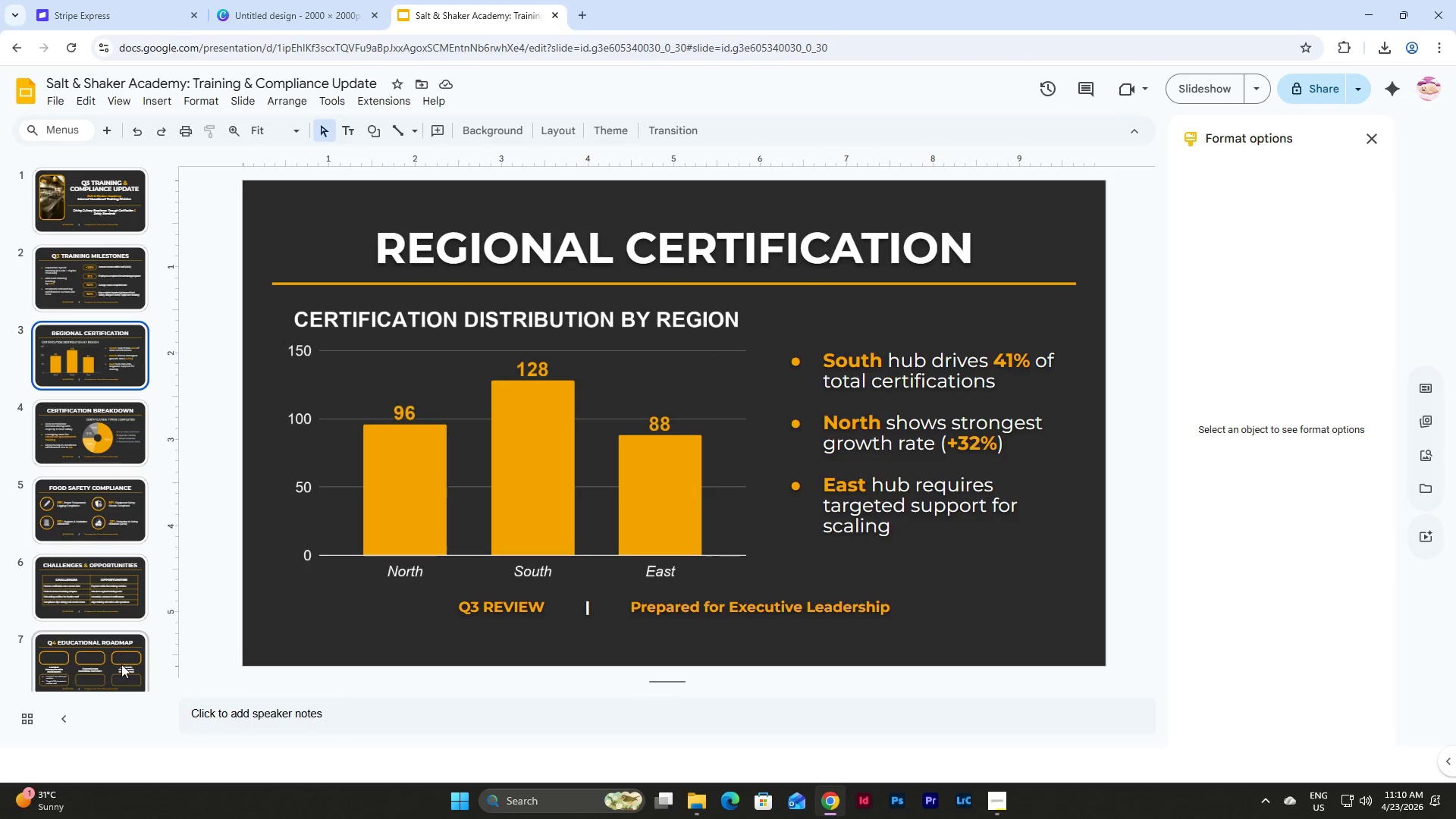 
left_click([677, 529])
 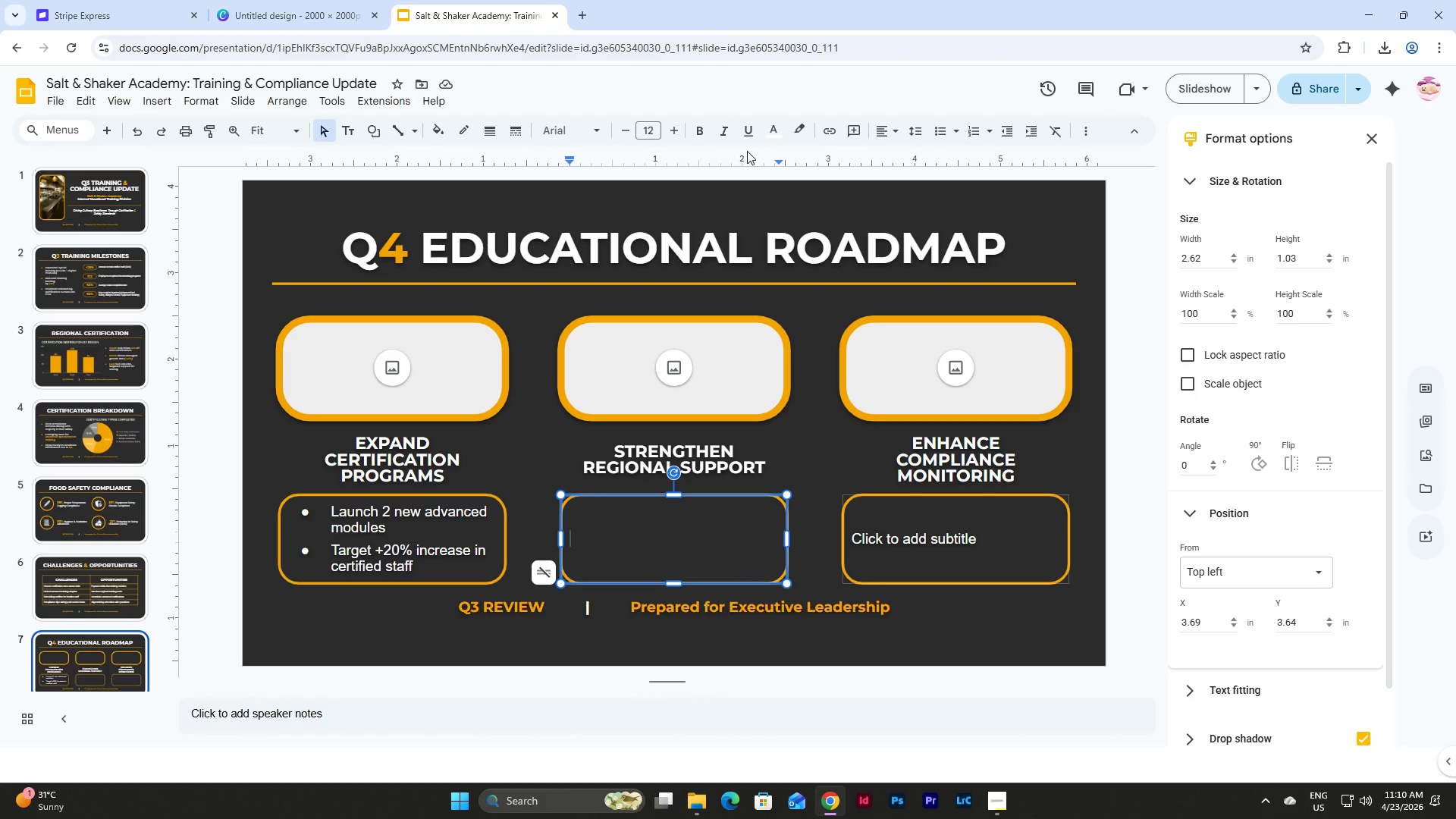 
wait(8.53)
 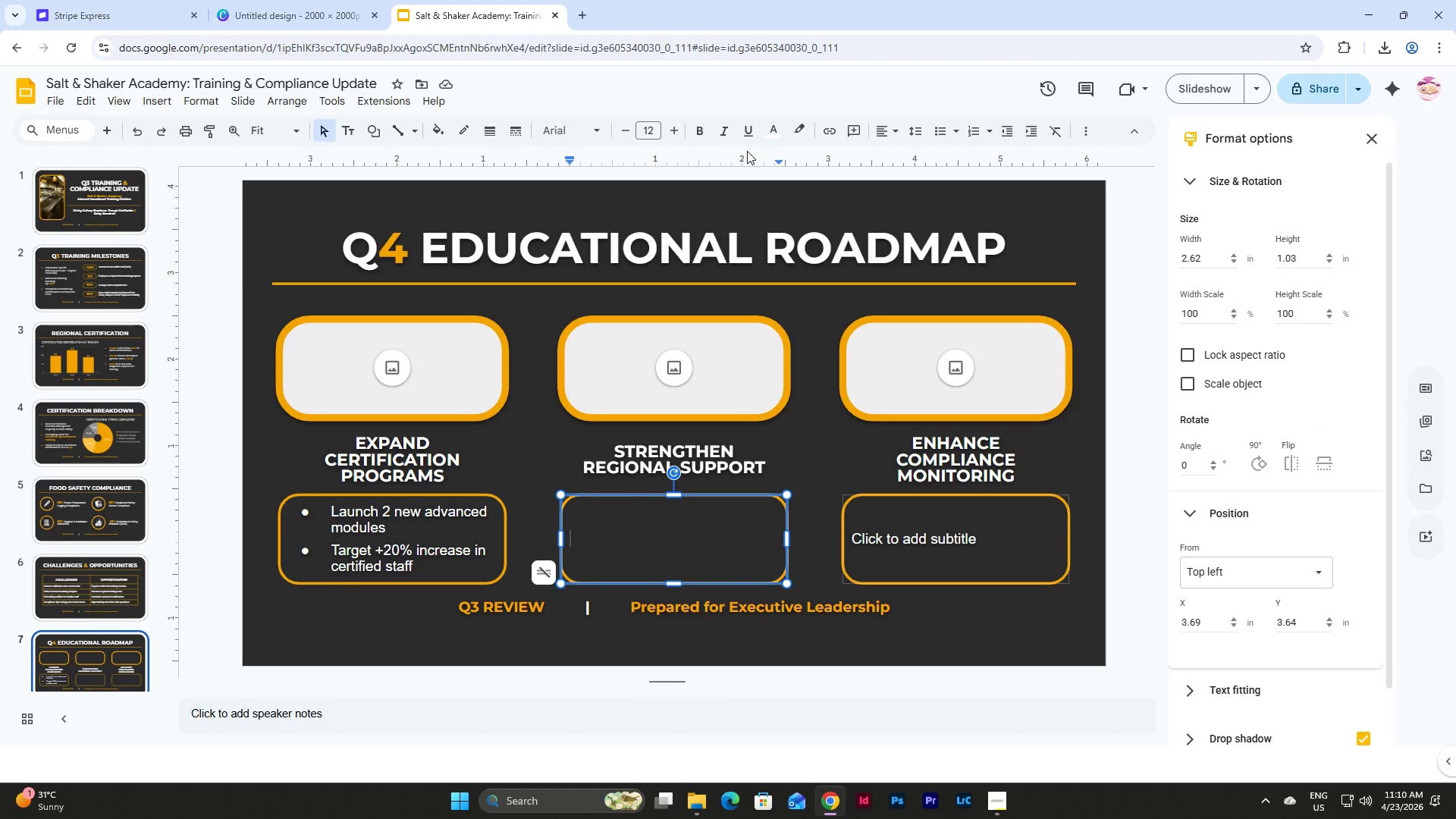 
left_click([940, 130])
 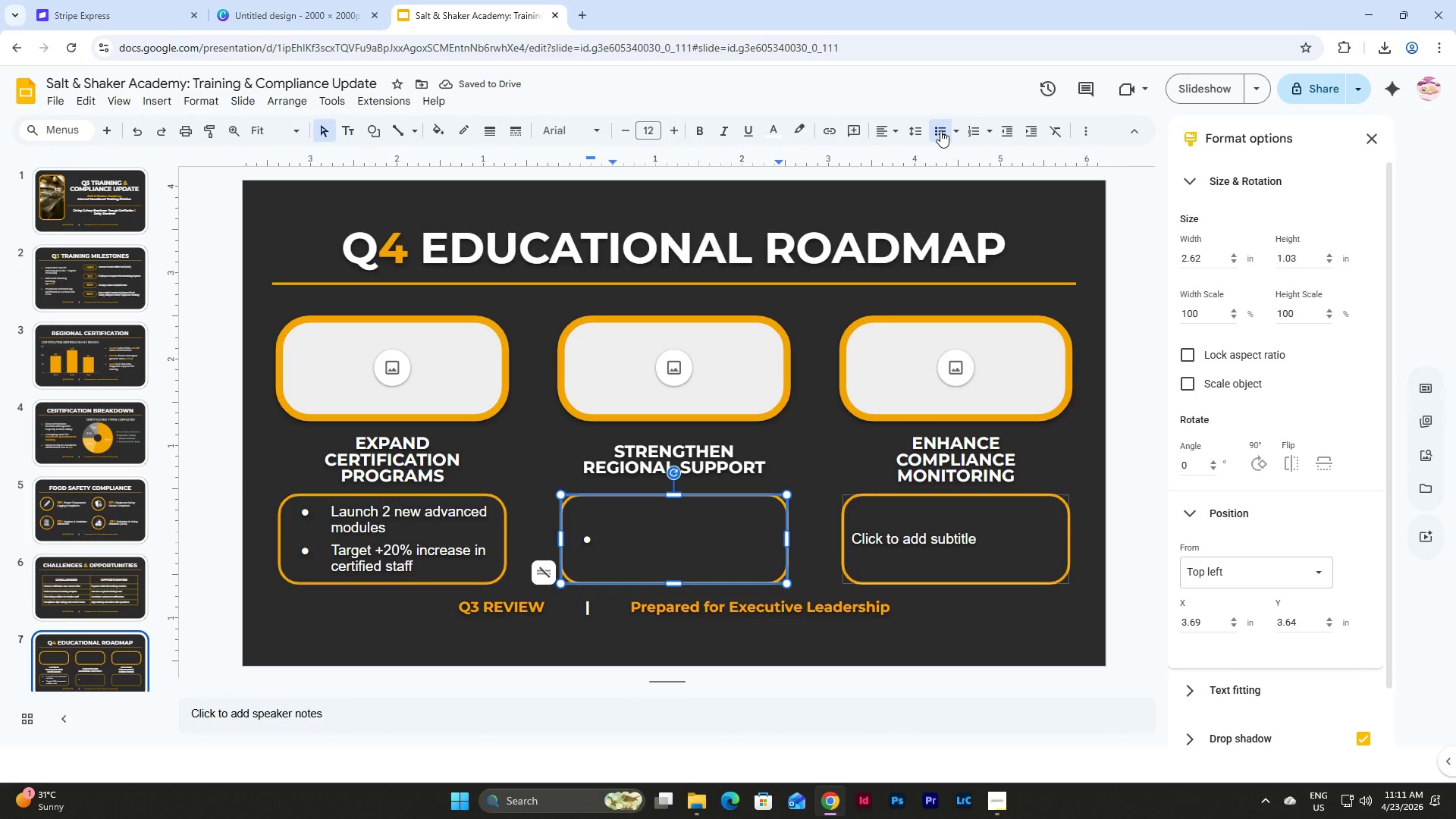 
wait(6.5)
 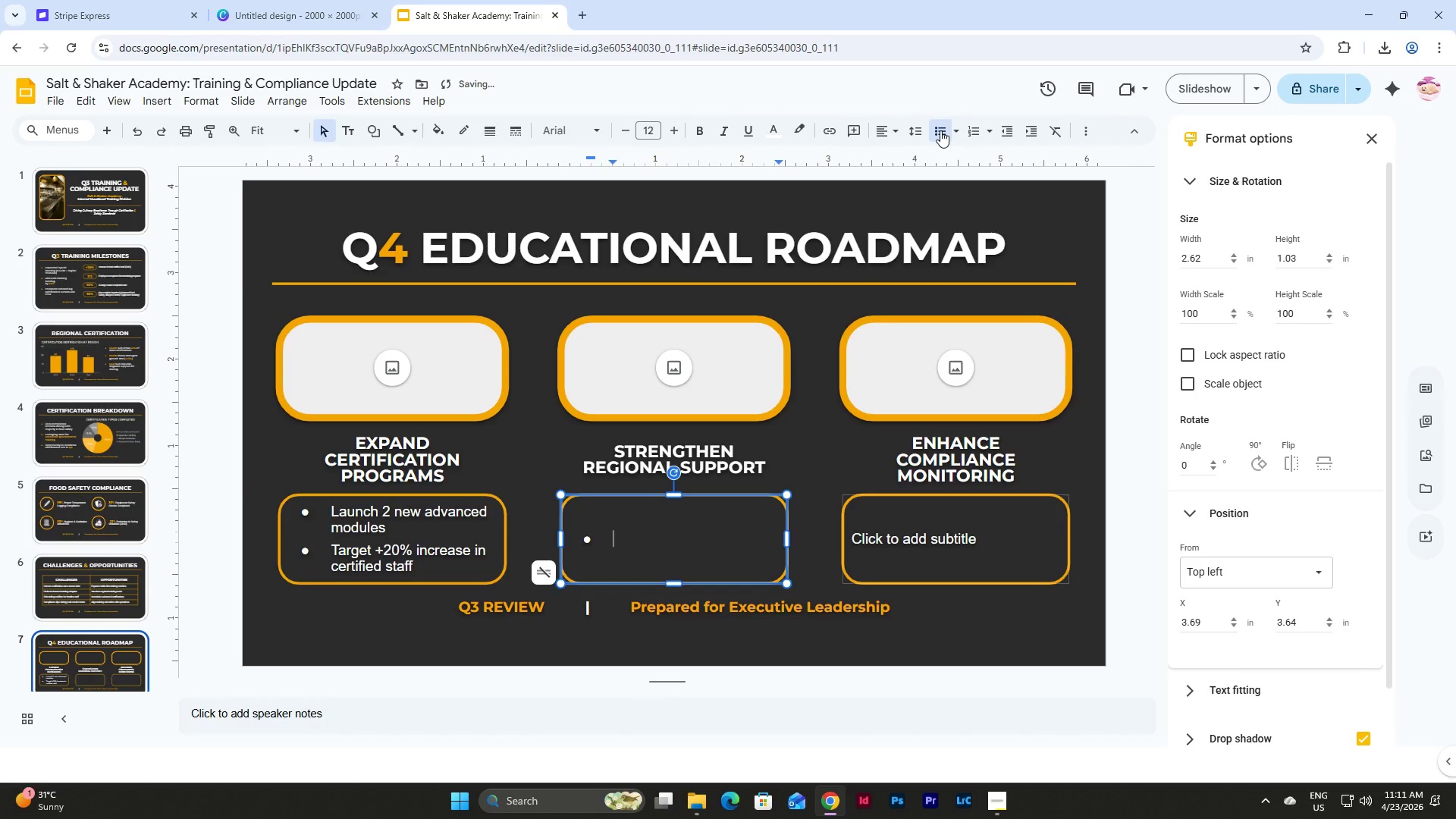 
type(Deploy hub-specific training plans)
 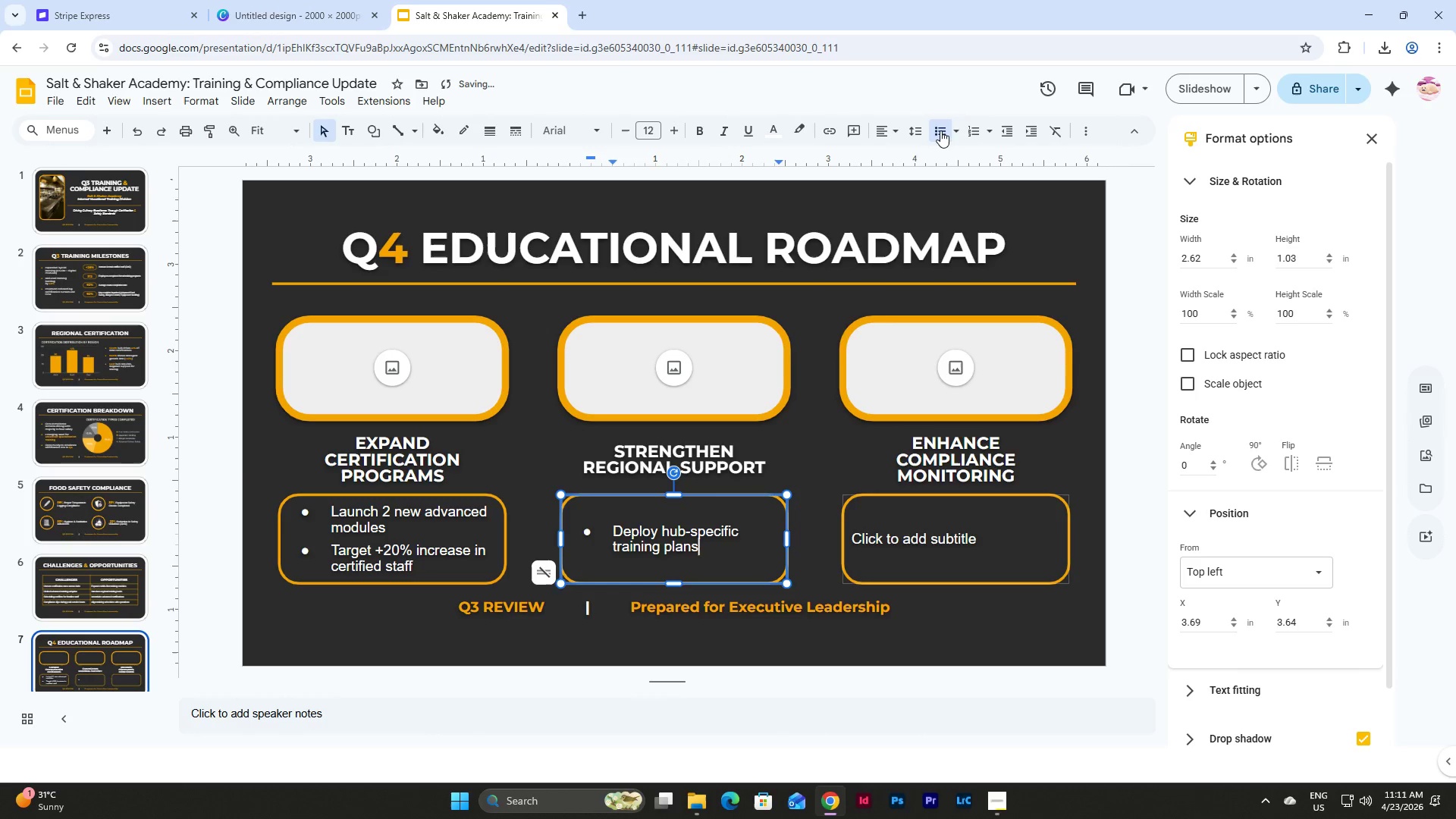 
key(Enter)
 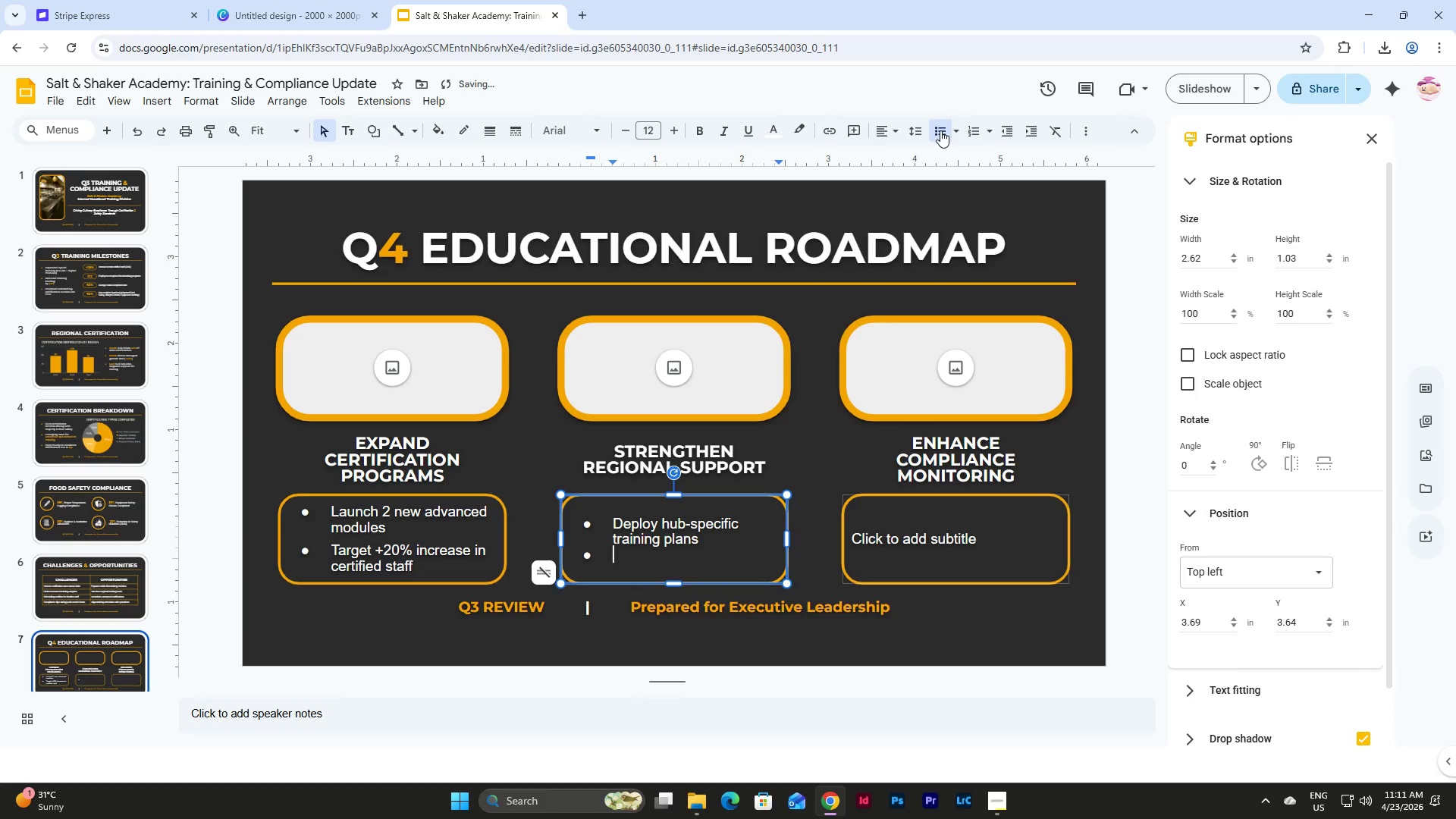 
type(Assign regional training coordinators)
 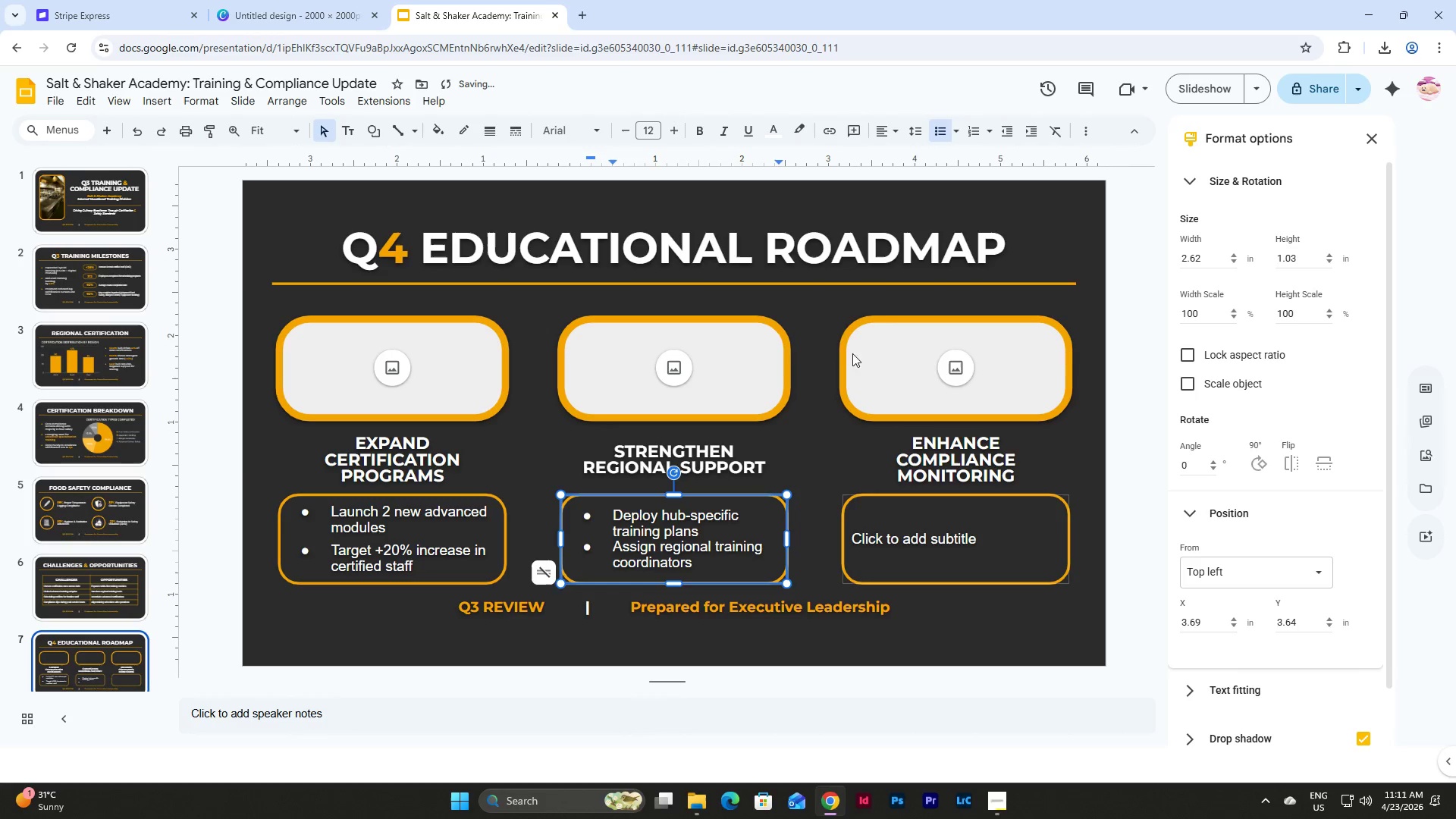 
left_click([699, 535])
 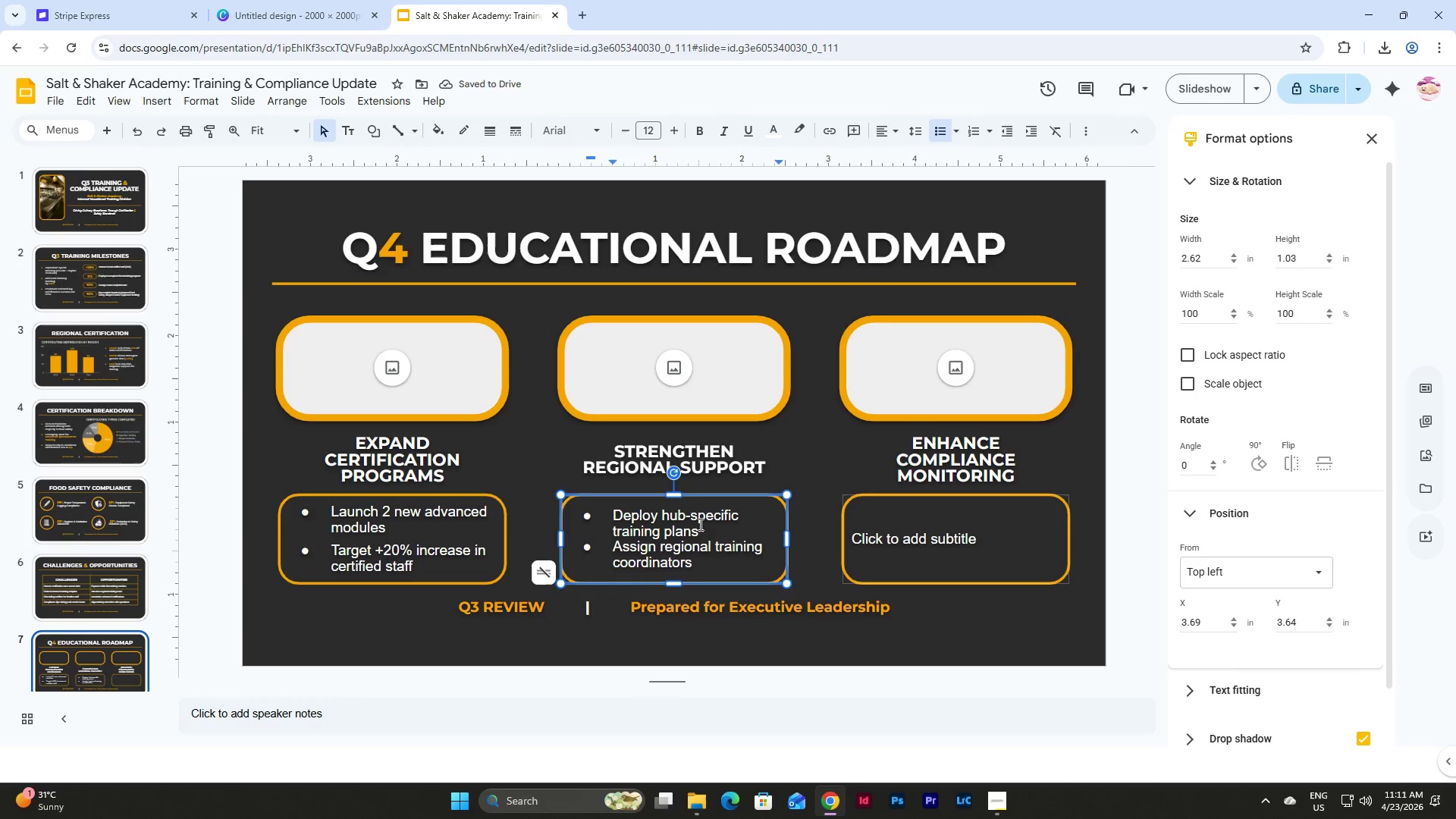 
key(Enter)
 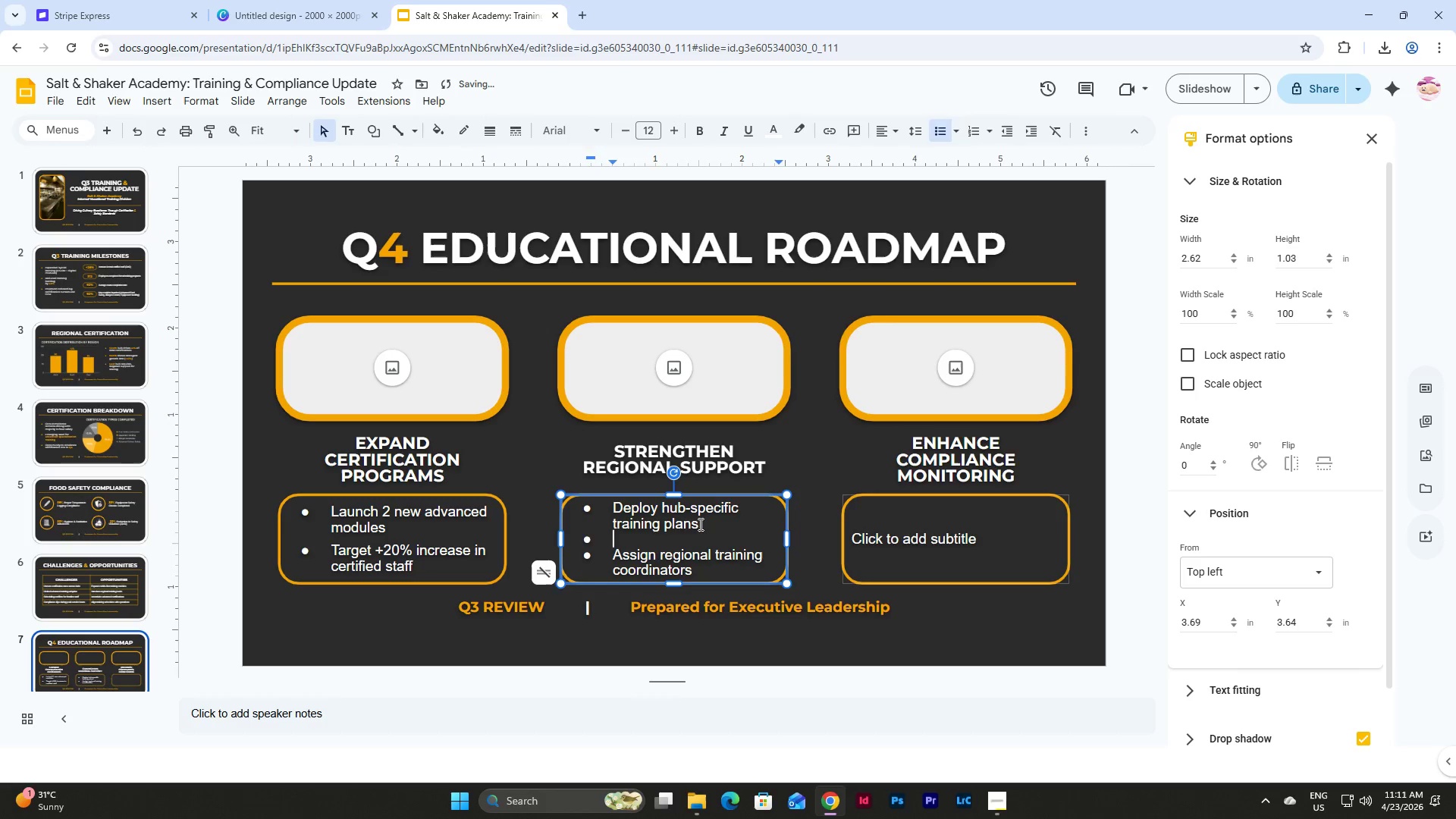 
key(Backspace)
 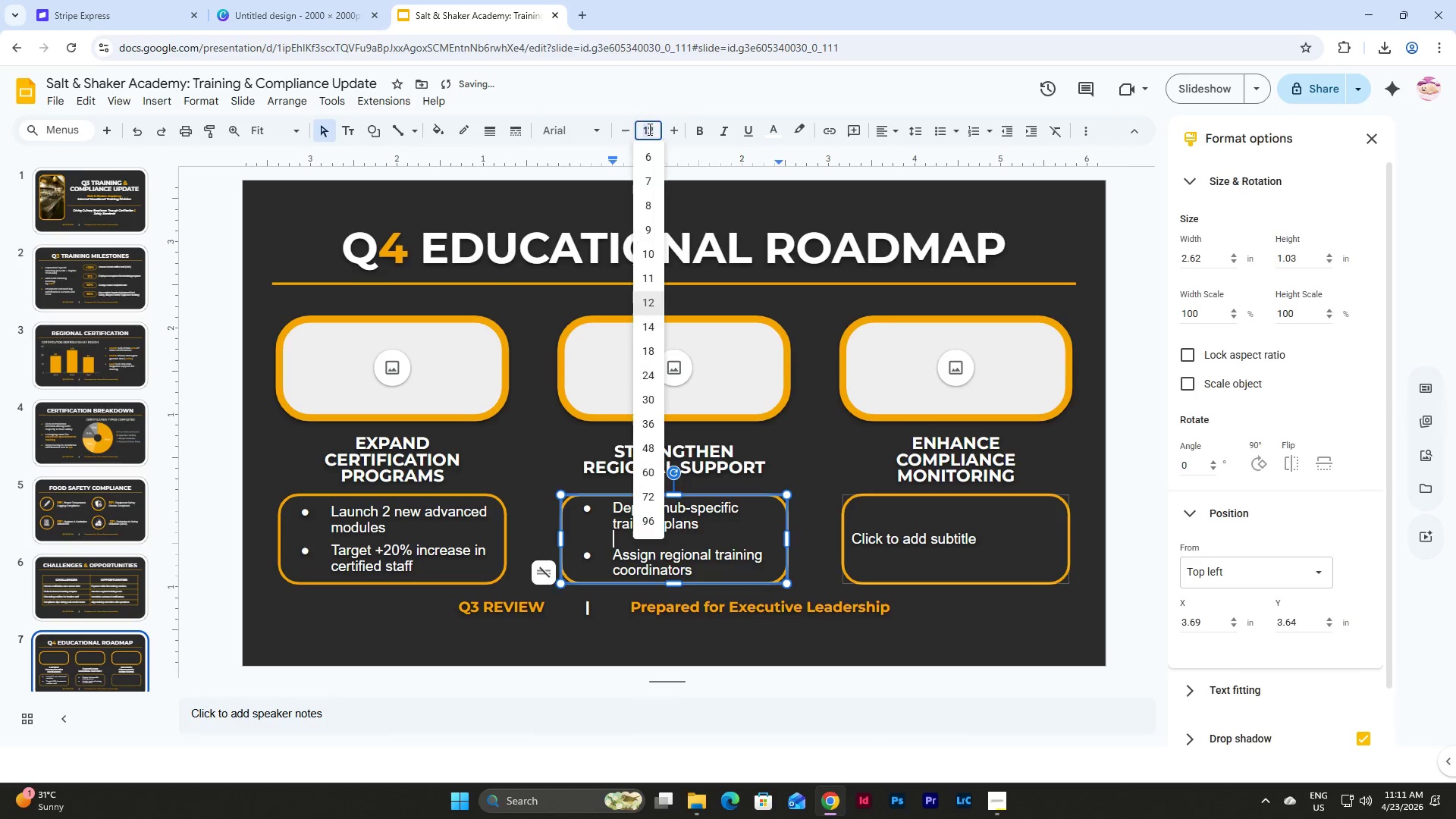 
left_click([653, 161])
 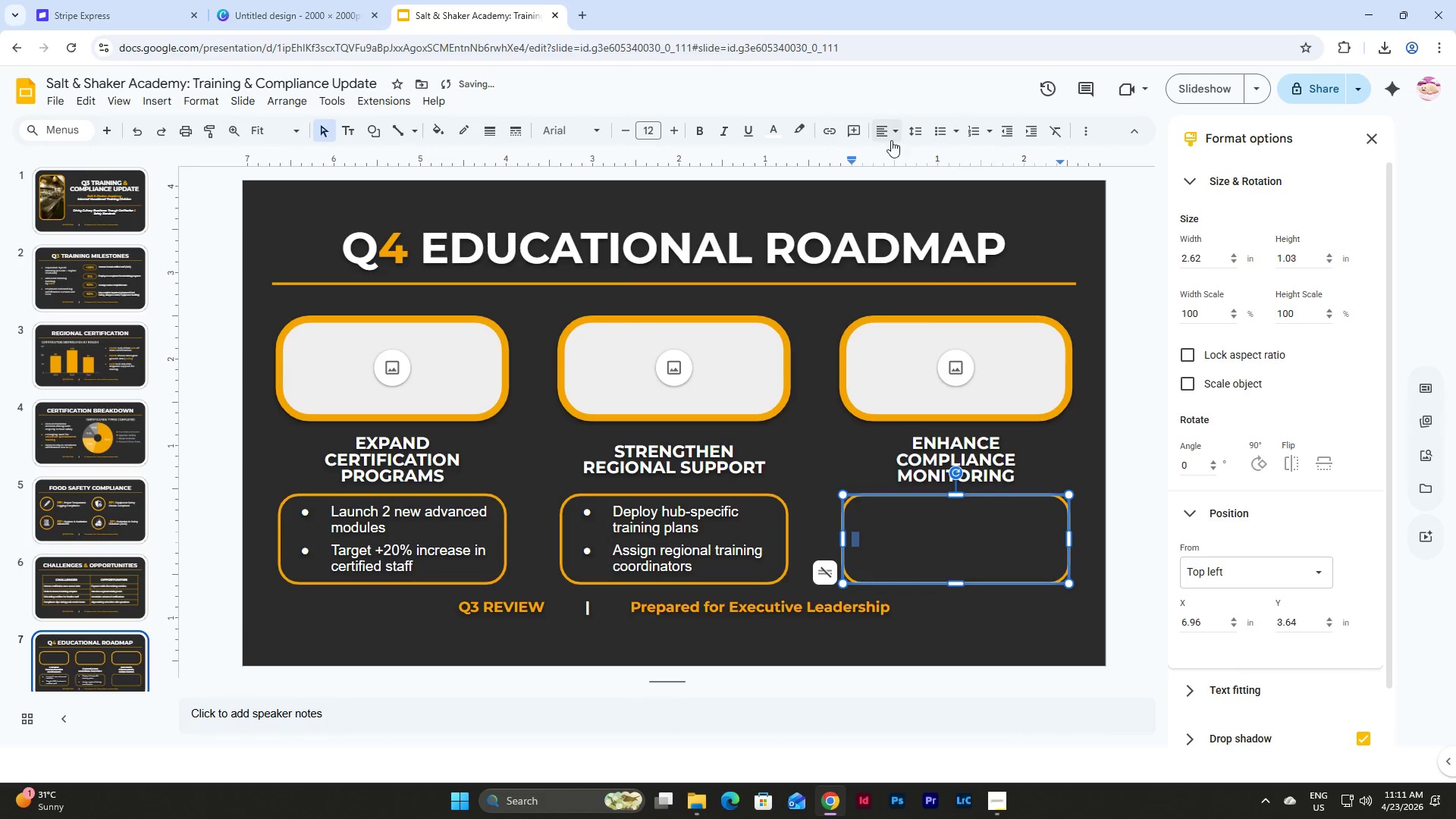 
left_click([936, 133])
 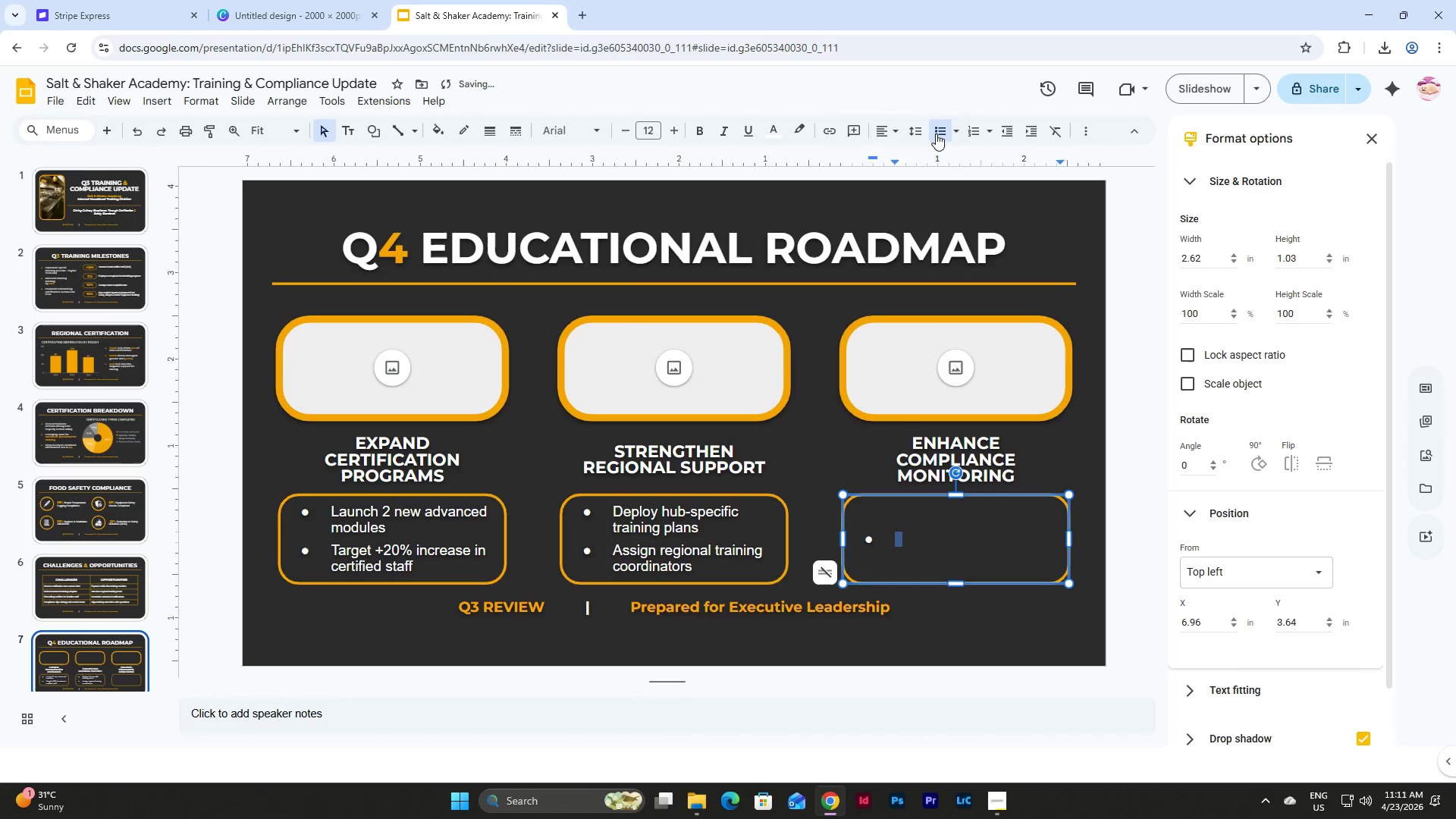 
type(In)
key(Backspace)
key(Backspace)
key(Backspace)
key(Backspace)
 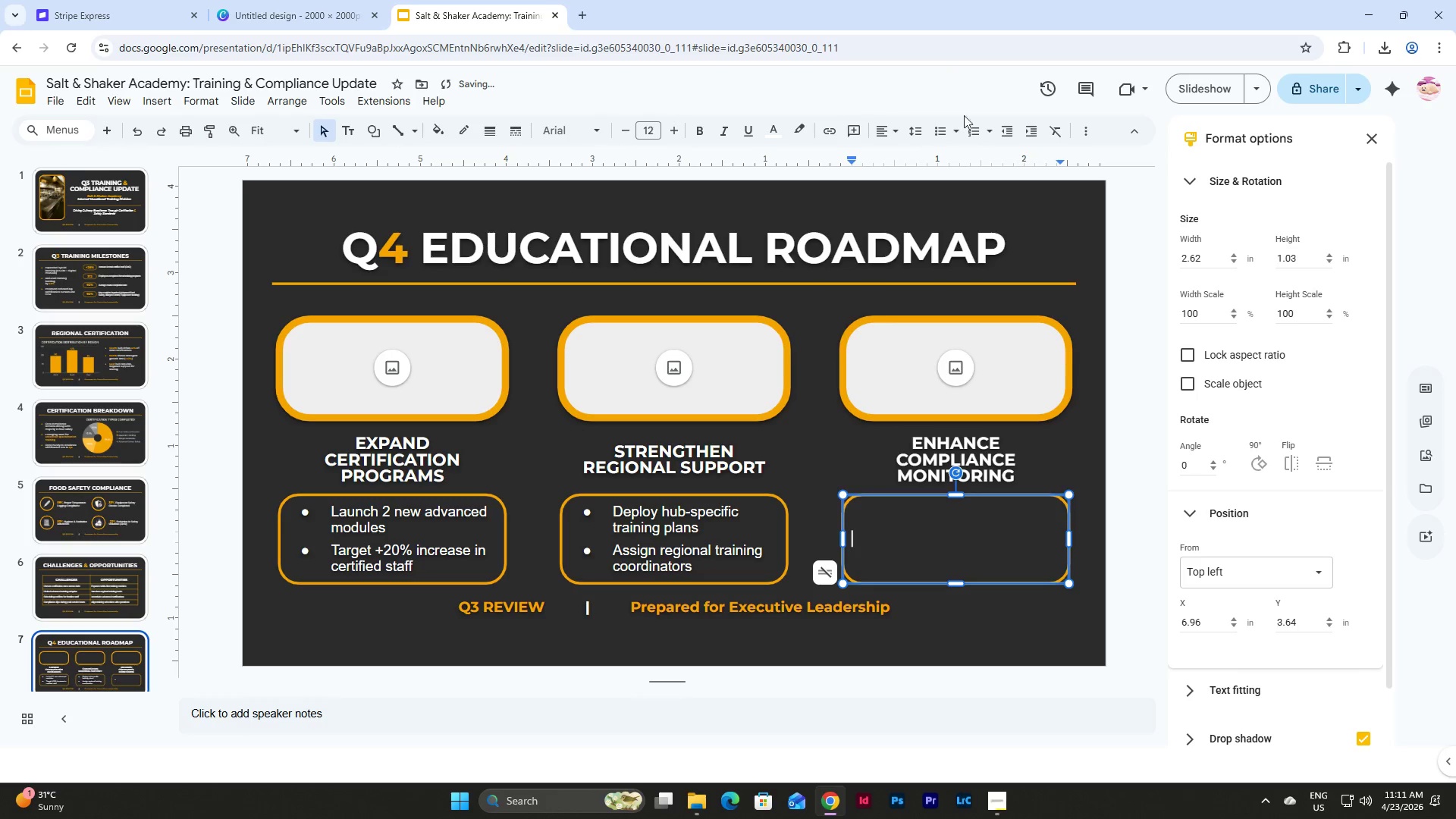 
left_click([939, 134])
 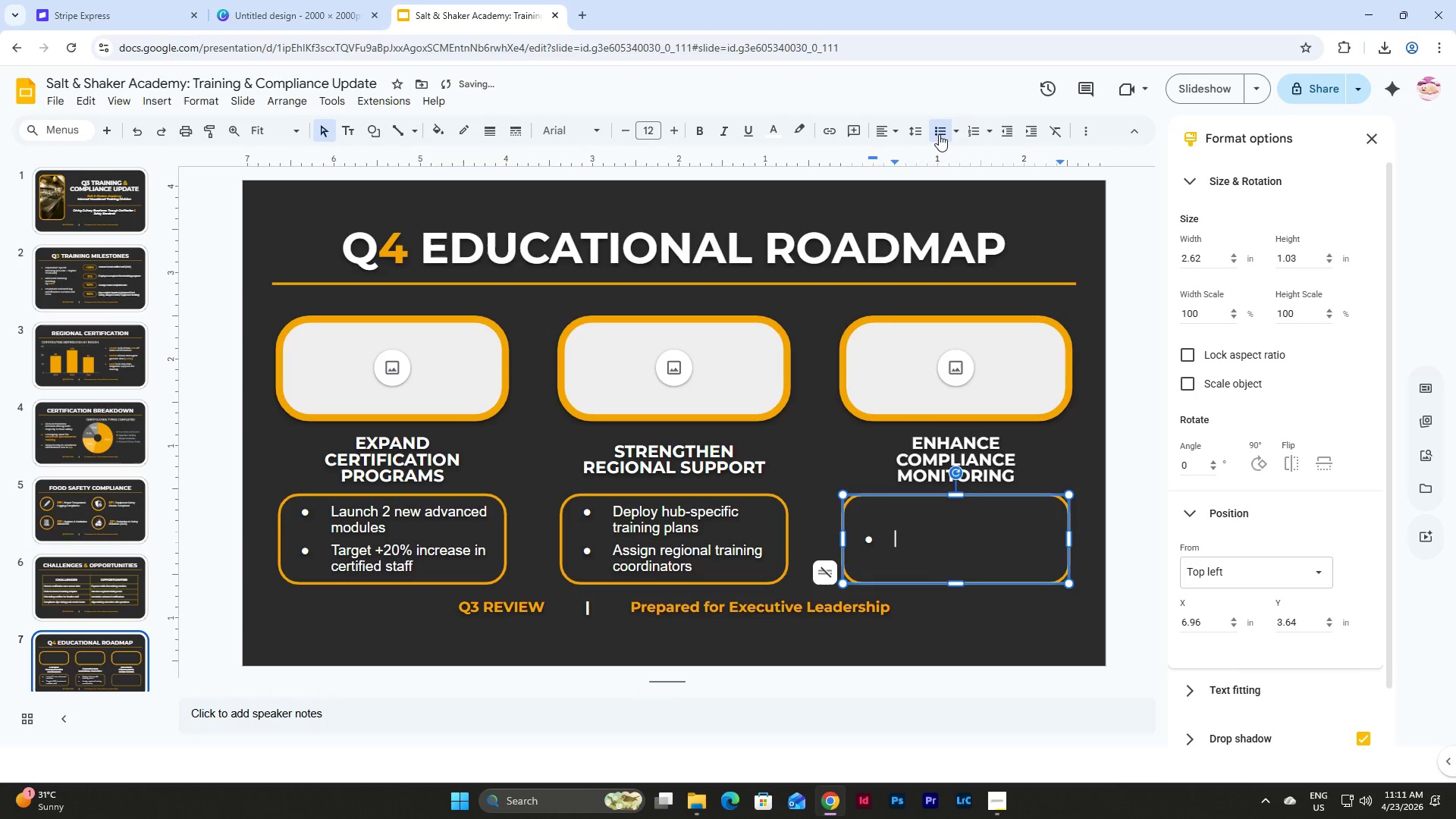 
type(Introduce real-time digital checjk)
key(Backspace)
key(Backspace)
type(klists)
 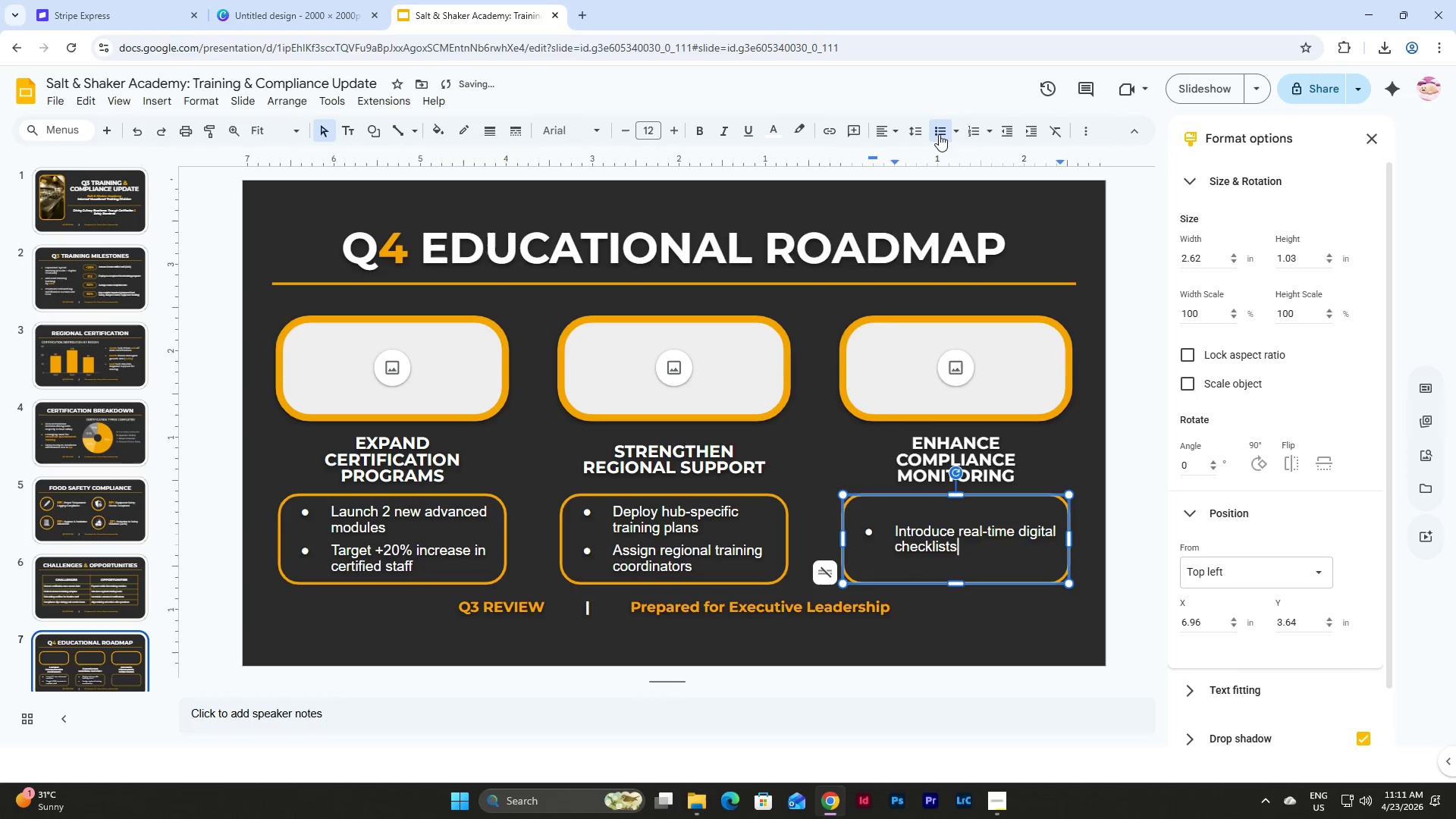 
key(Enter)
 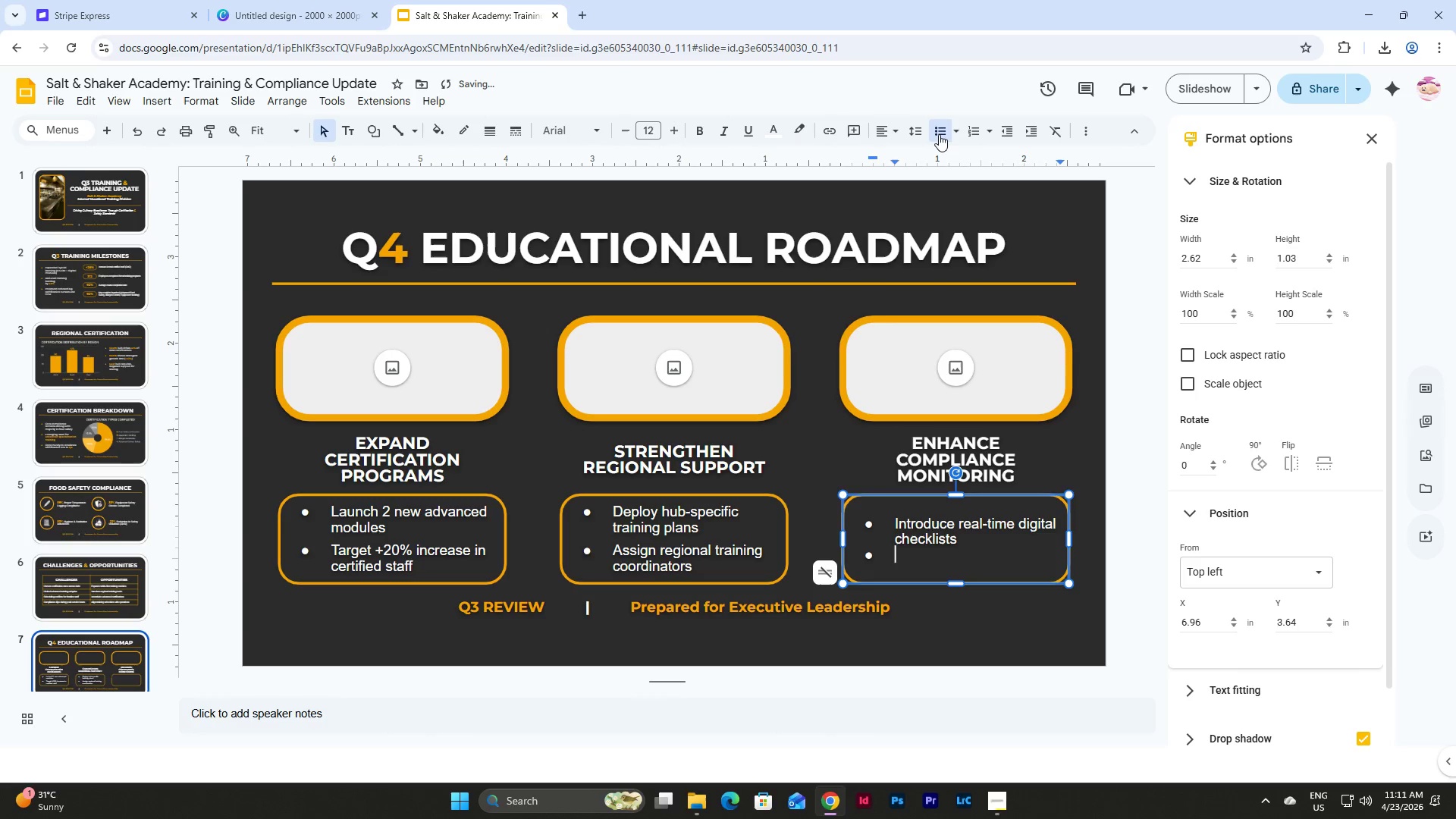 
type(Monthly compliance audits per location)
 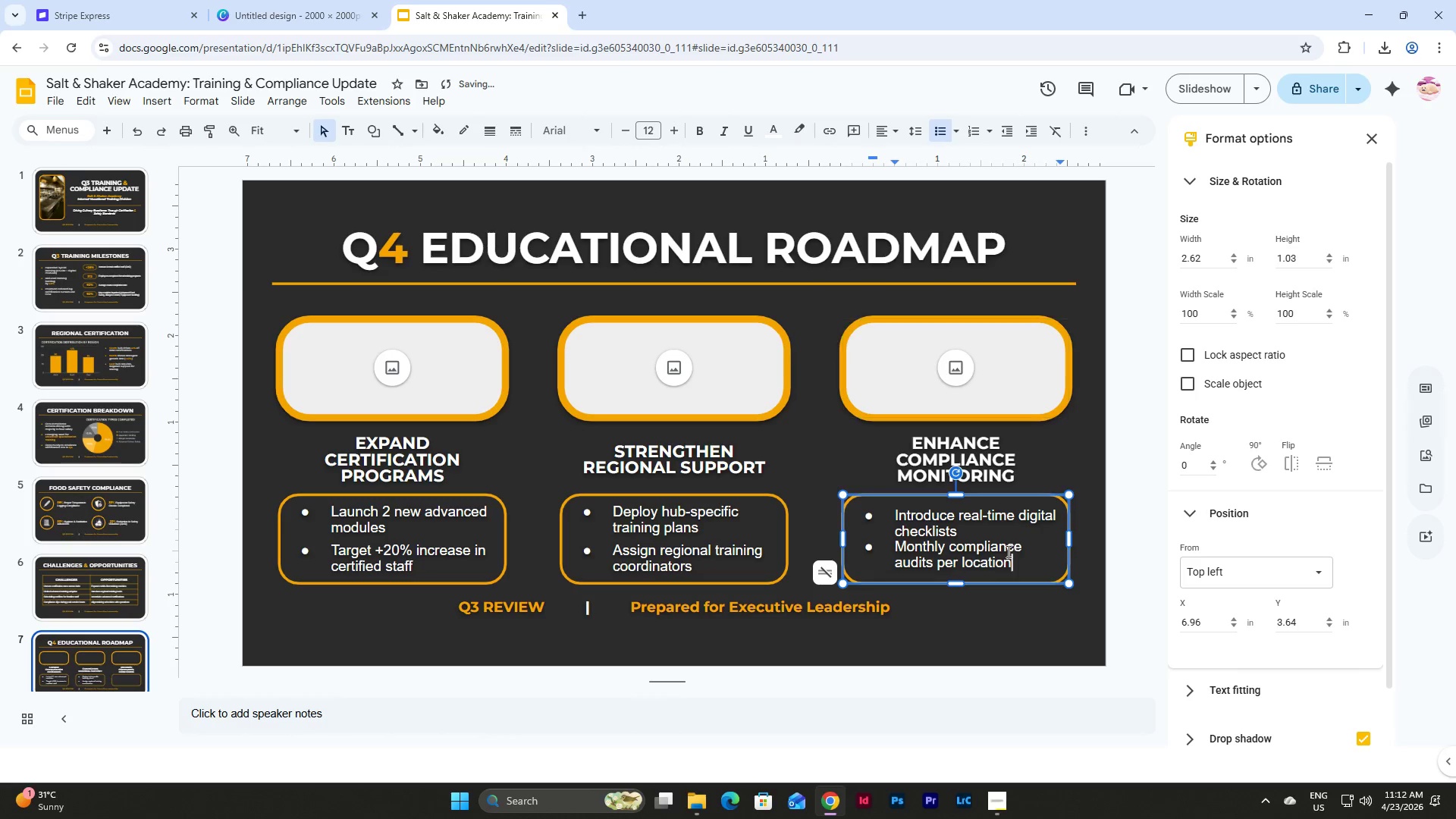 
left_click([971, 532])
 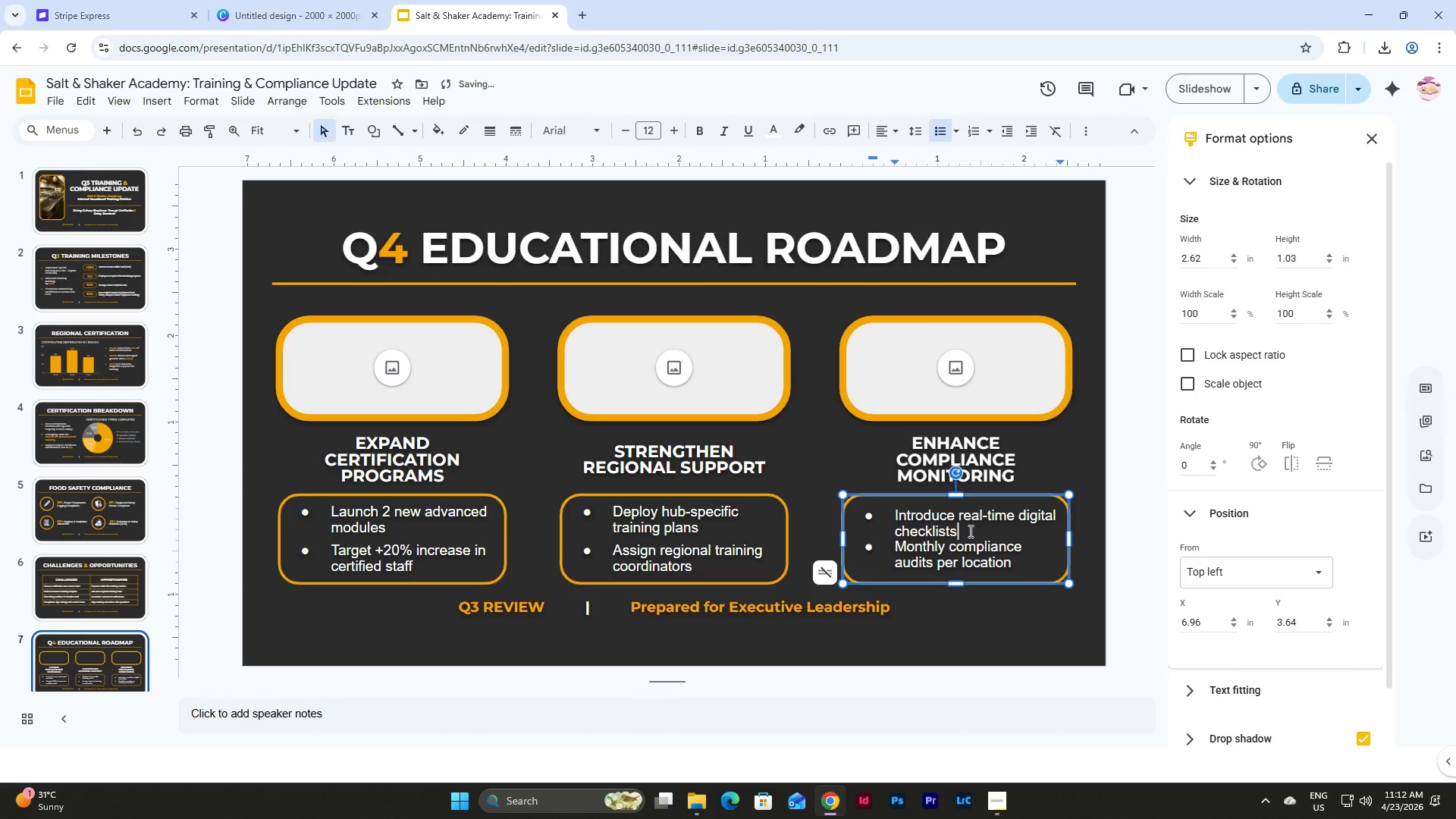 
key(Enter)
 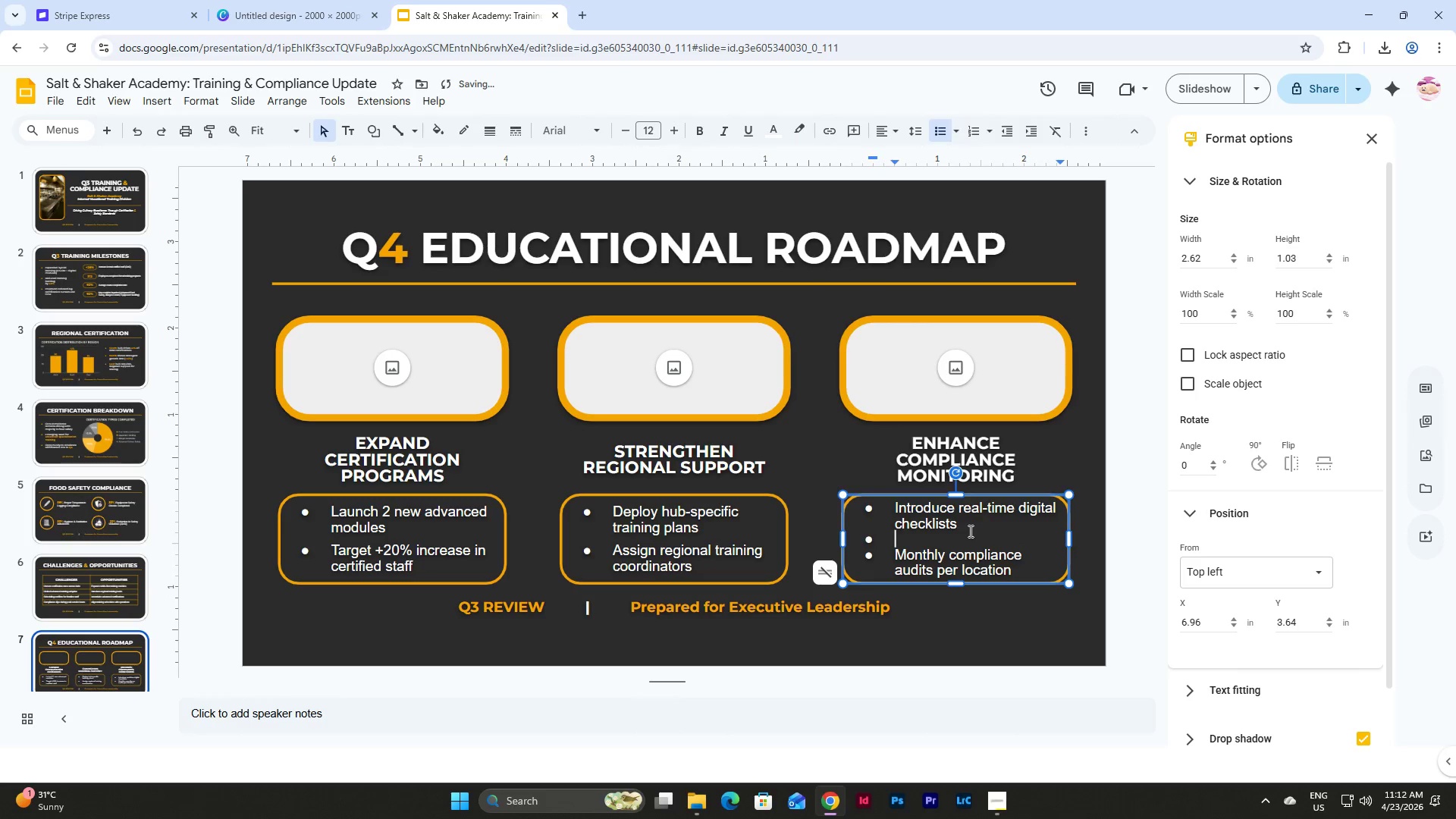 
key(Backspace)
 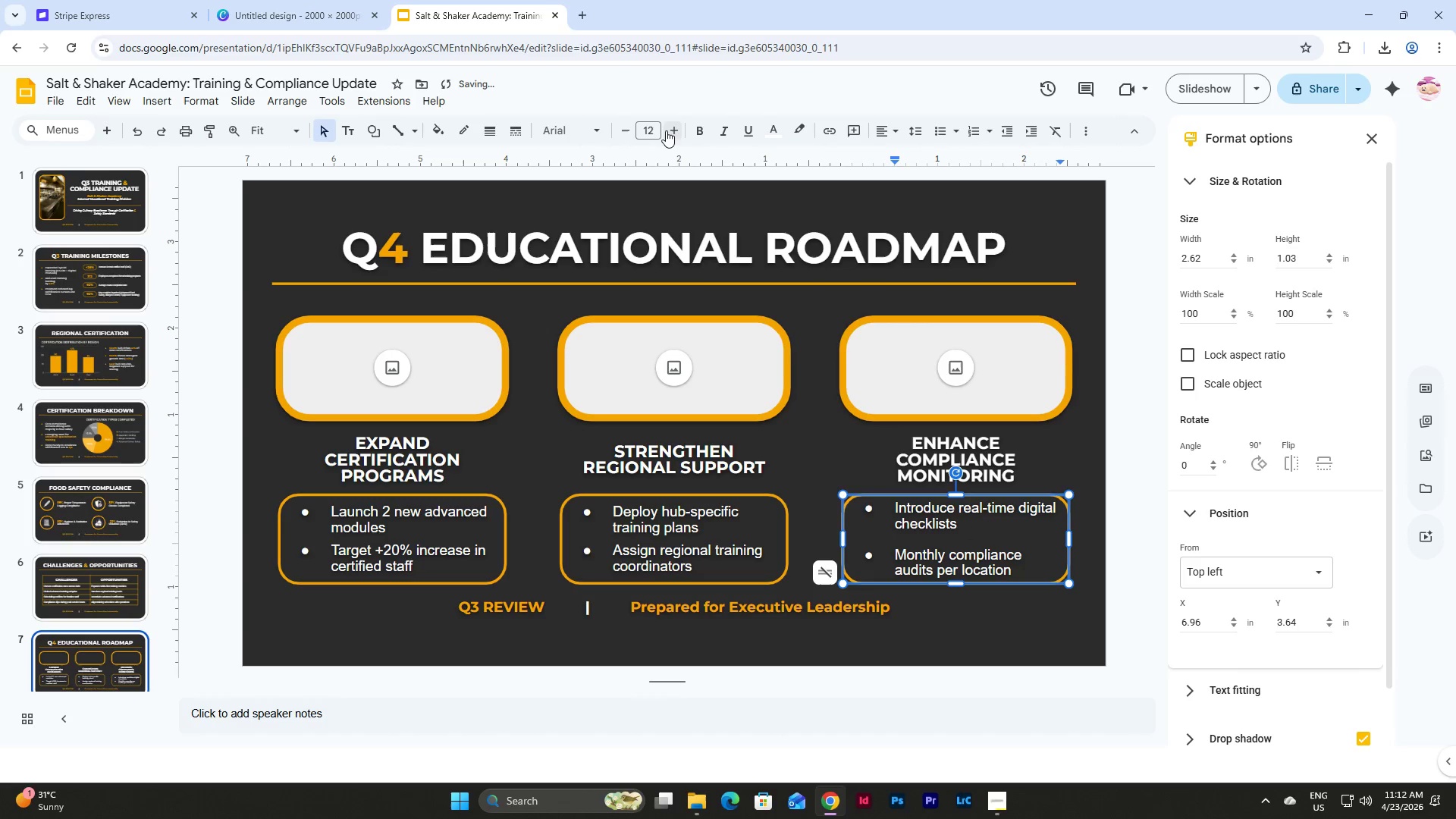 
left_click([652, 124])
 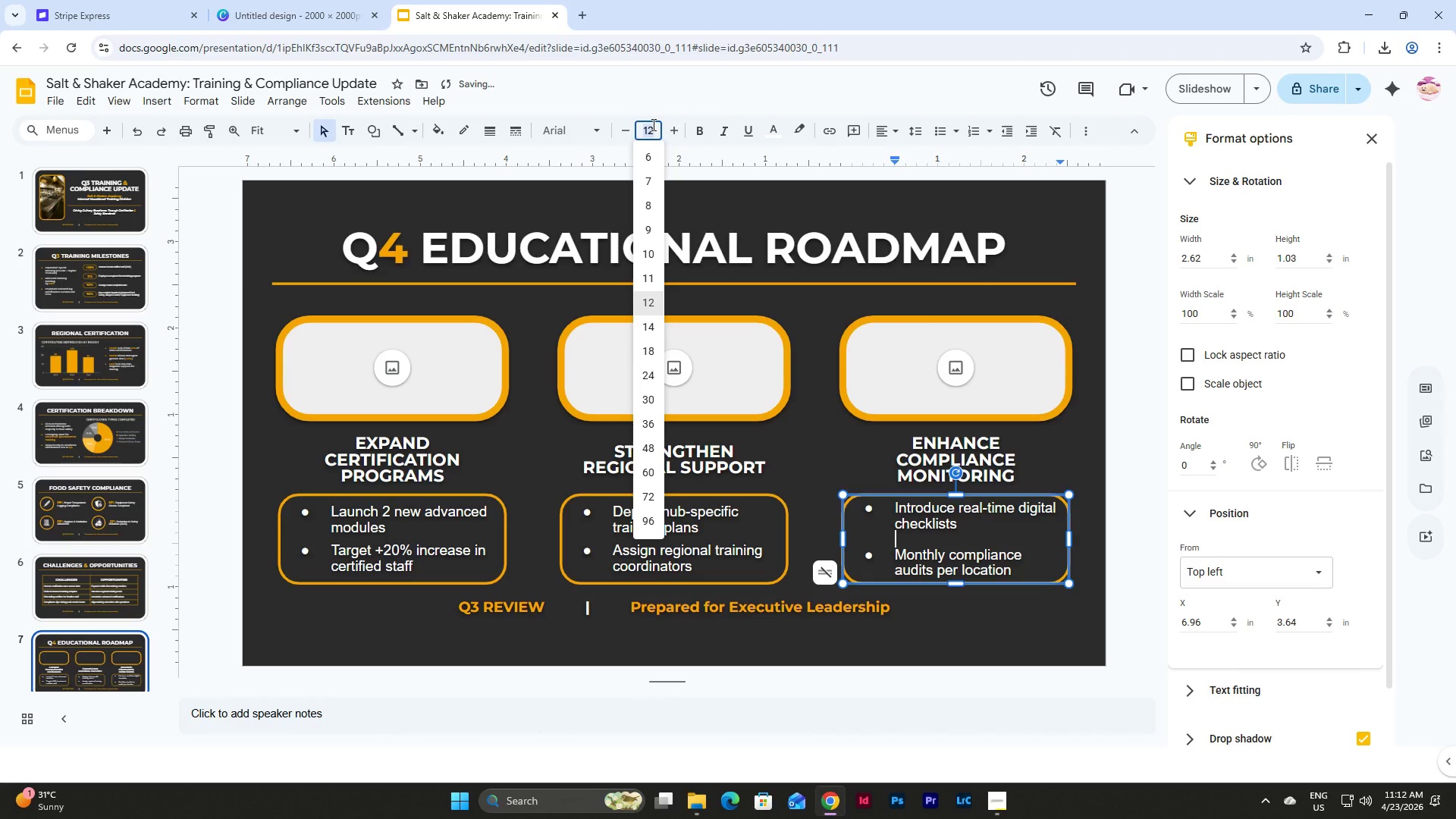 
key(Numpad6)
 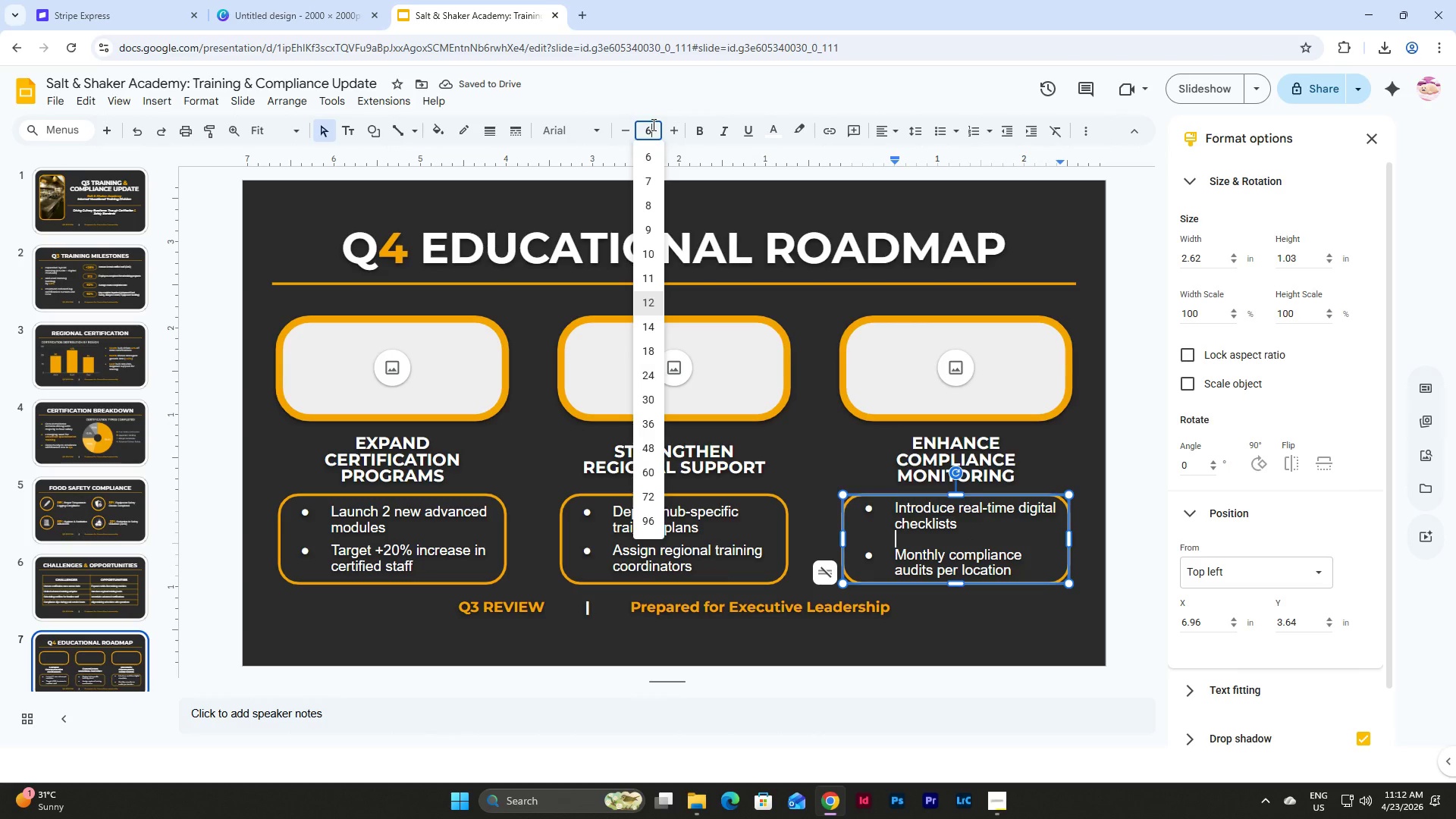 
key(NumpadEnter)
 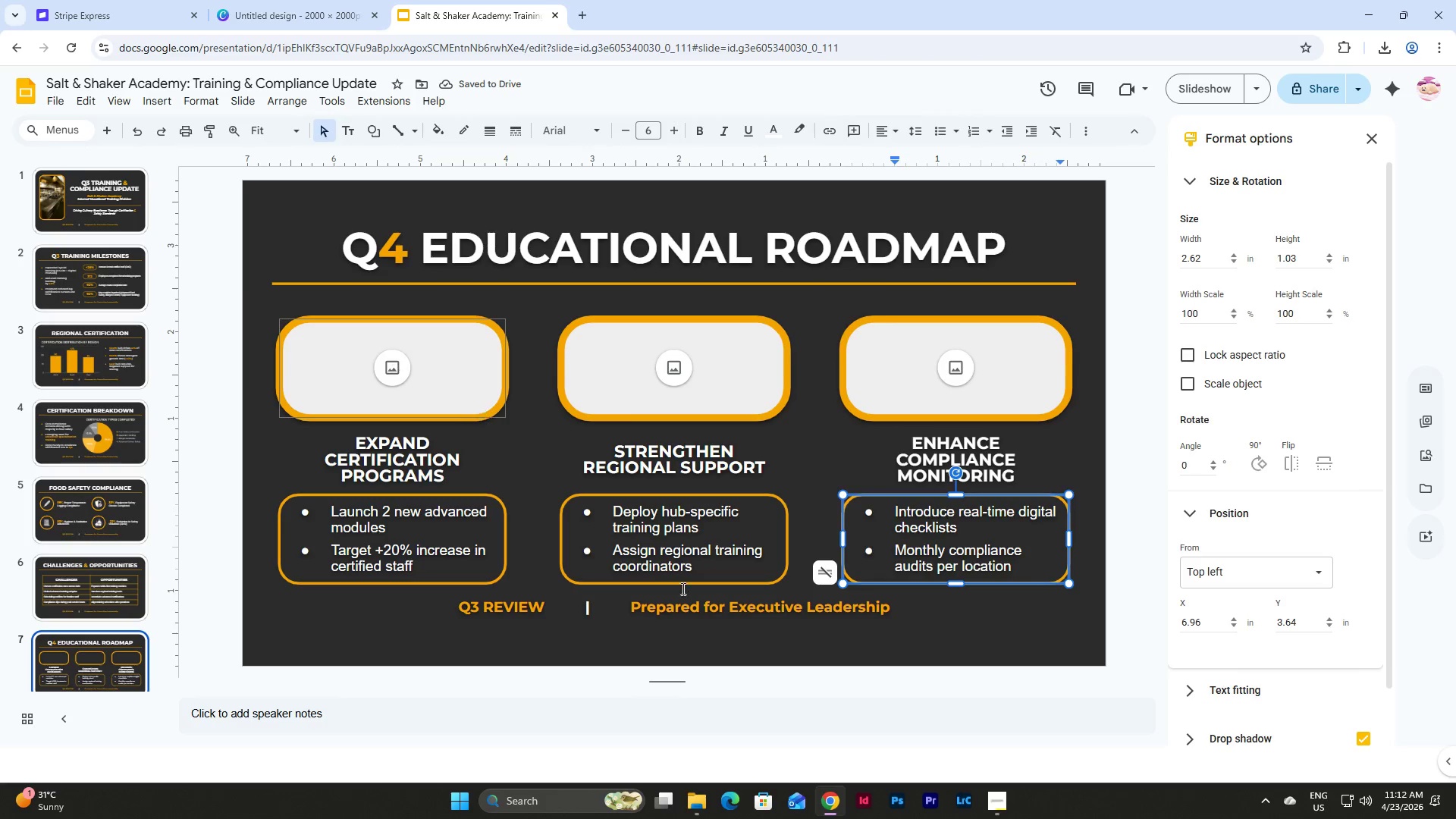 
left_click([1102, 484])
 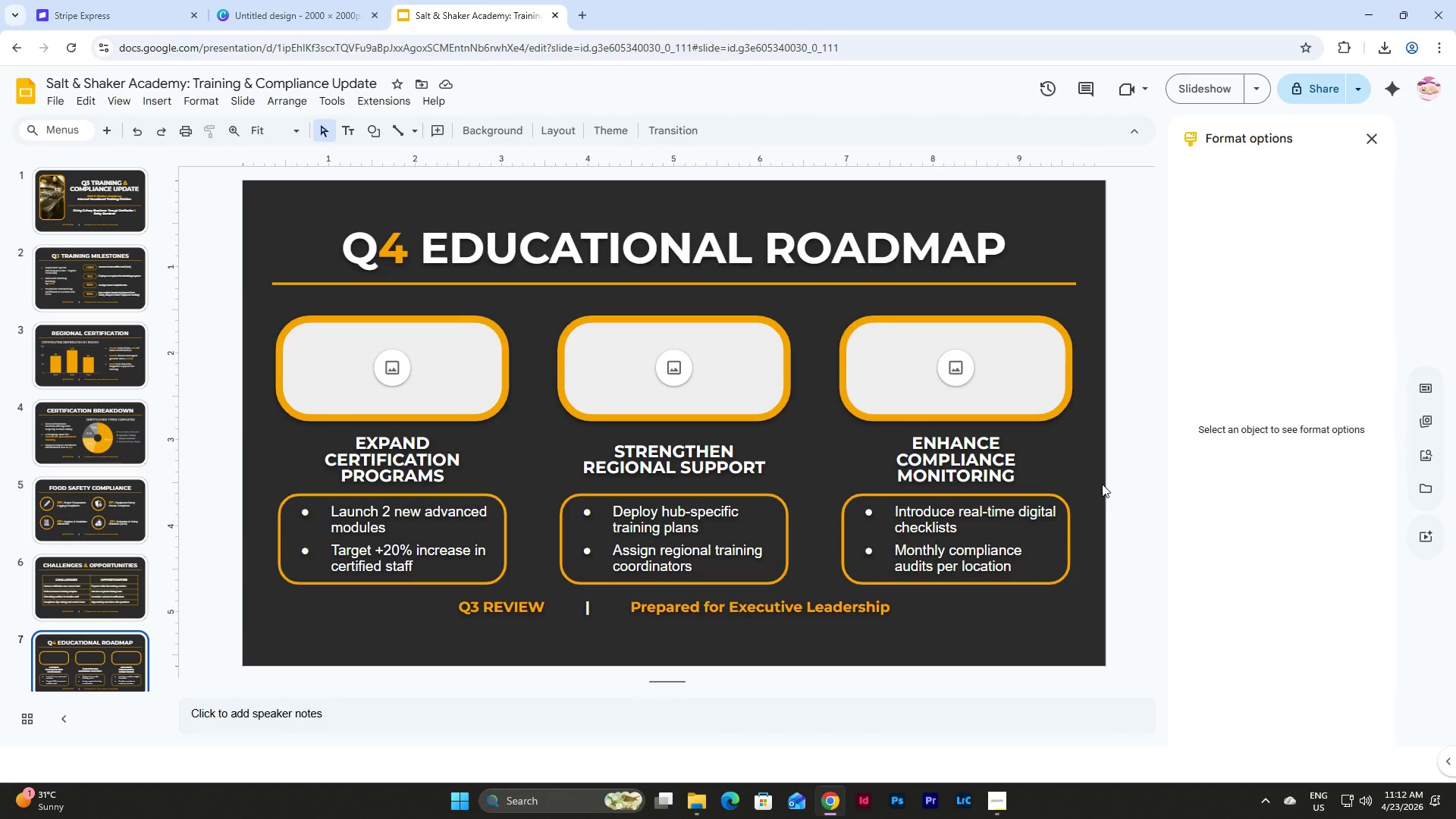 
wait(11.58)
 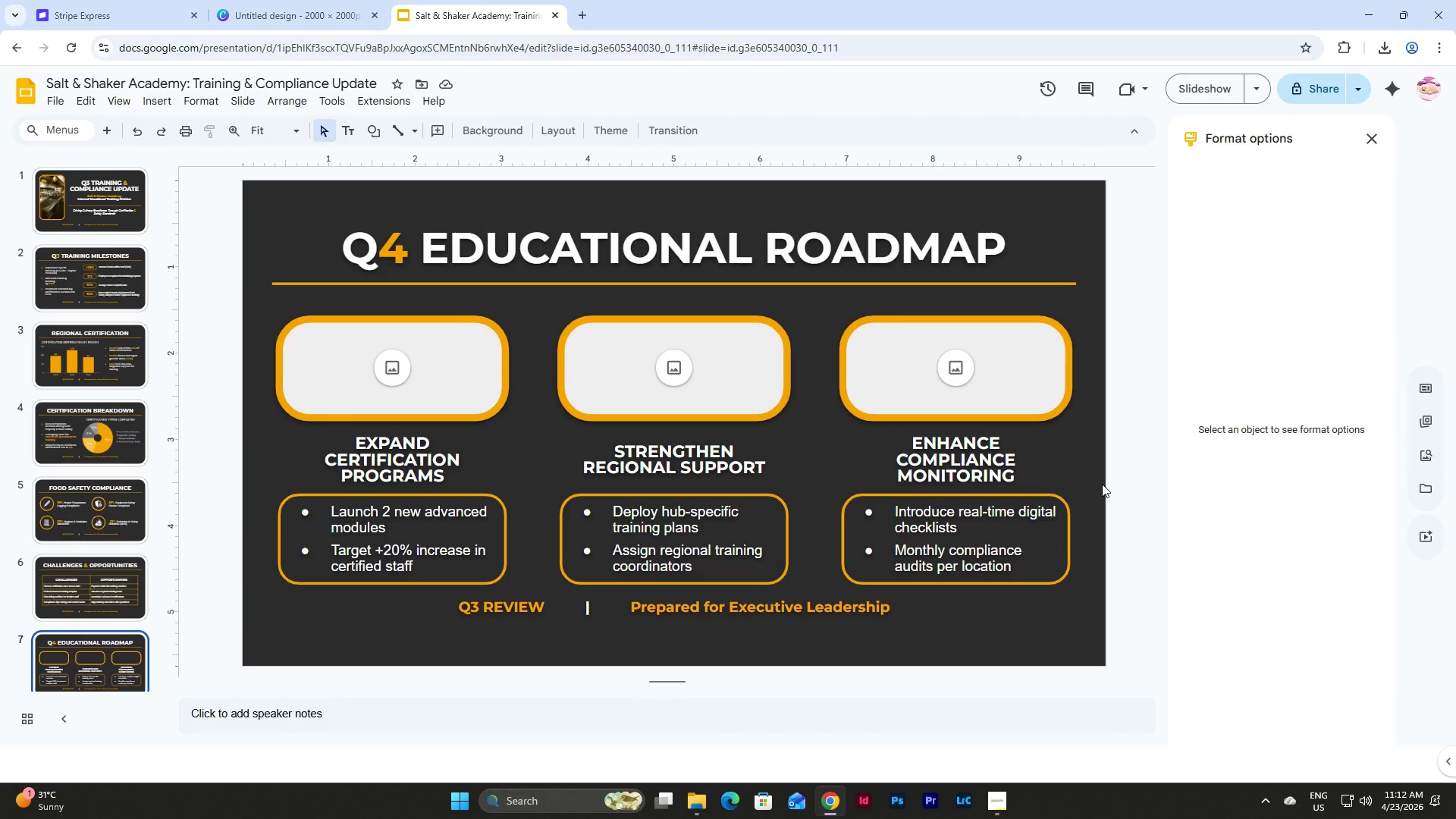 
left_click([248, 103])
 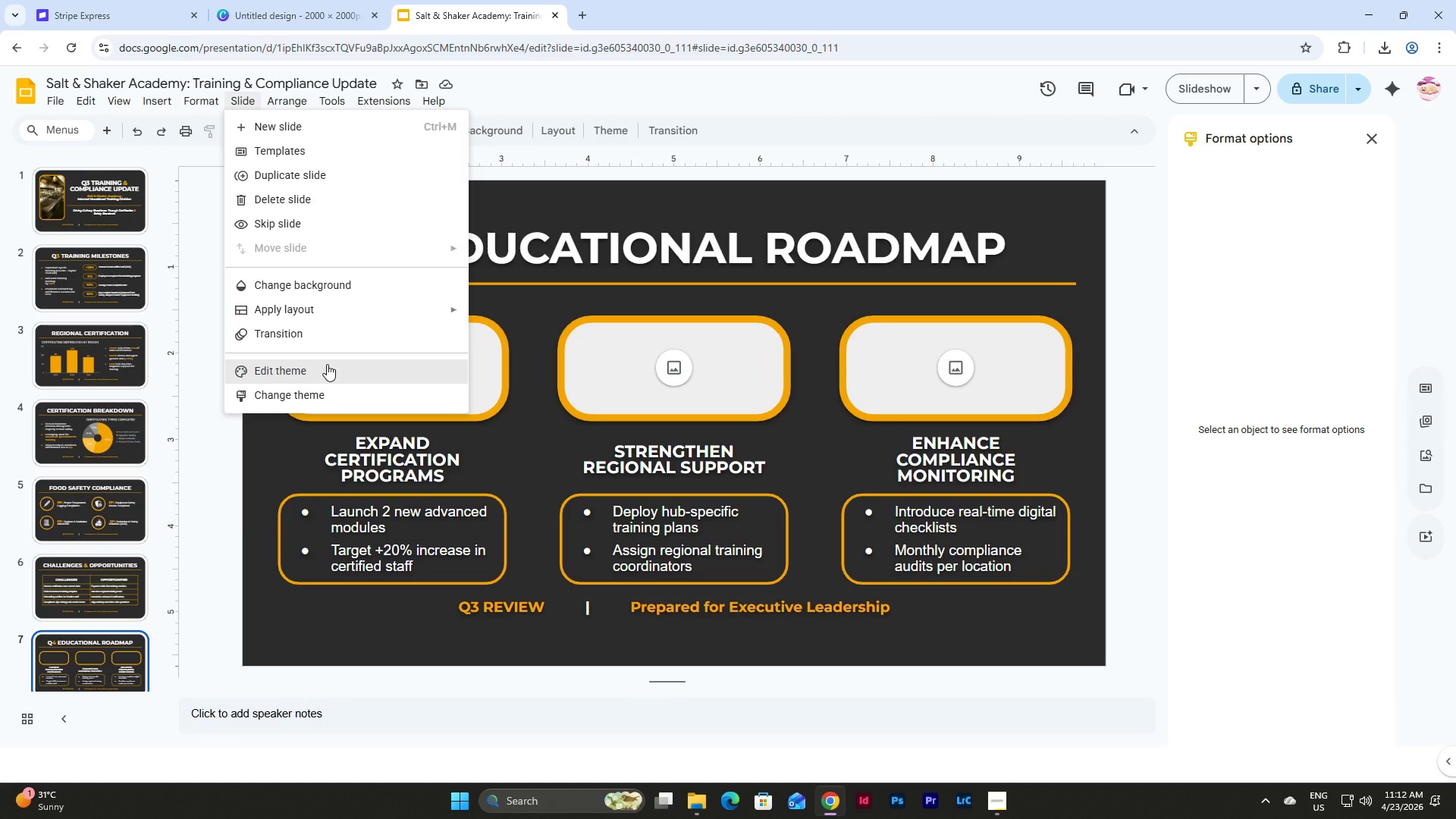 
left_click([327, 364])
 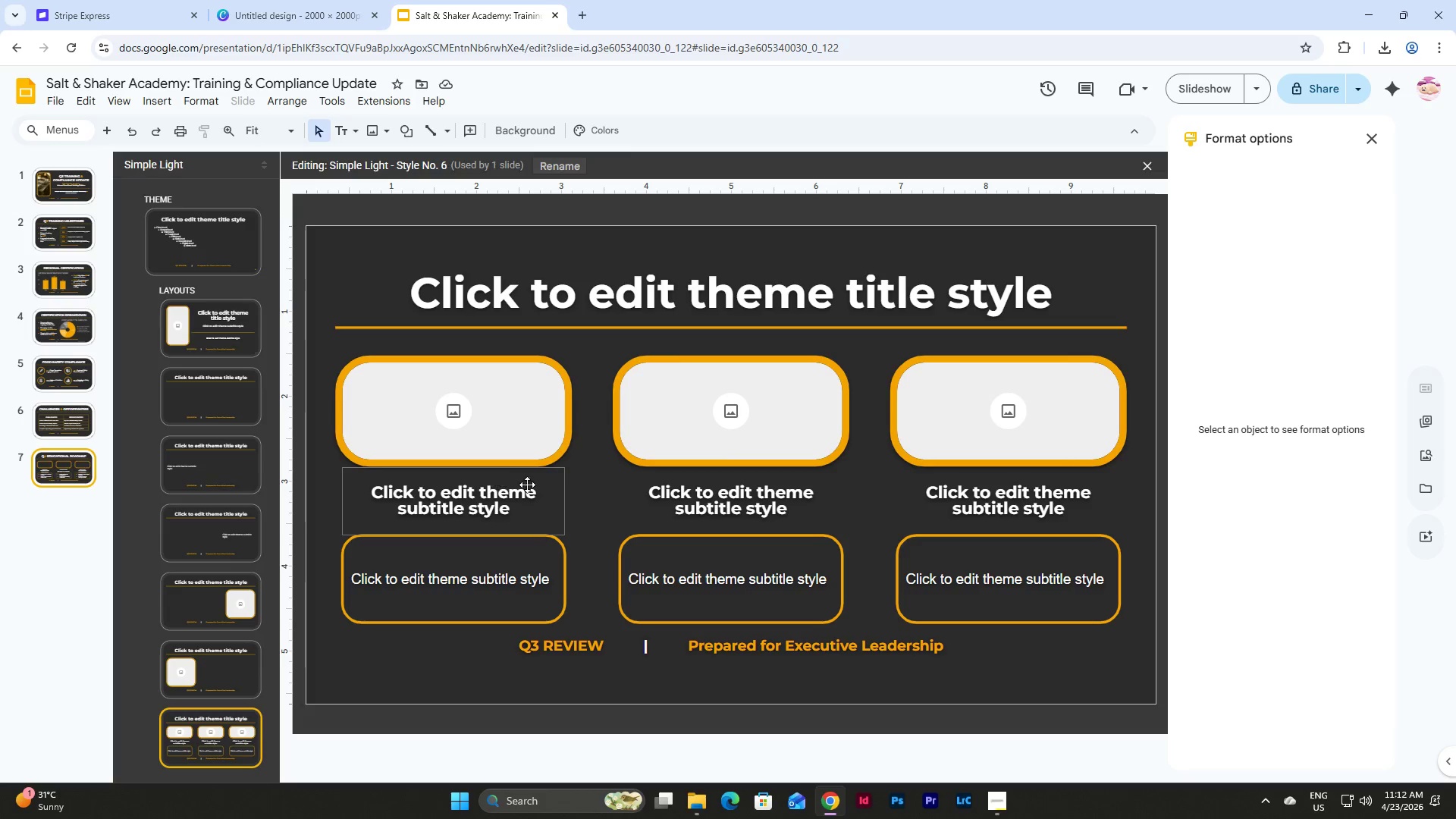 
left_click([539, 485])
 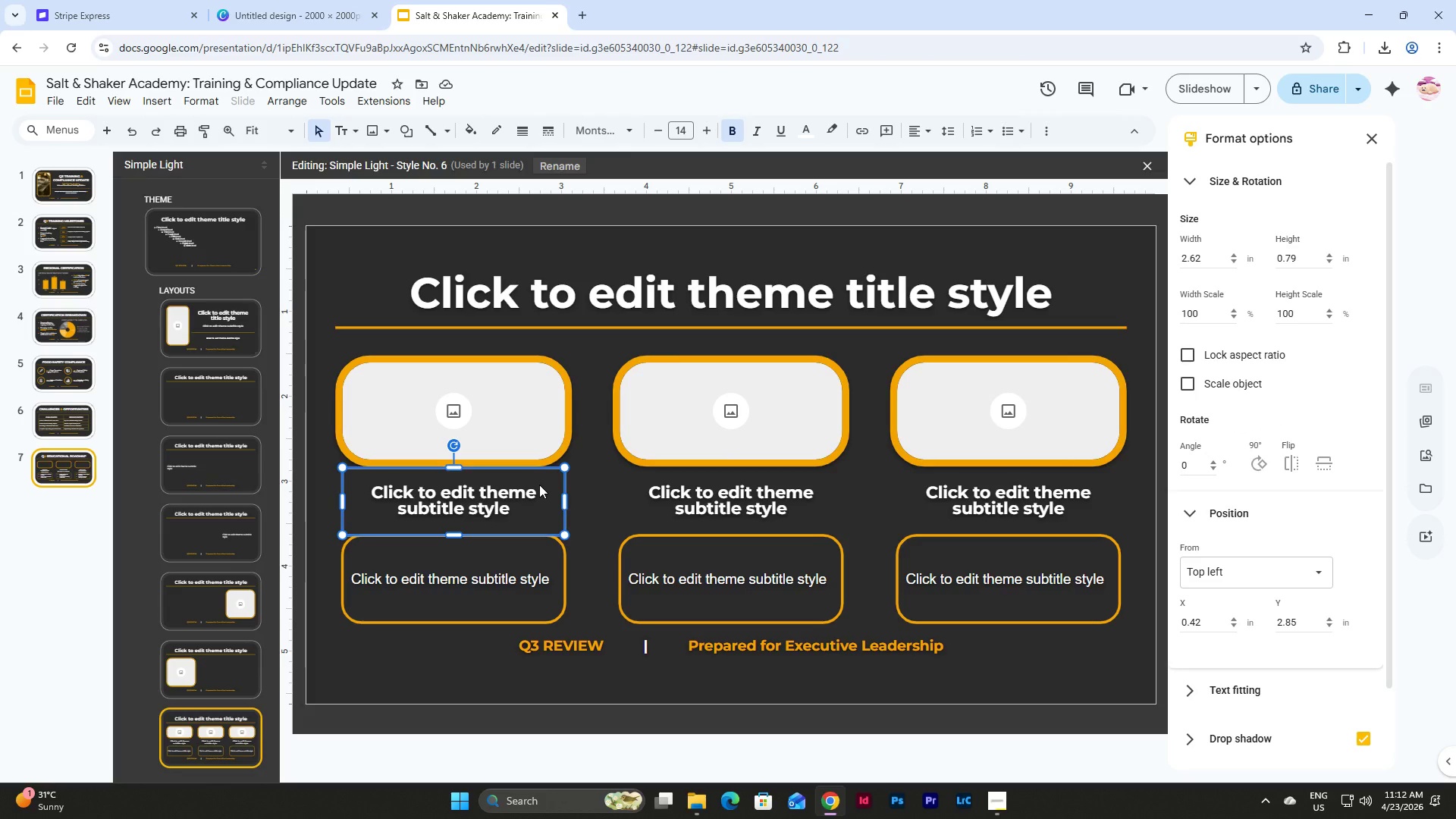 
wait(8.66)
 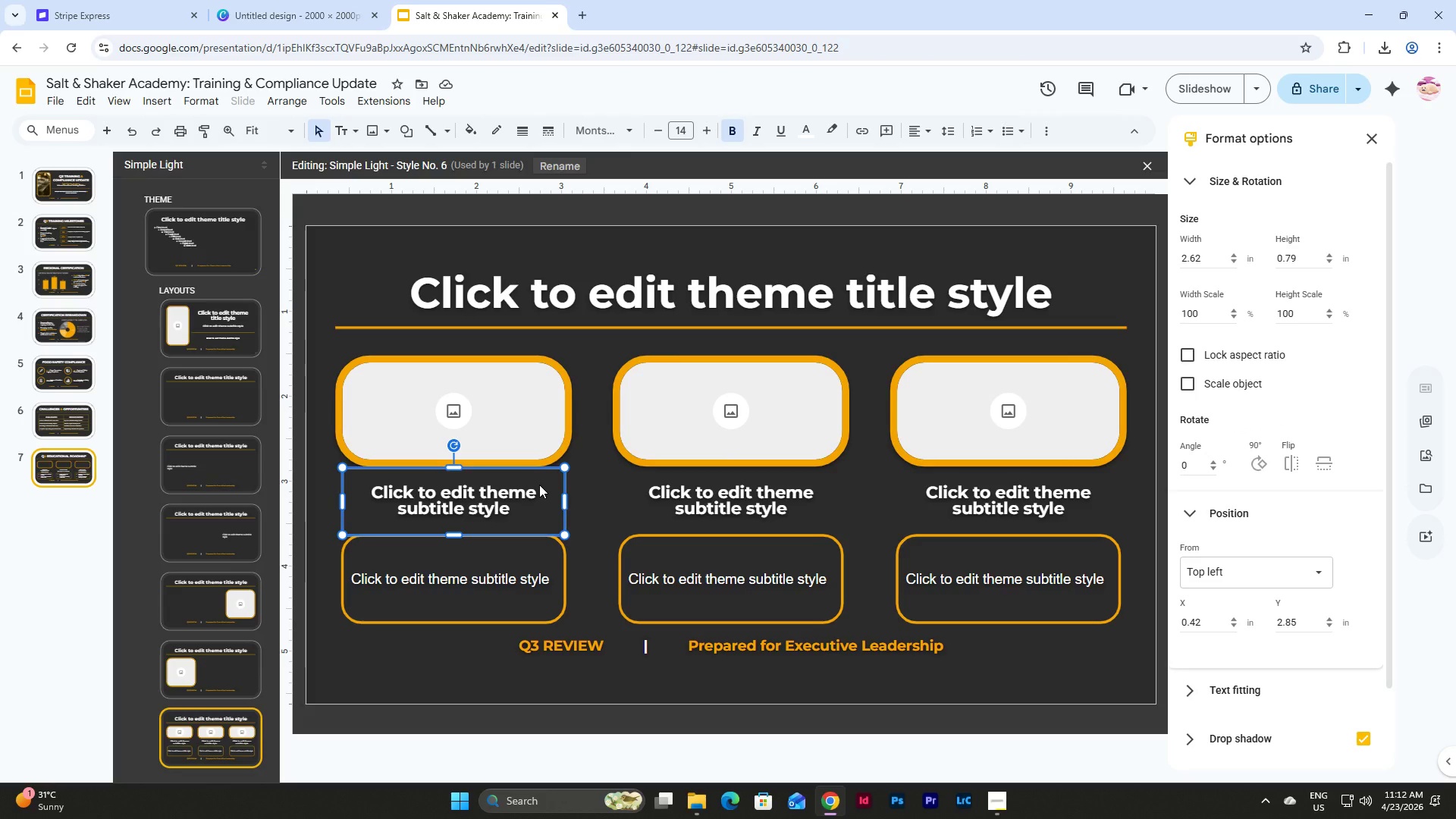 
left_click_drag(start_coordinate=[1201, 258], to_coordinate=[1163, 249])
 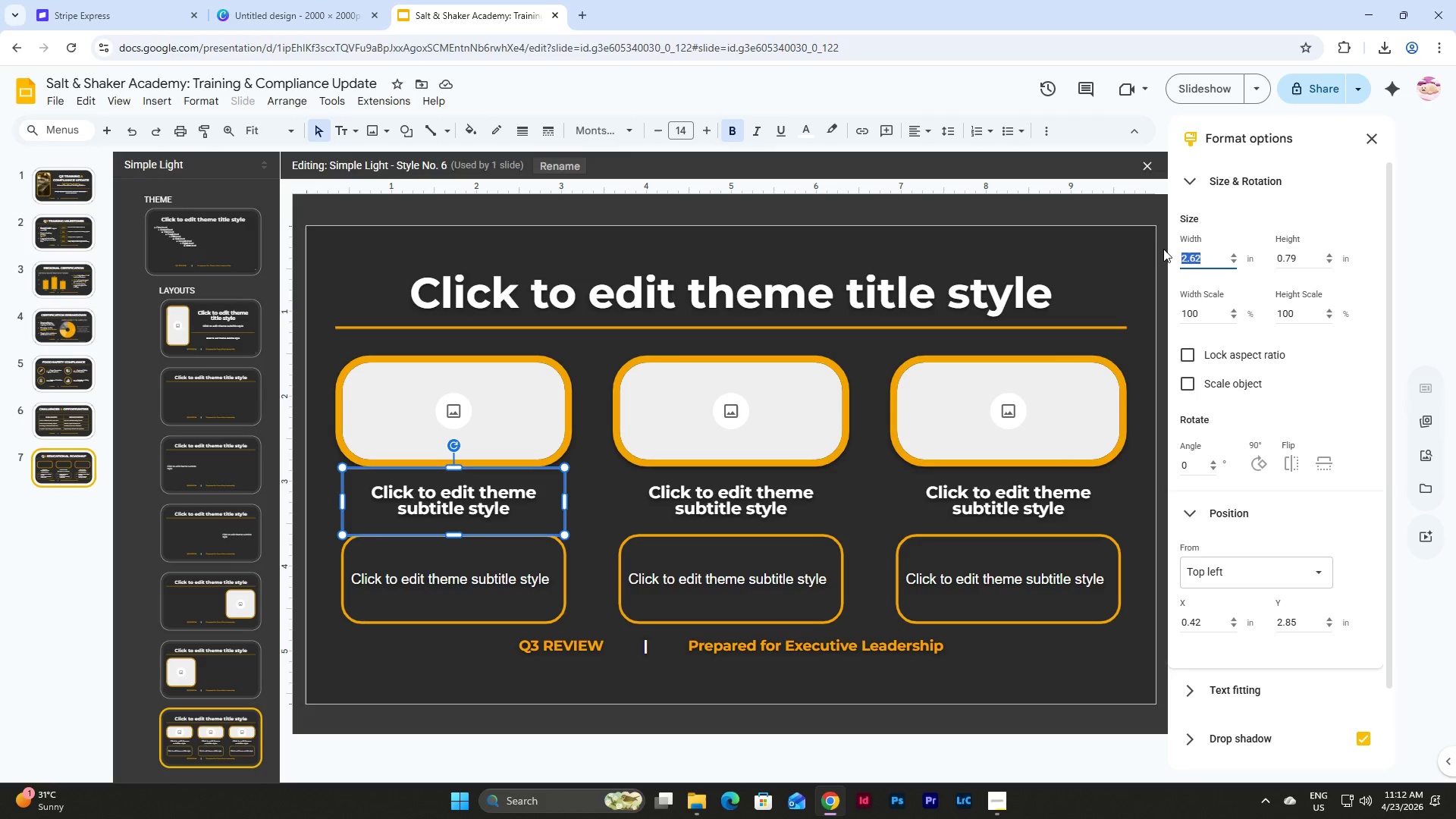 
key(Numpad3)
 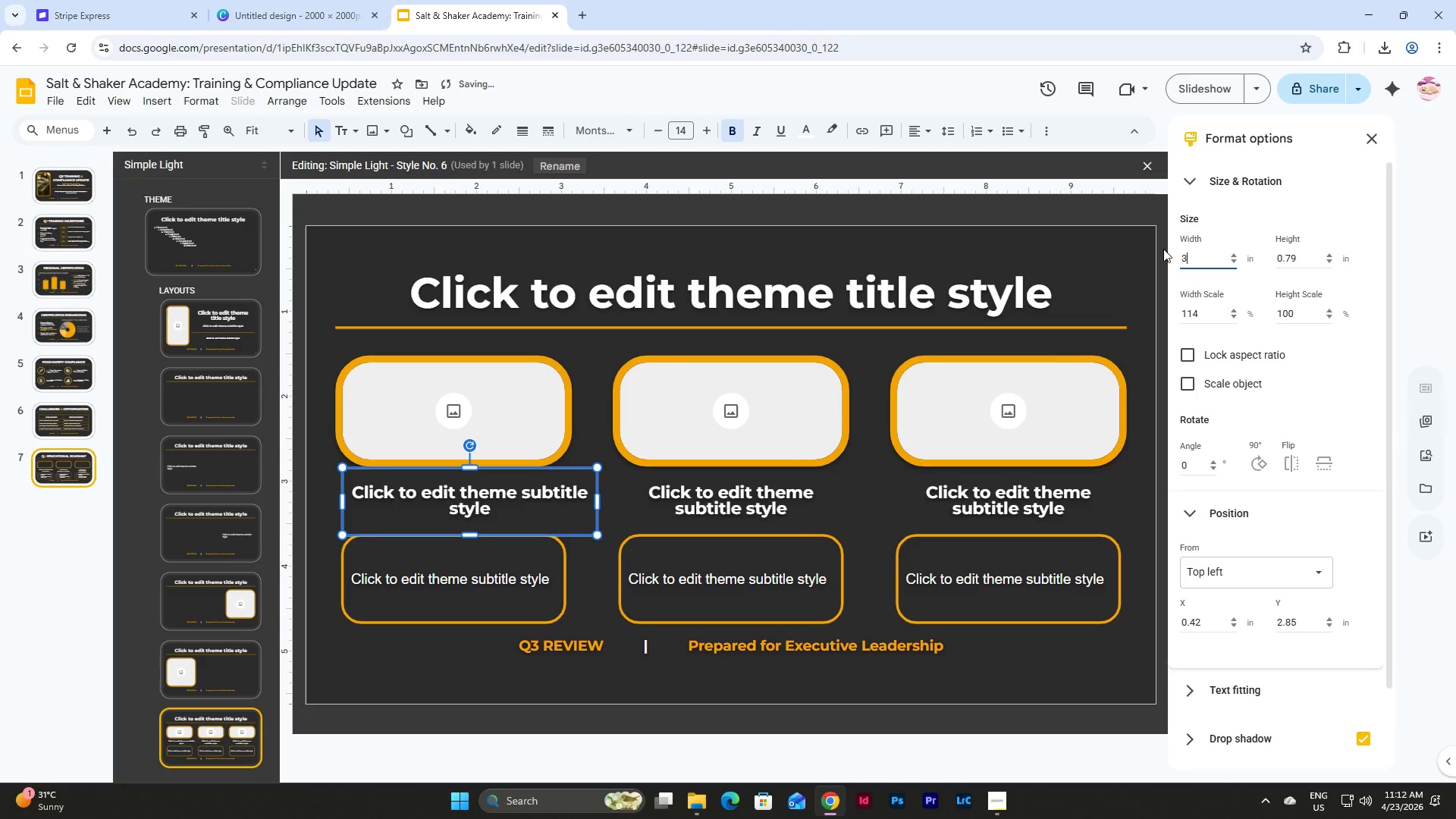 
key(NumpadEnter)
 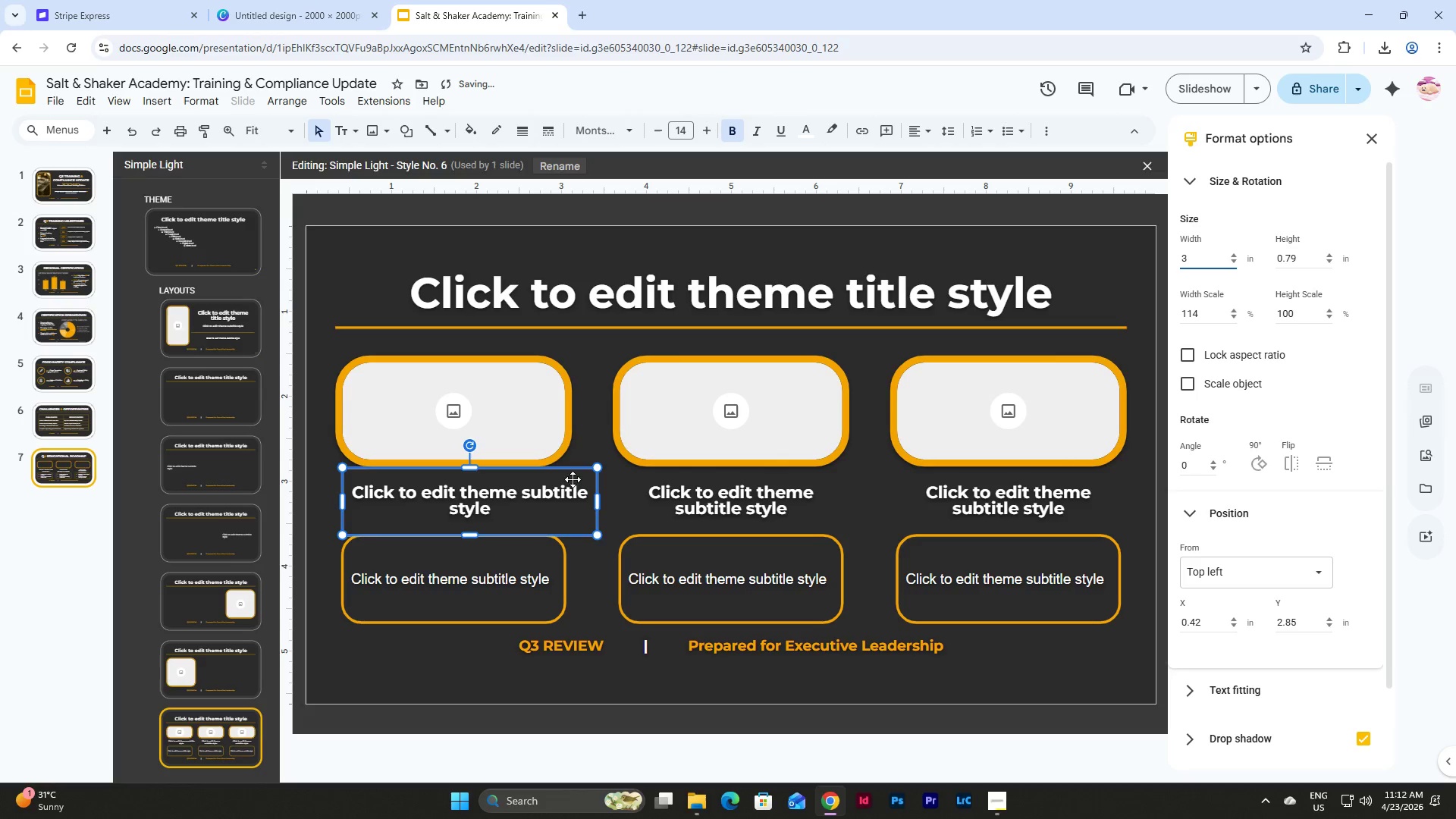 
left_click_drag(start_coordinate=[596, 486], to_coordinate=[582, 487])
 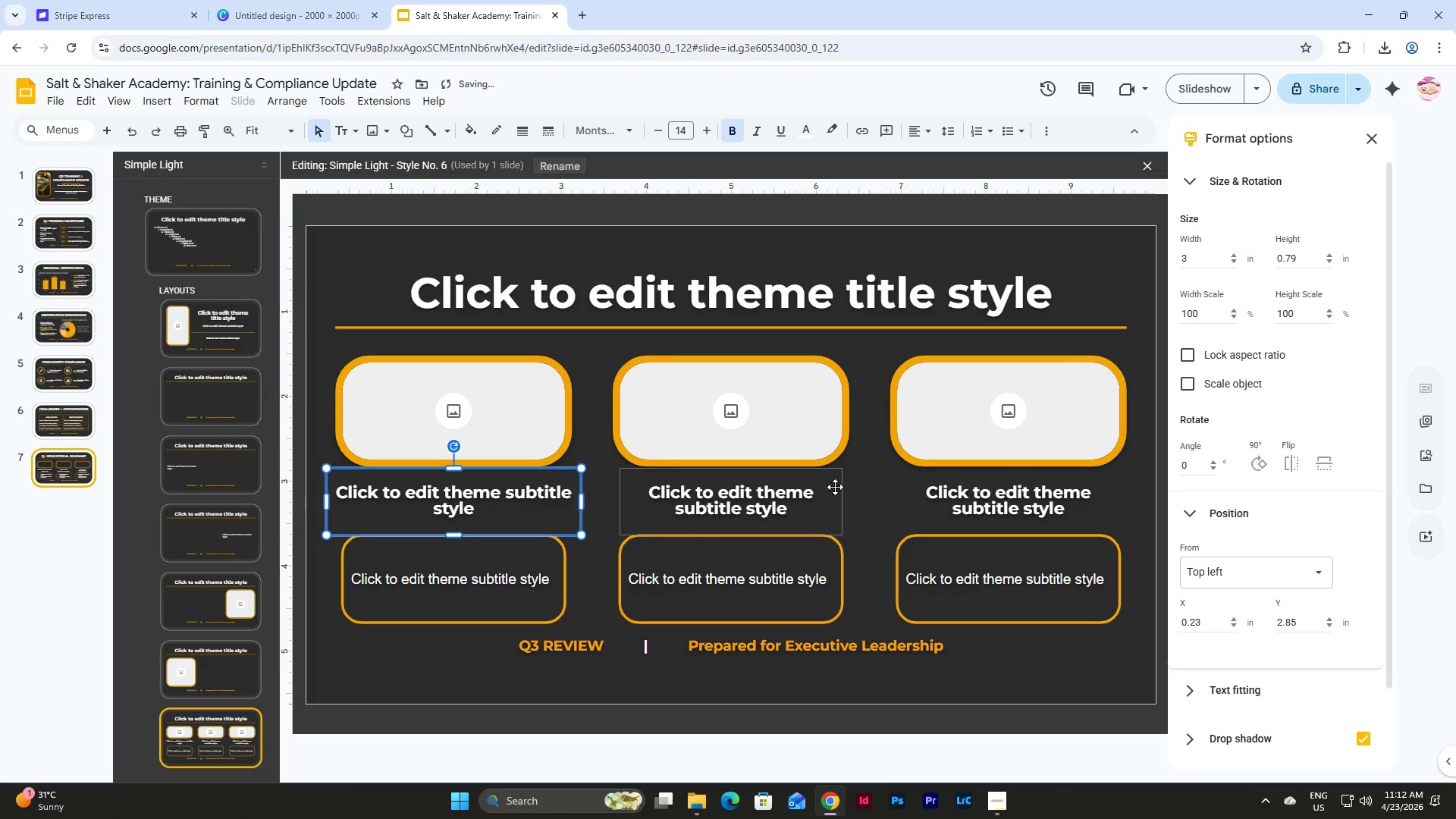 
left_click([840, 487])
 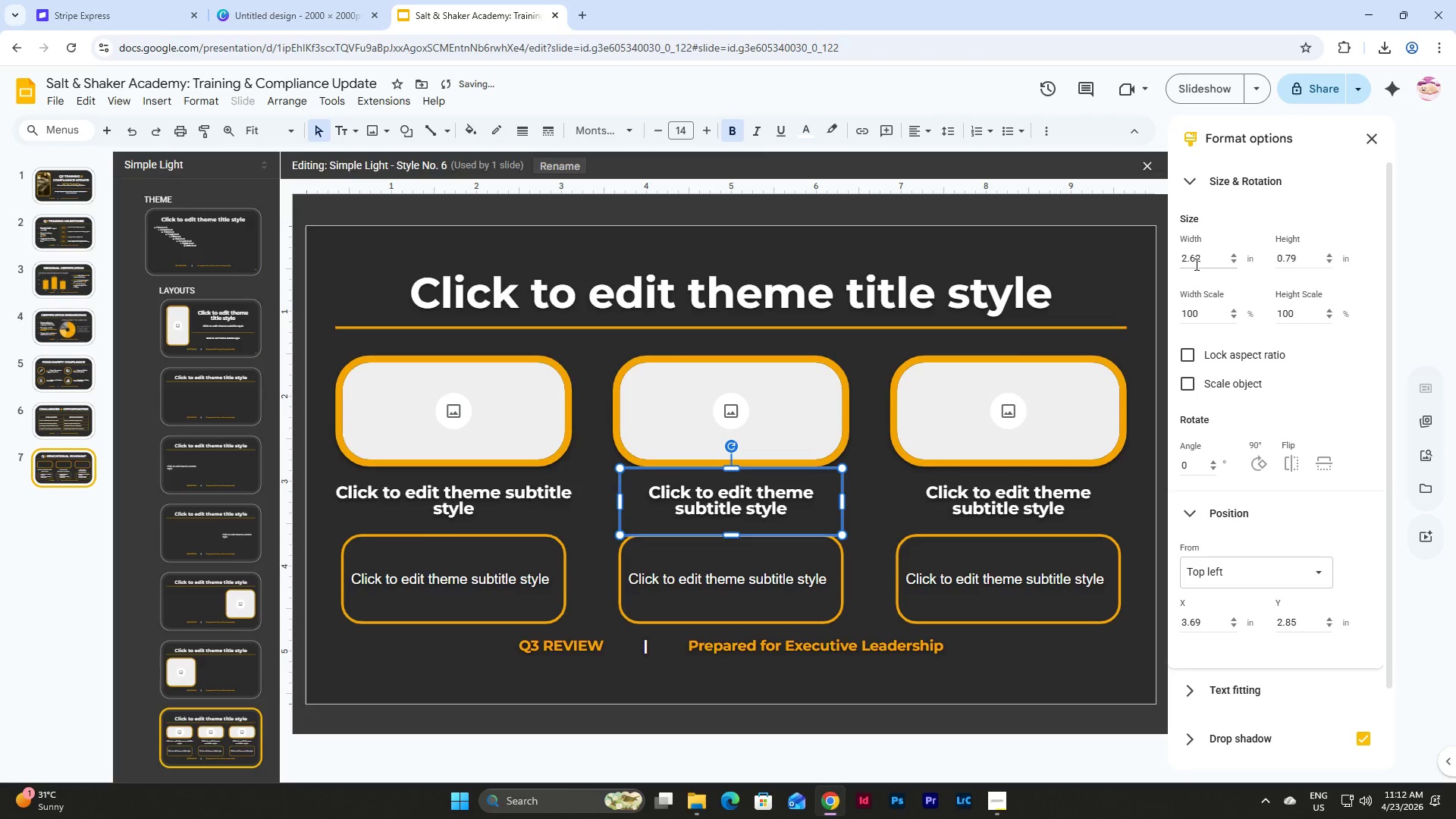 
left_click_drag(start_coordinate=[1203, 258], to_coordinate=[1163, 255])
 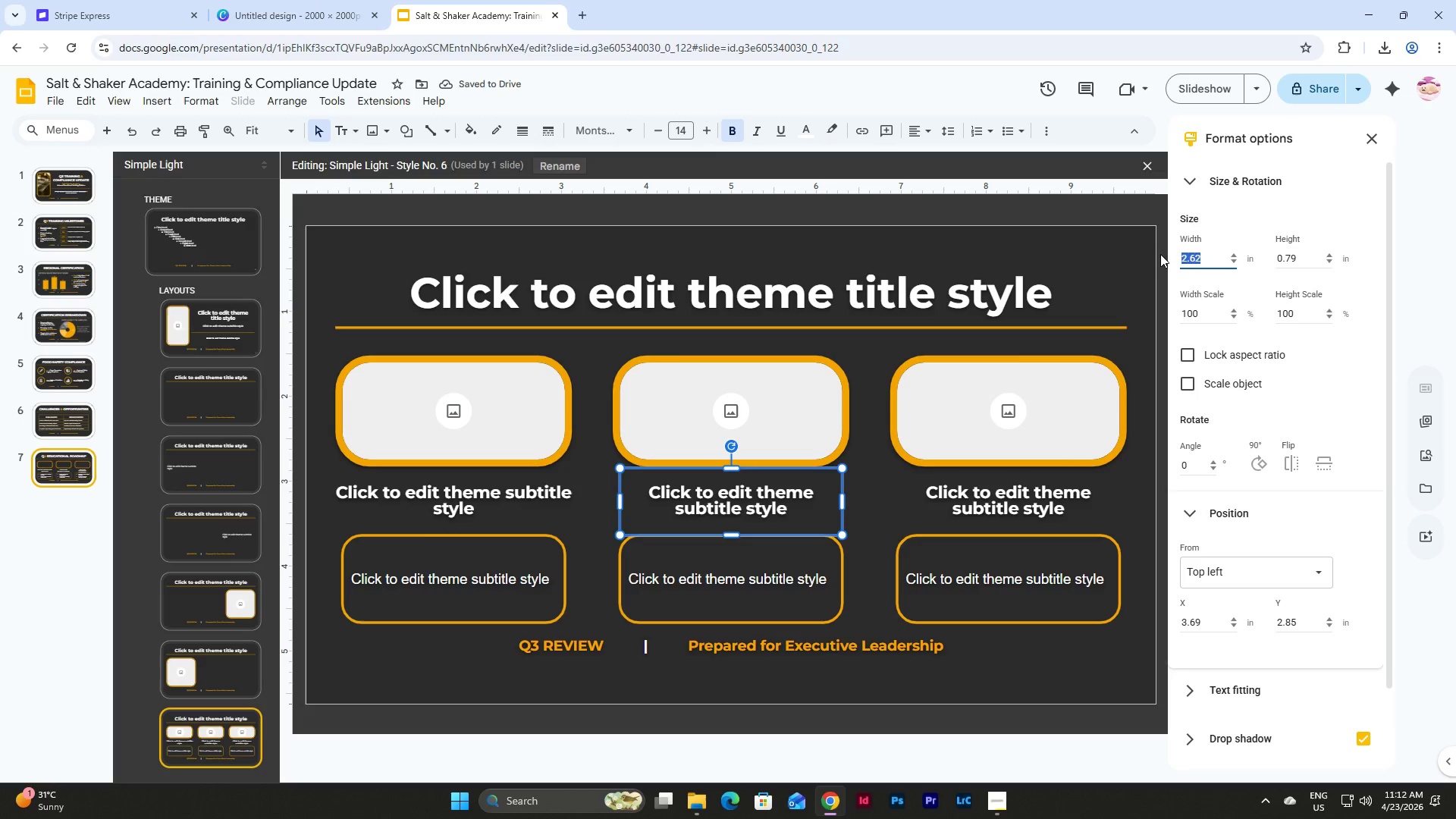 
key(Numpad3)
 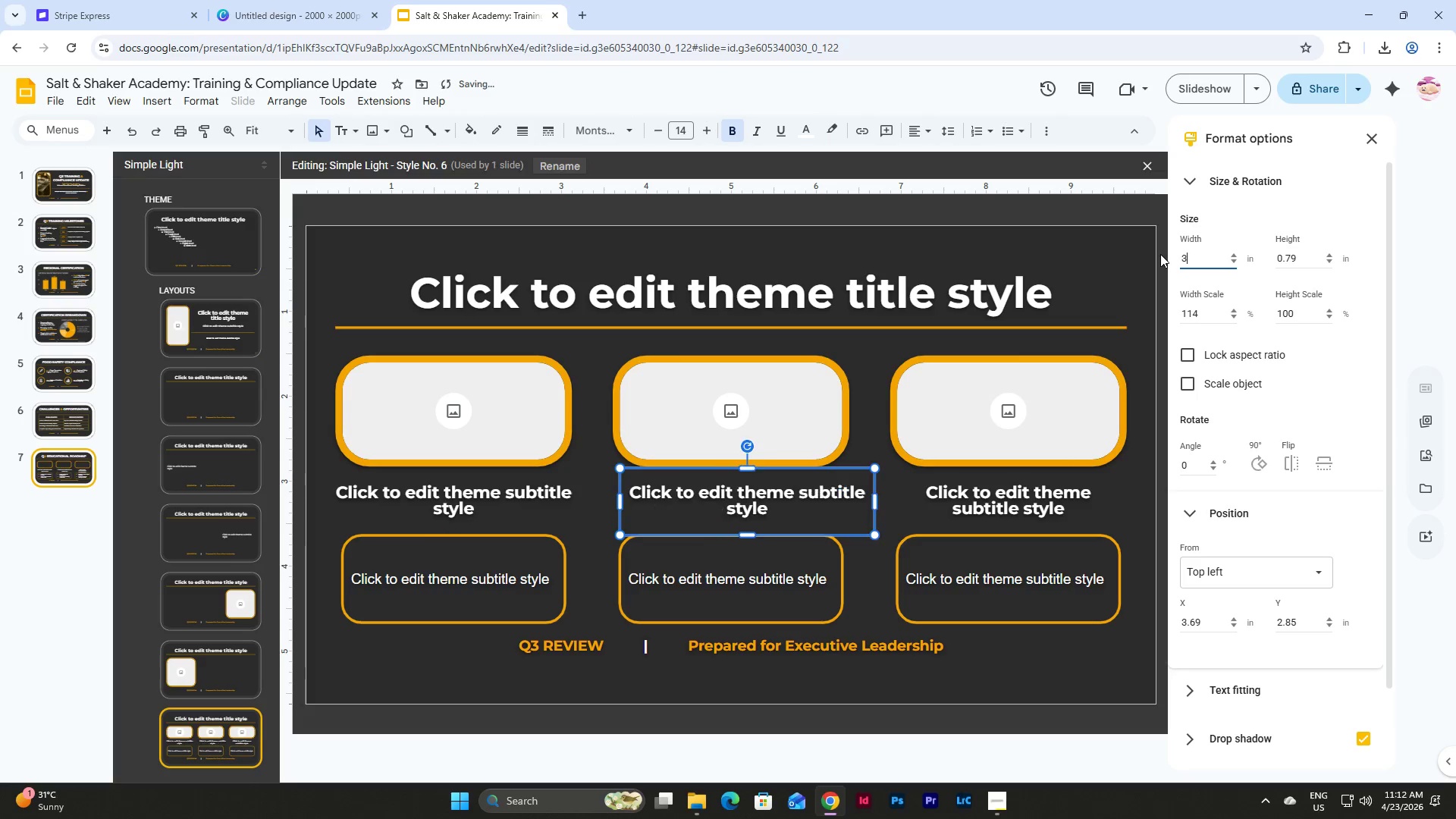 
key(NumpadEnter)
 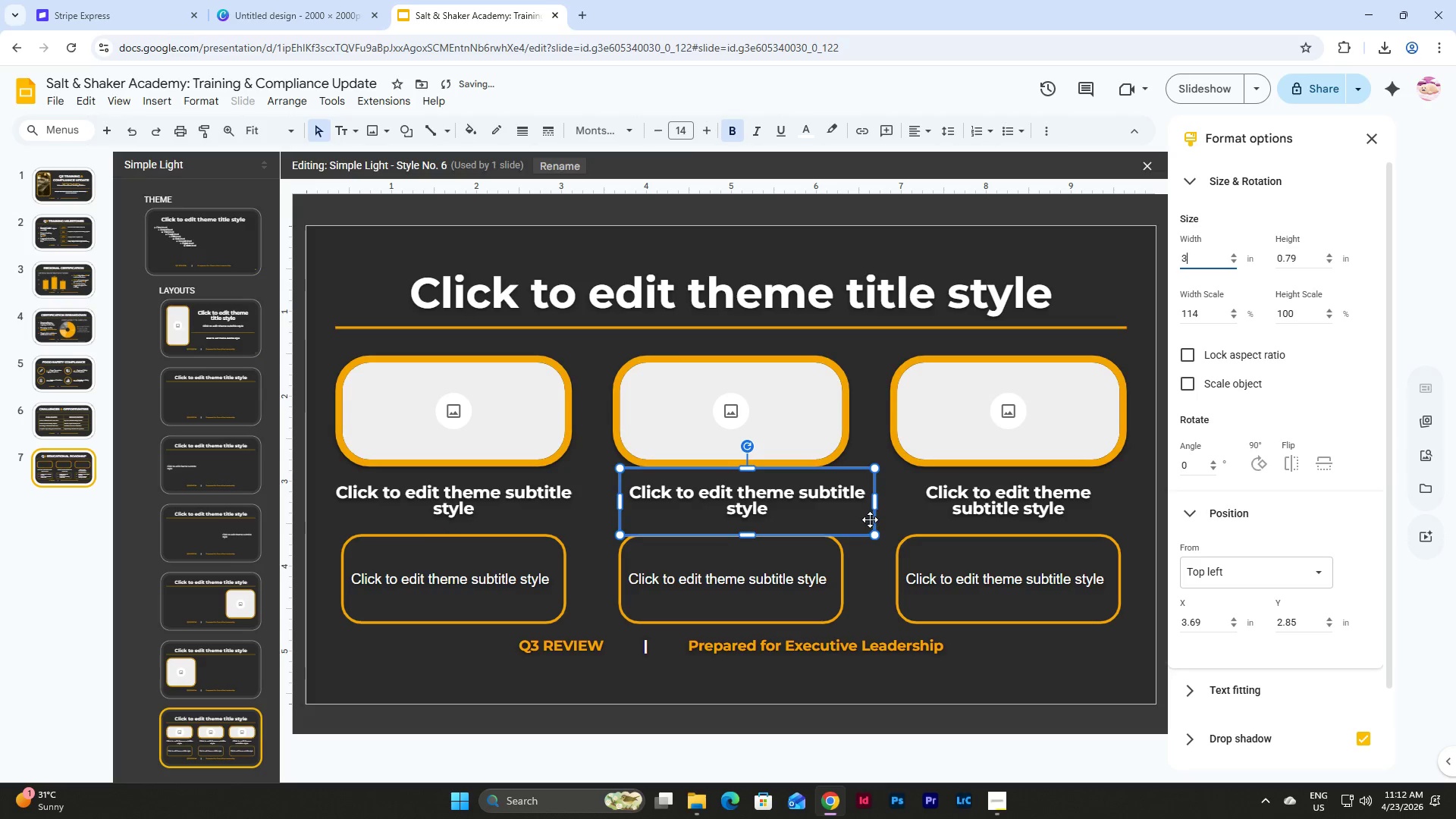 
left_click_drag(start_coordinate=[874, 519], to_coordinate=[855, 522])
 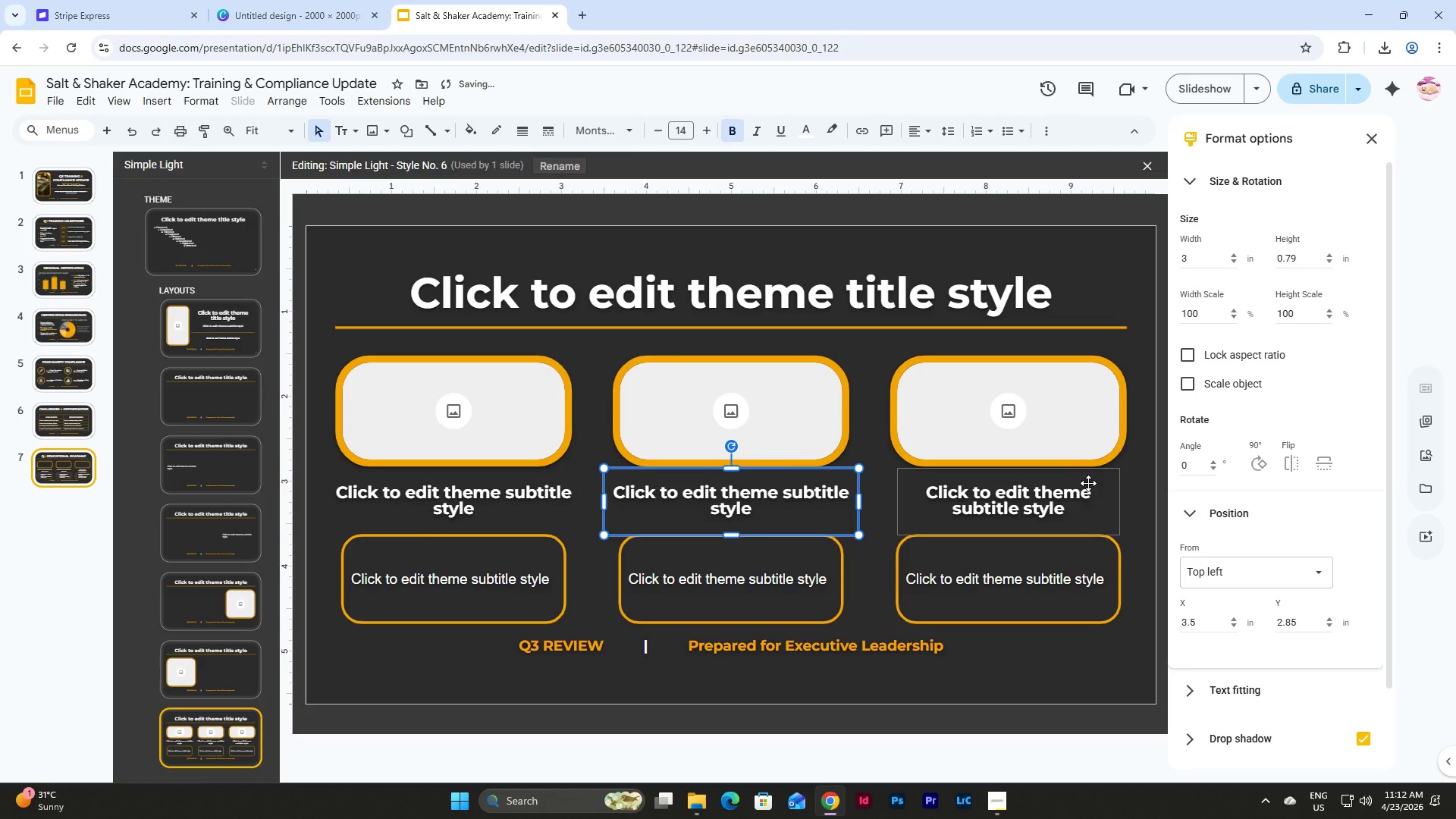 
left_click([1088, 483])
 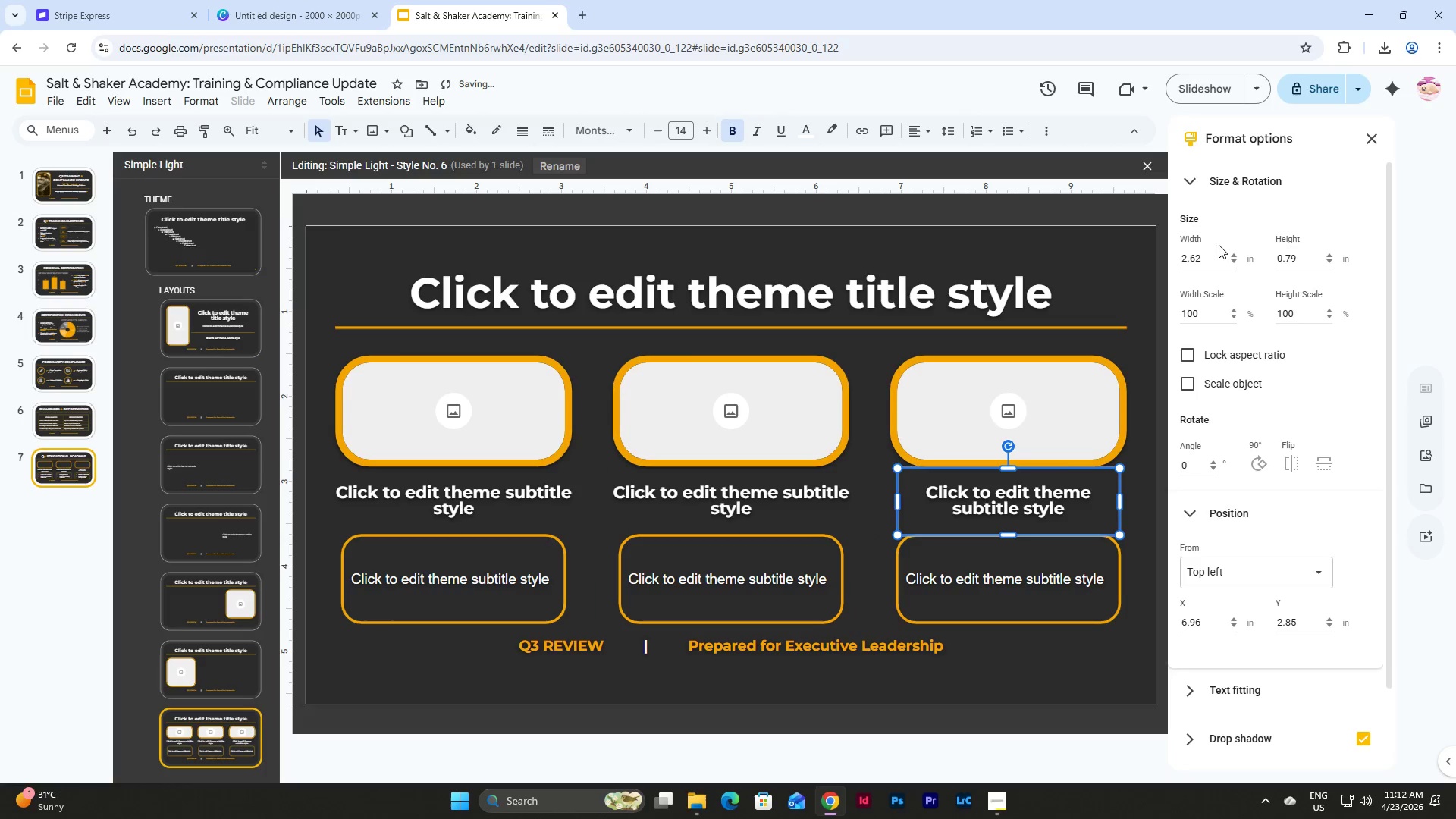 
left_click_drag(start_coordinate=[1208, 260], to_coordinate=[1168, 262])
 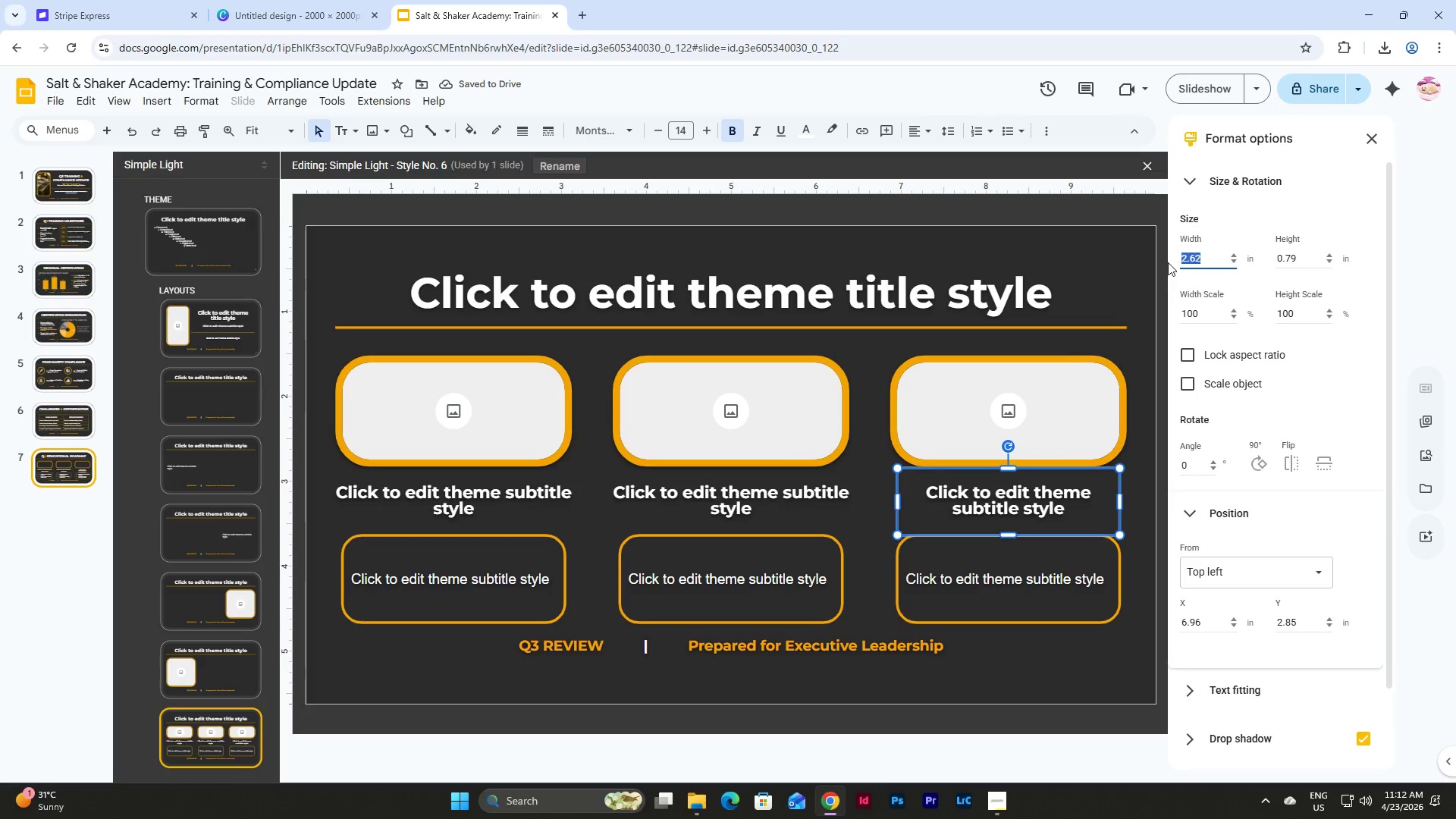 
key(Numpad3)
 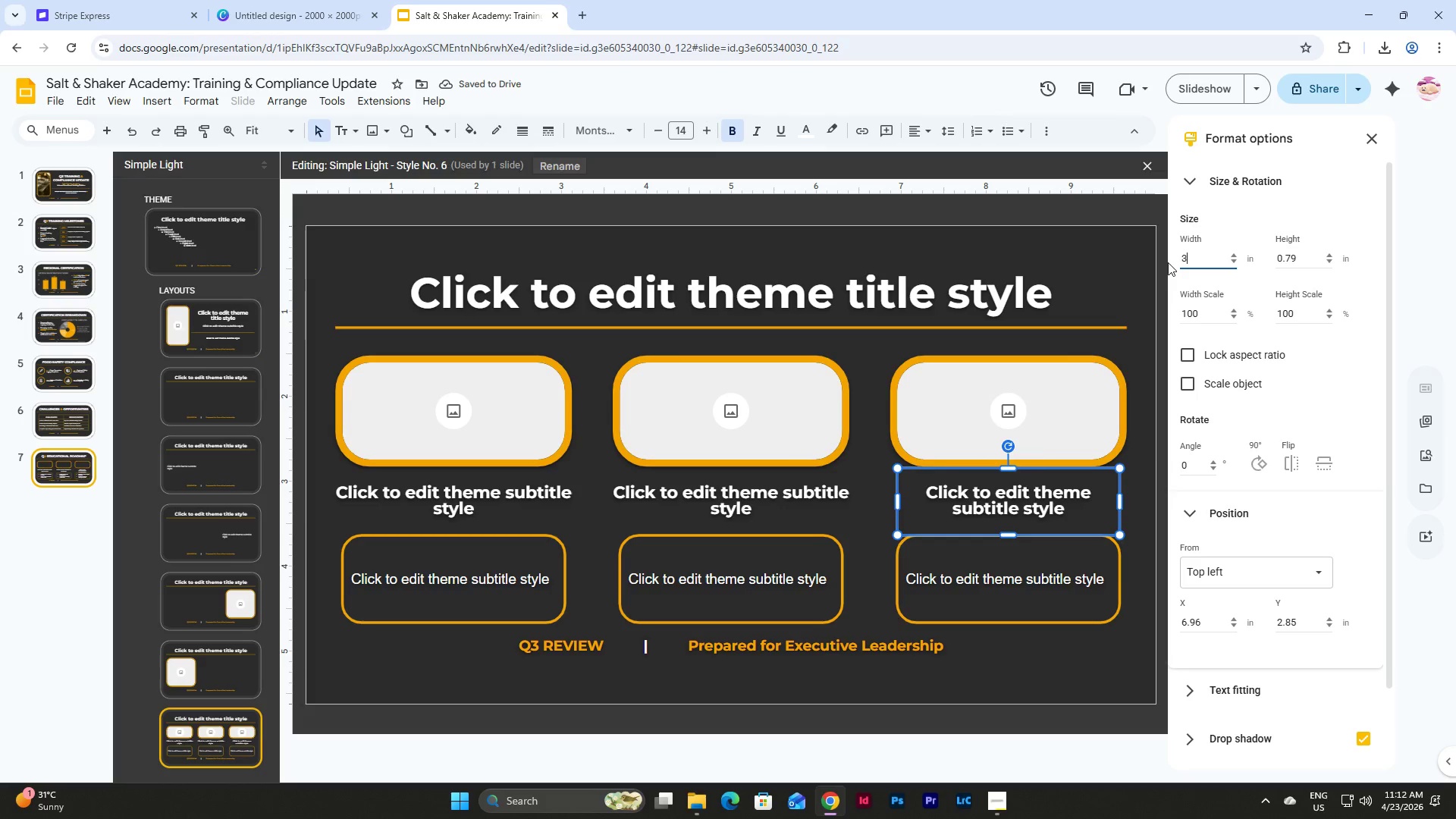 
key(NumpadEnter)
 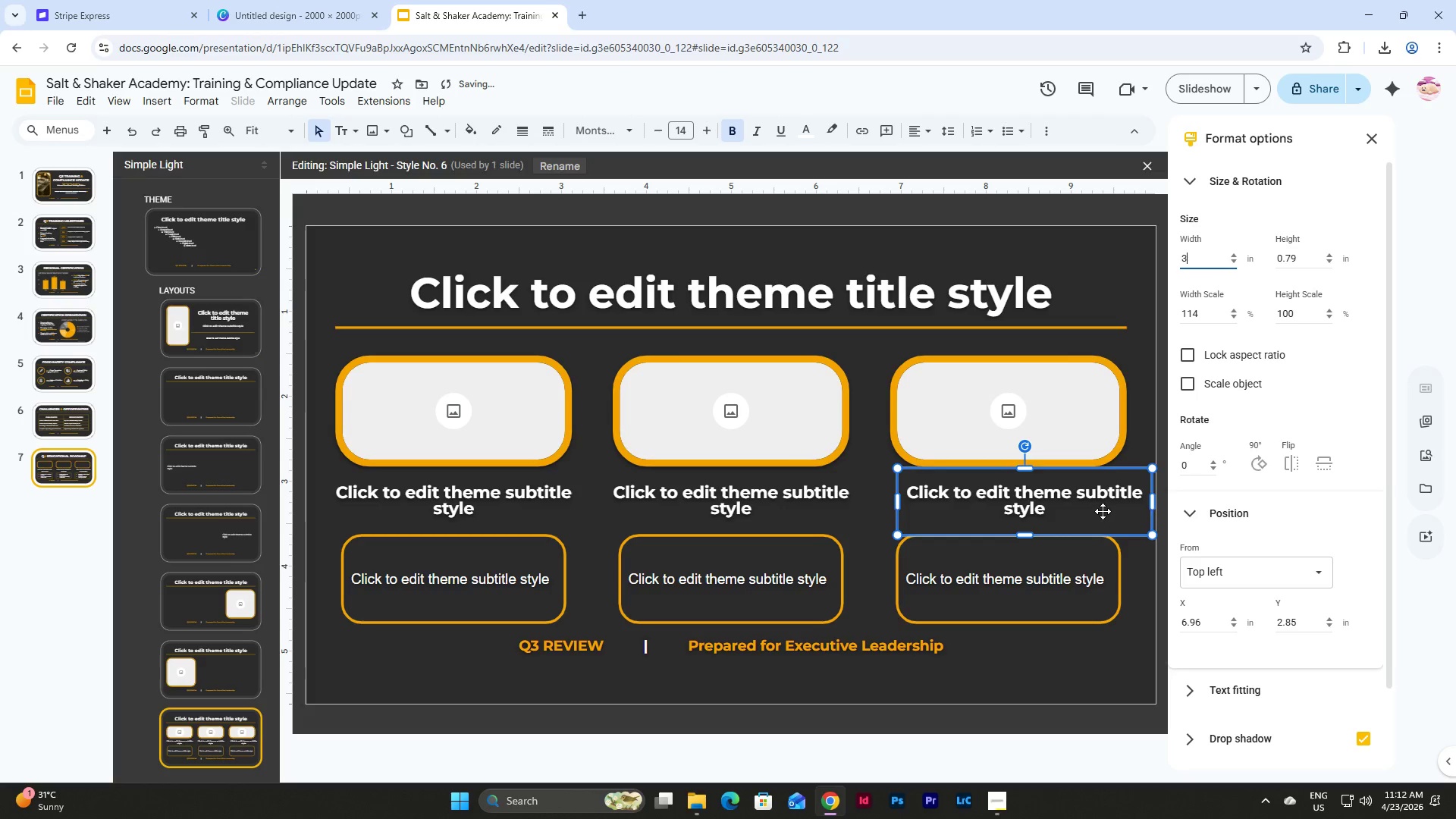 
left_click_drag(start_coordinate=[1103, 511], to_coordinate=[1085, 513])
 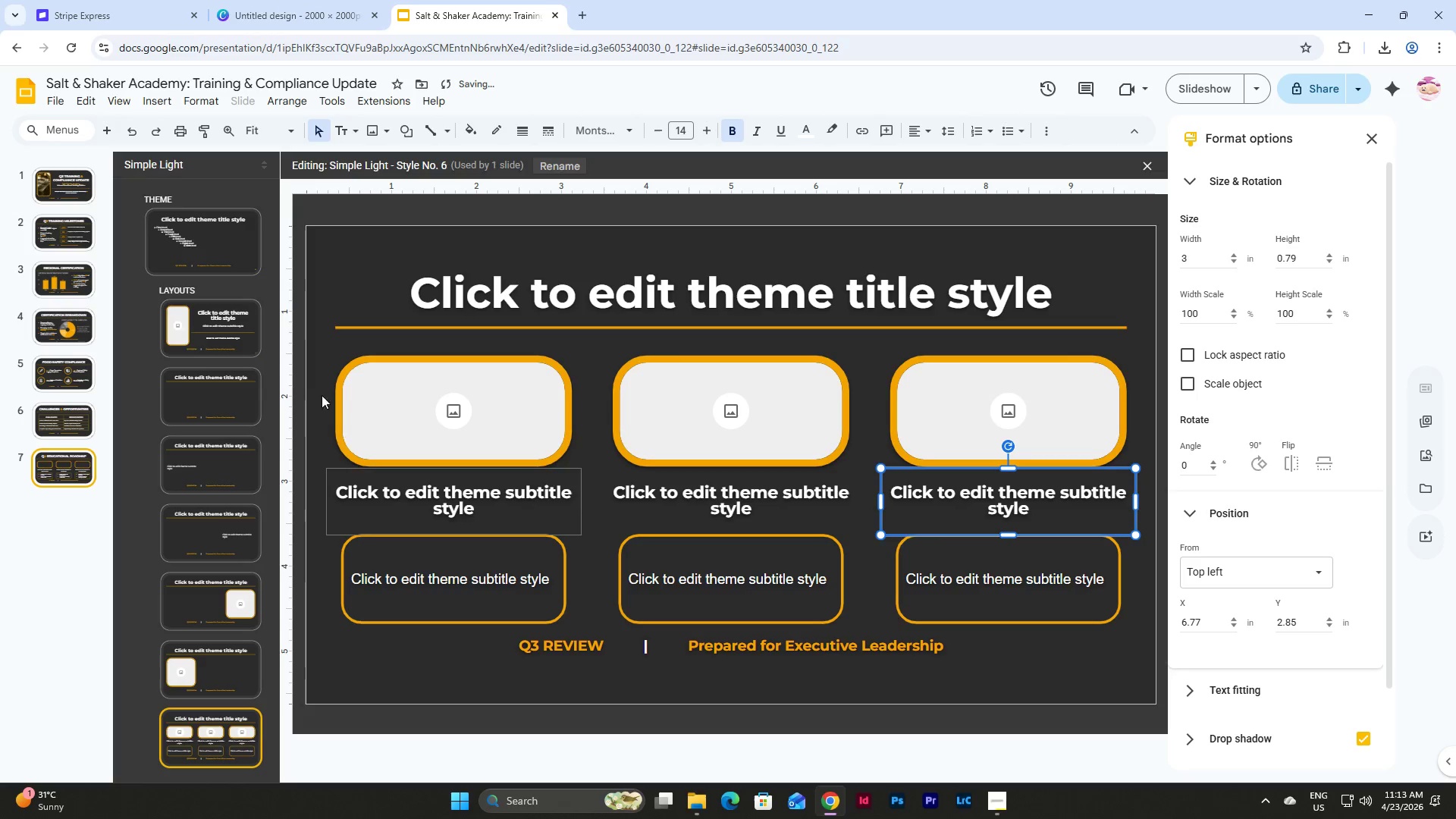 
left_click([61, 462])
 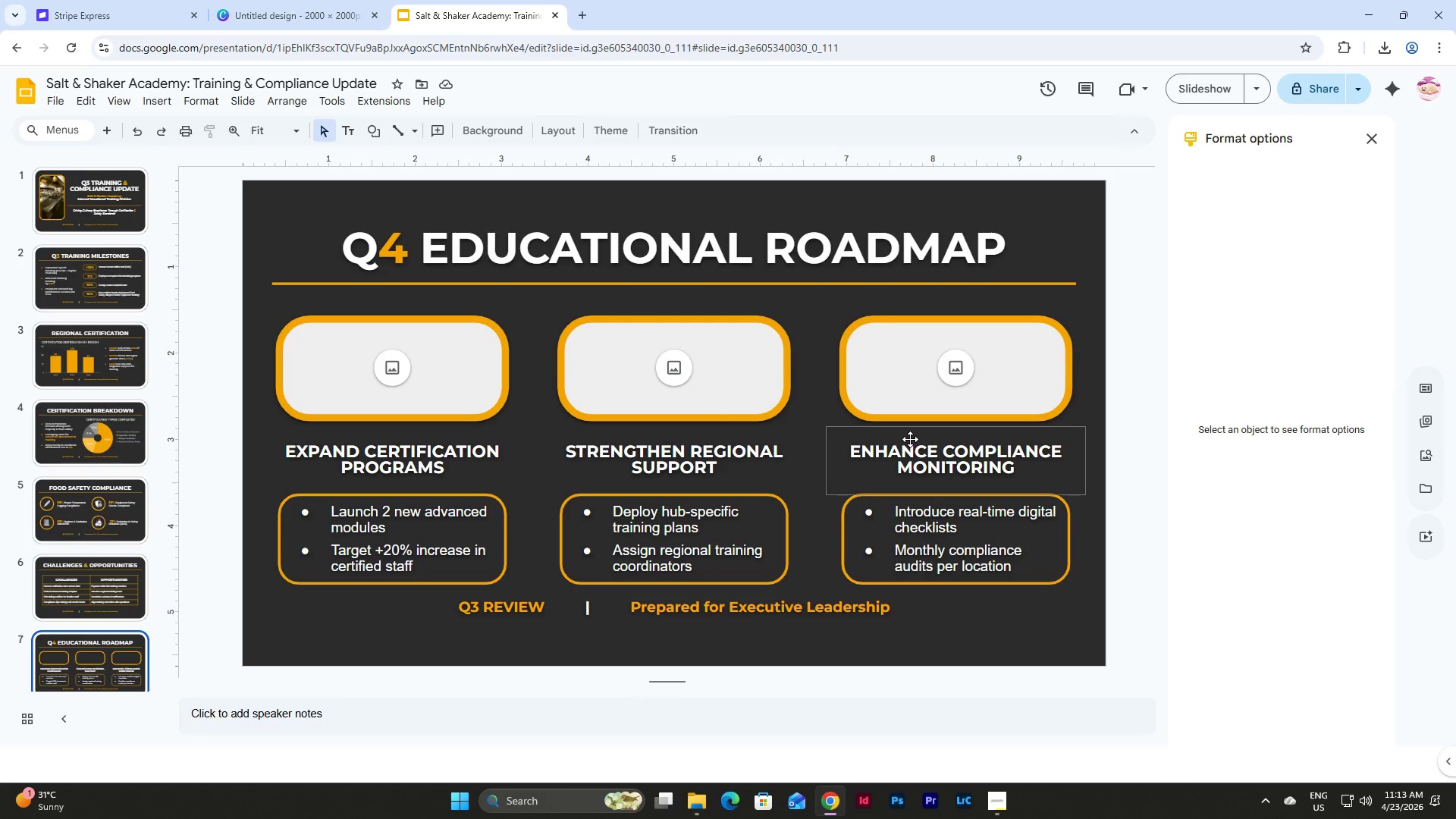 
wait(12.28)
 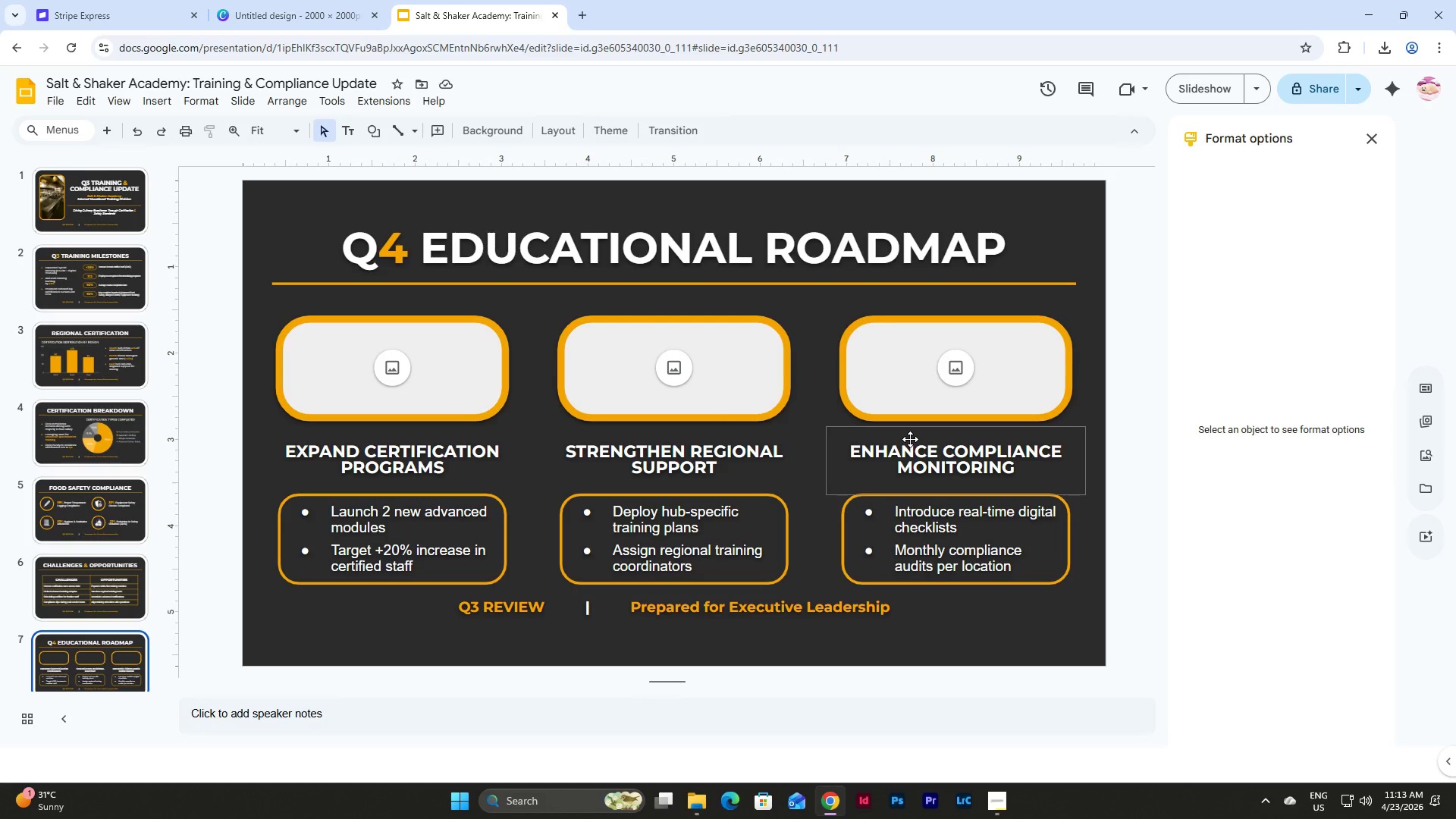 
left_click([240, 102])
 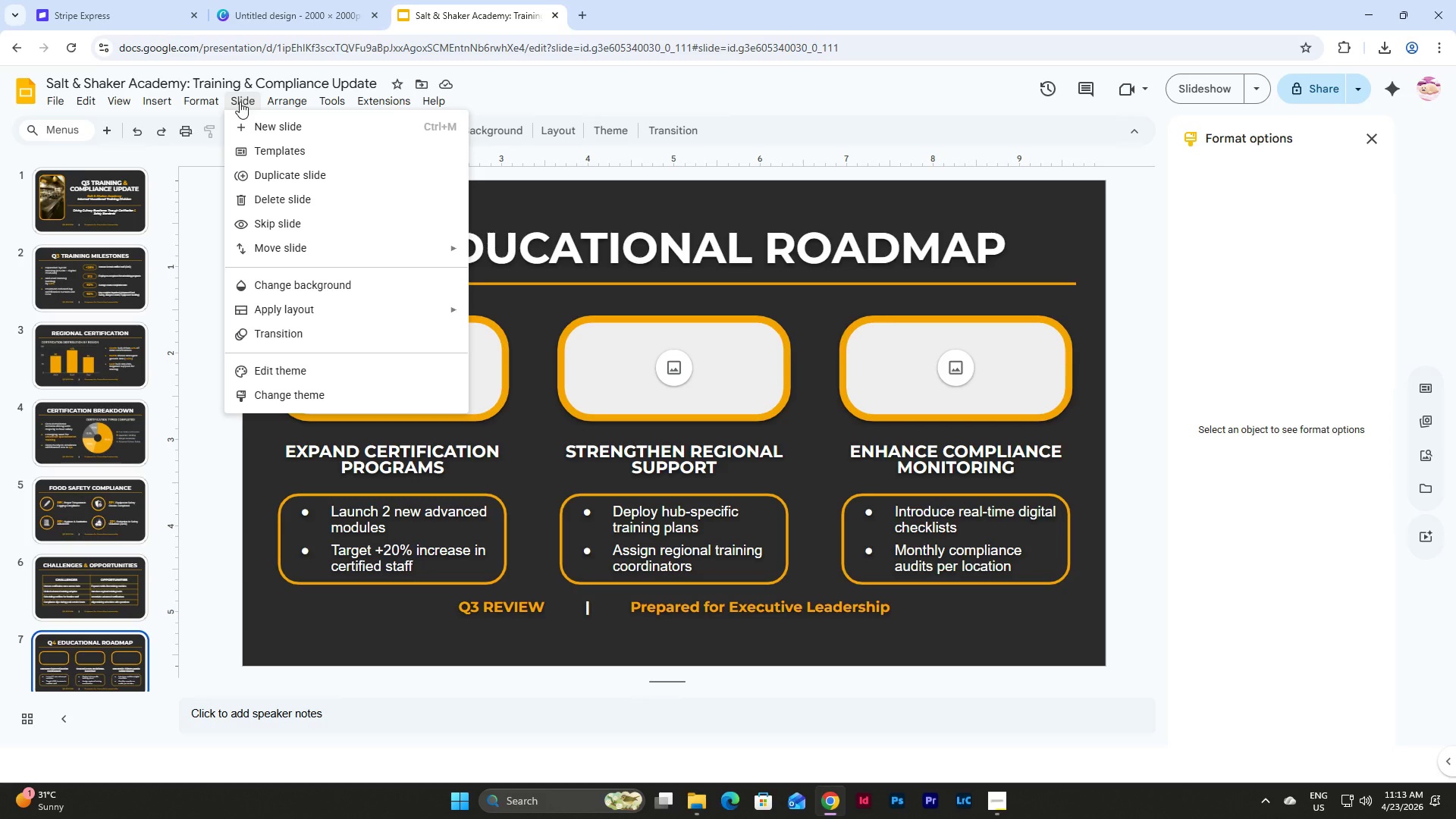 
left_click([280, 367])
 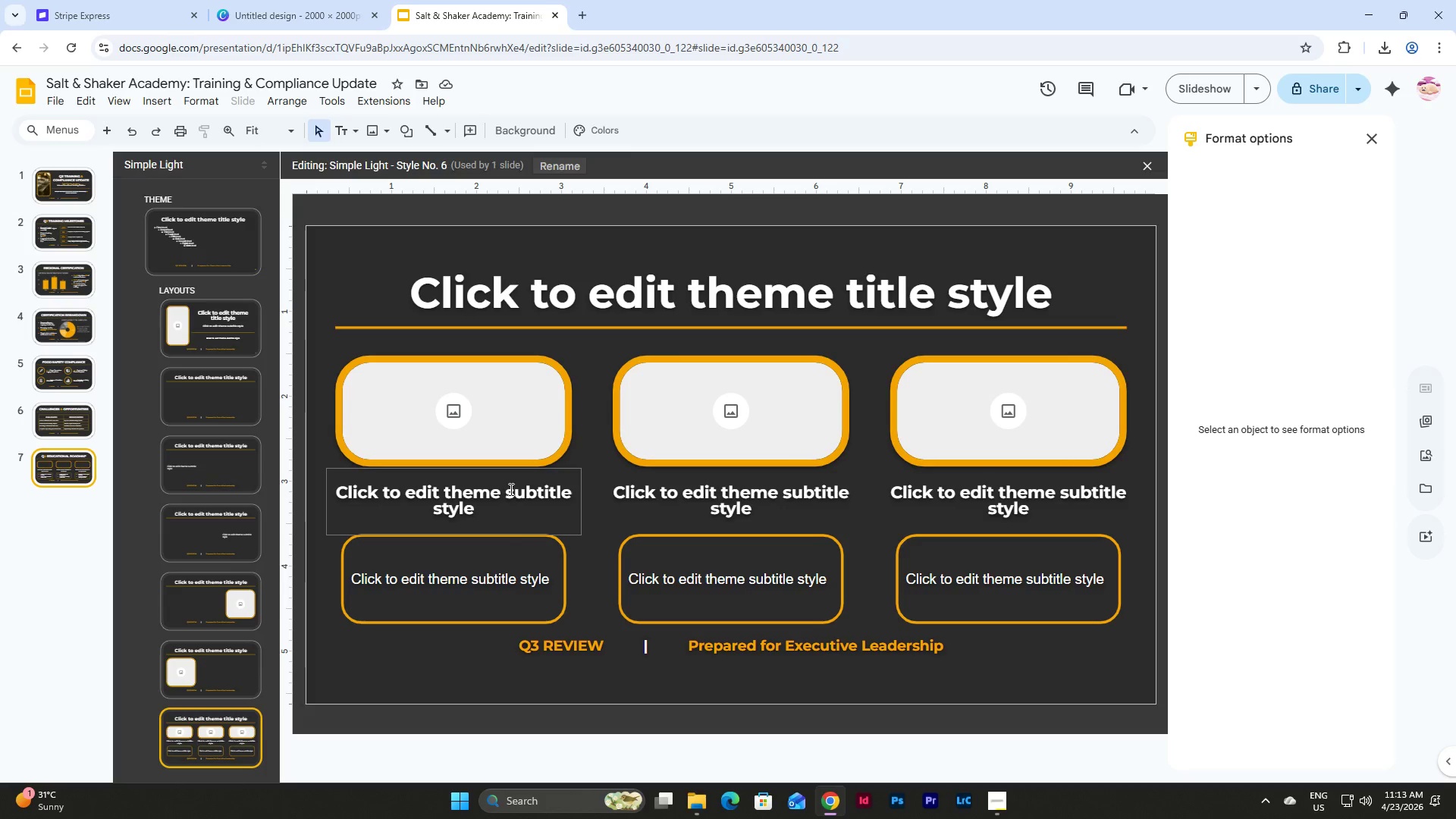 
left_click([525, 474])
 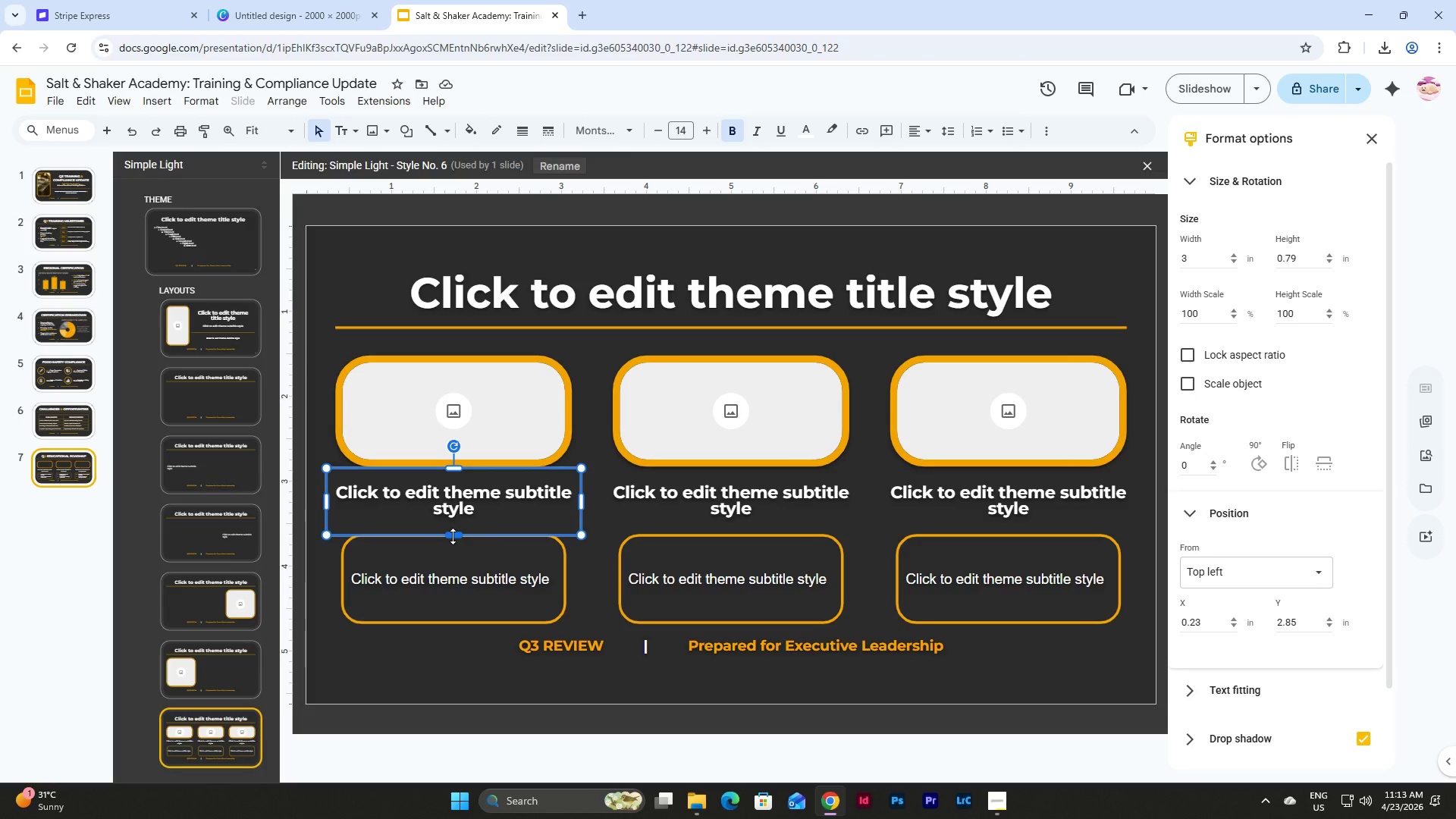 
left_click_drag(start_coordinate=[453, 536], to_coordinate=[455, 526])
 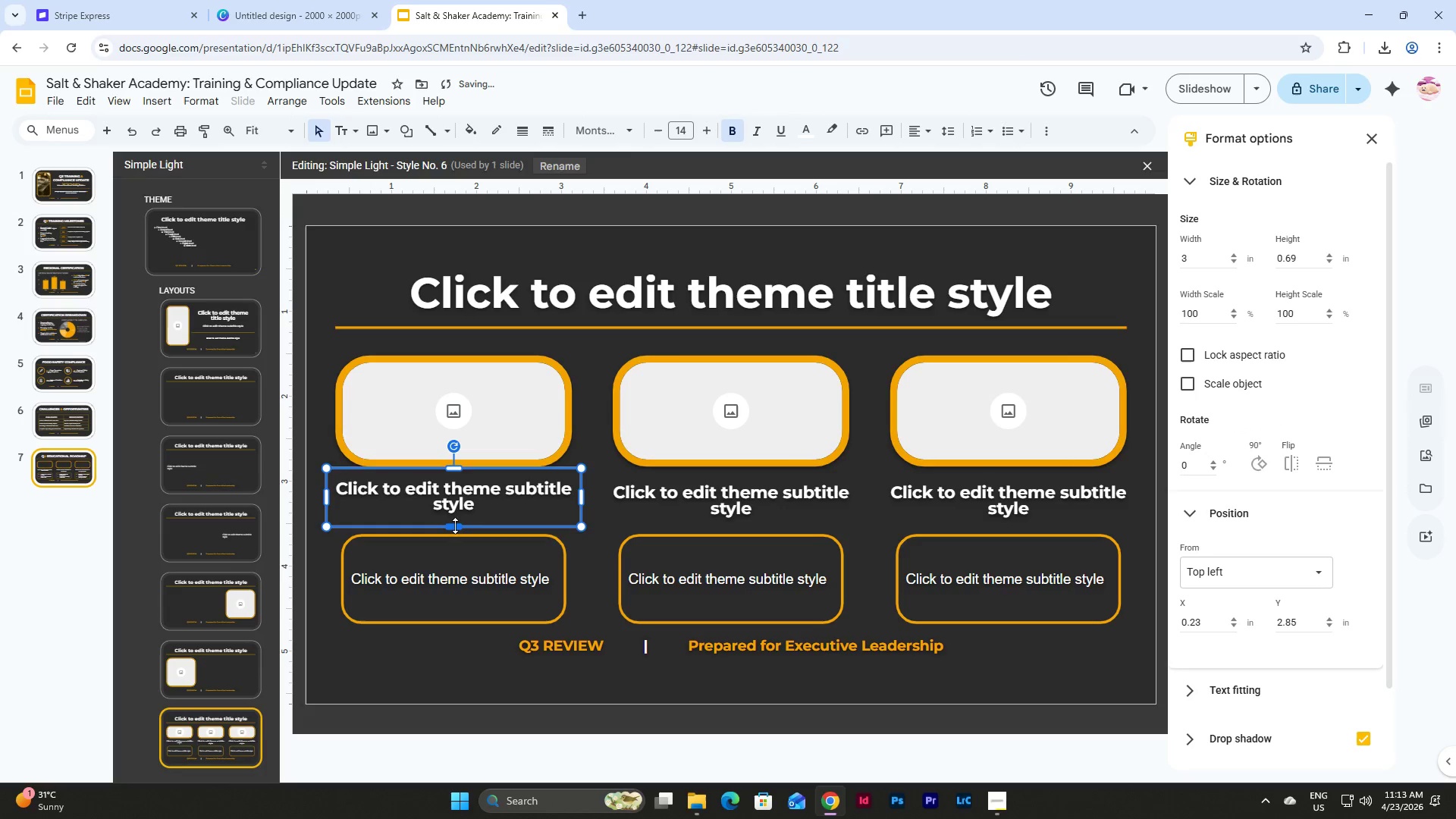 
left_click_drag(start_coordinate=[455, 526], to_coordinate=[458, 519])
 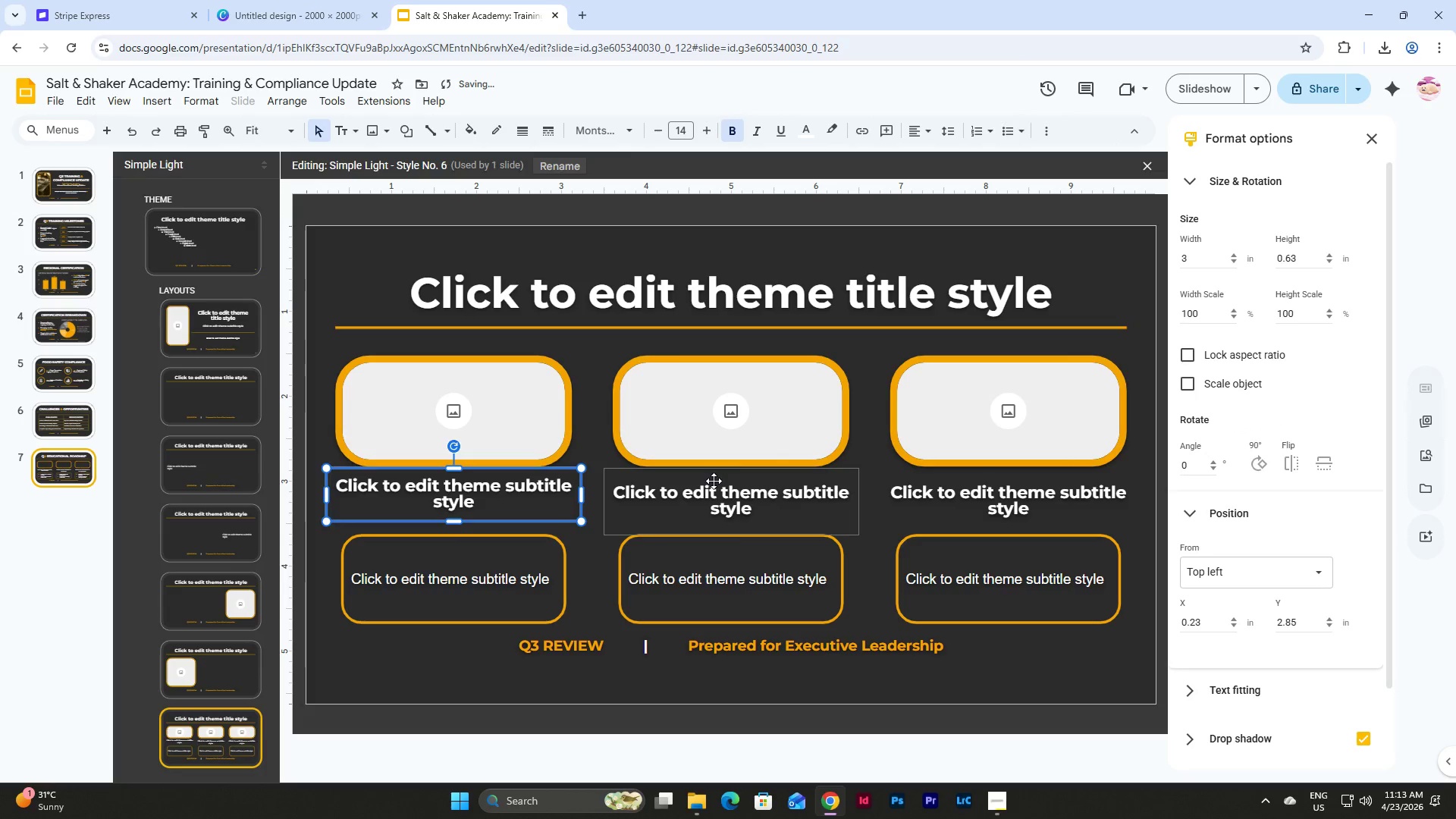 
left_click([714, 481])
 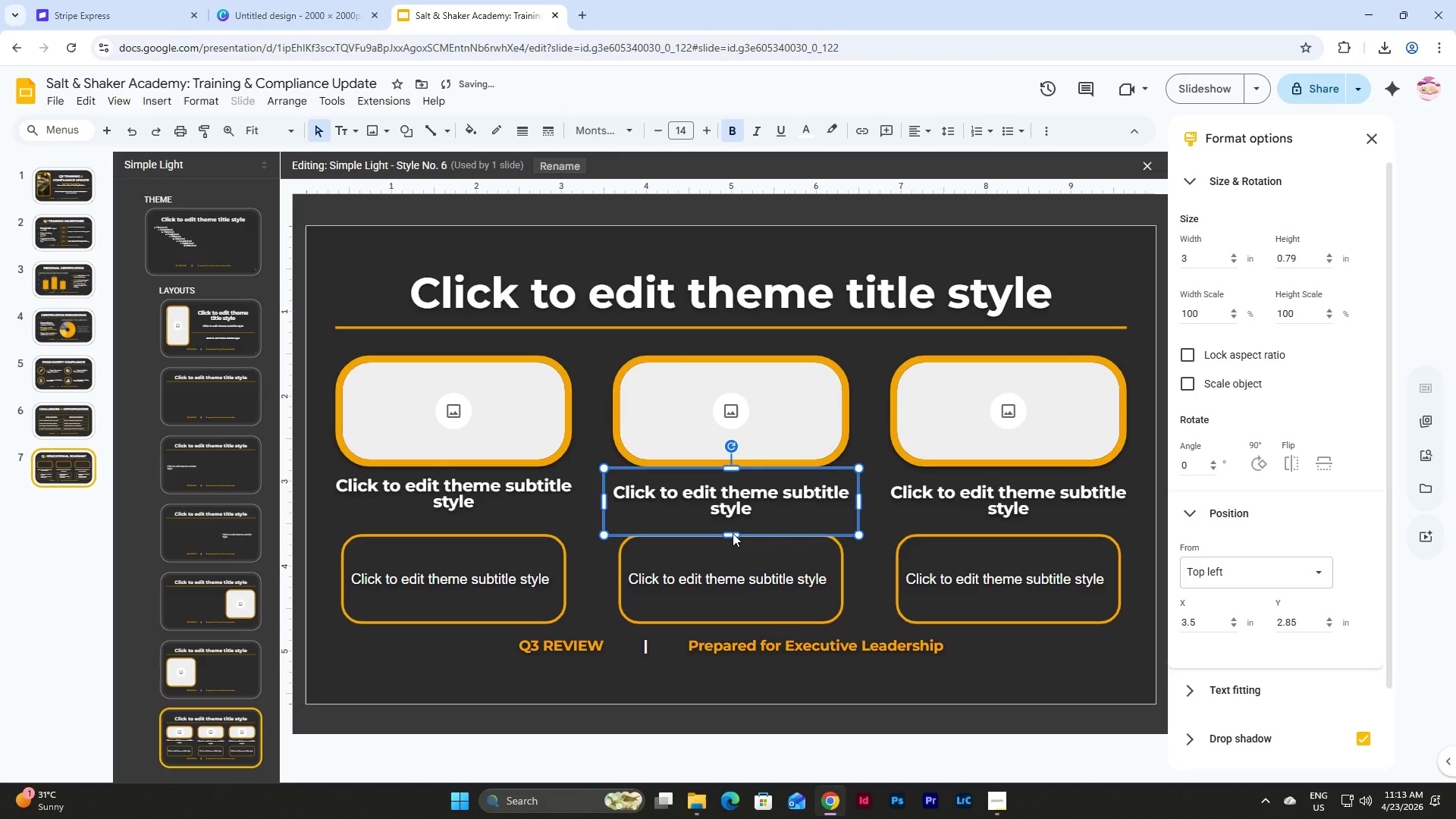 
left_click_drag(start_coordinate=[733, 533], to_coordinate=[731, 521])
 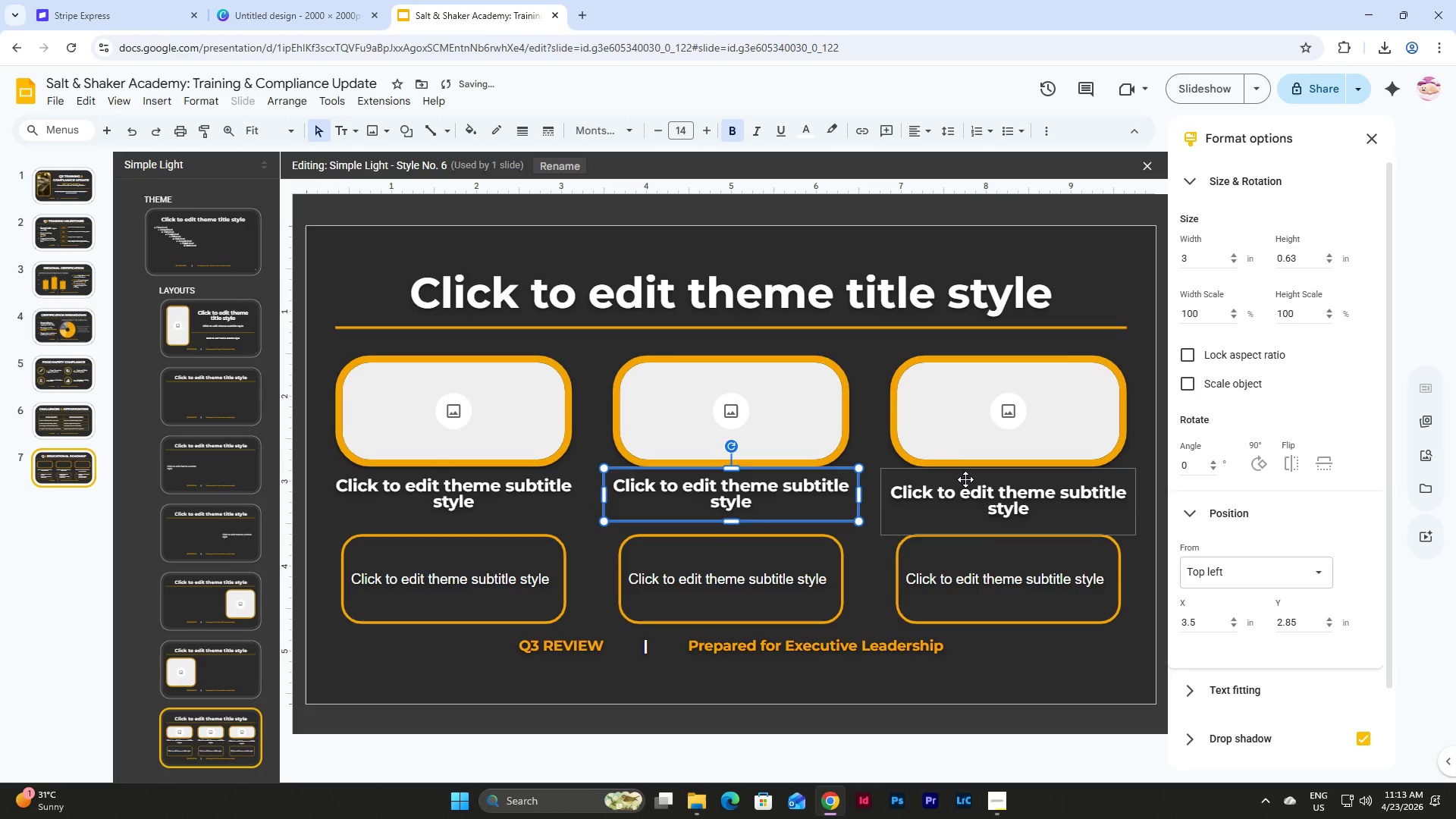 
left_click([965, 479])
 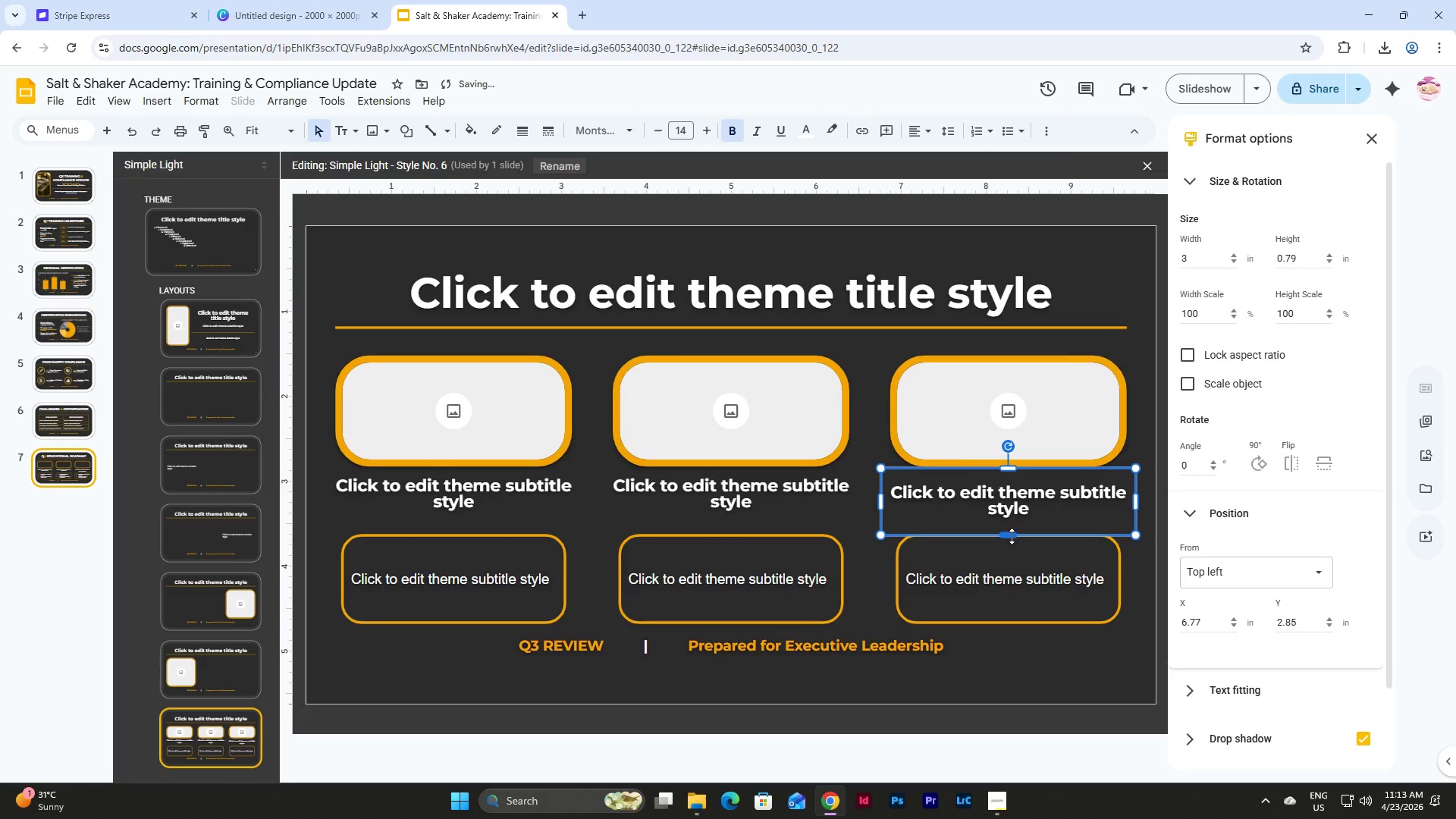 
left_click_drag(start_coordinate=[1010, 536], to_coordinate=[1010, 523])
 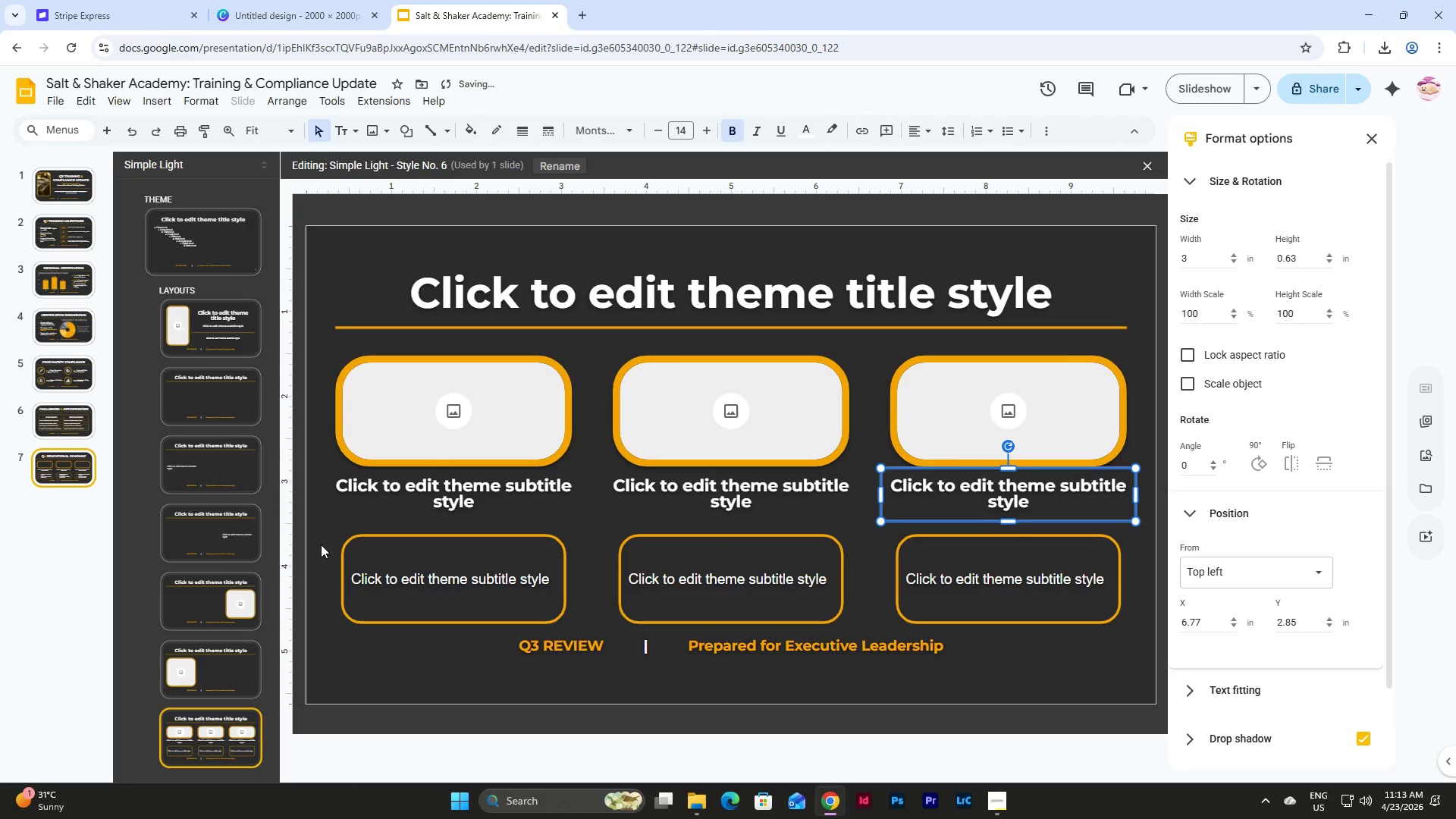 
left_click_drag(start_coordinate=[318, 544], to_coordinate=[494, 601])
 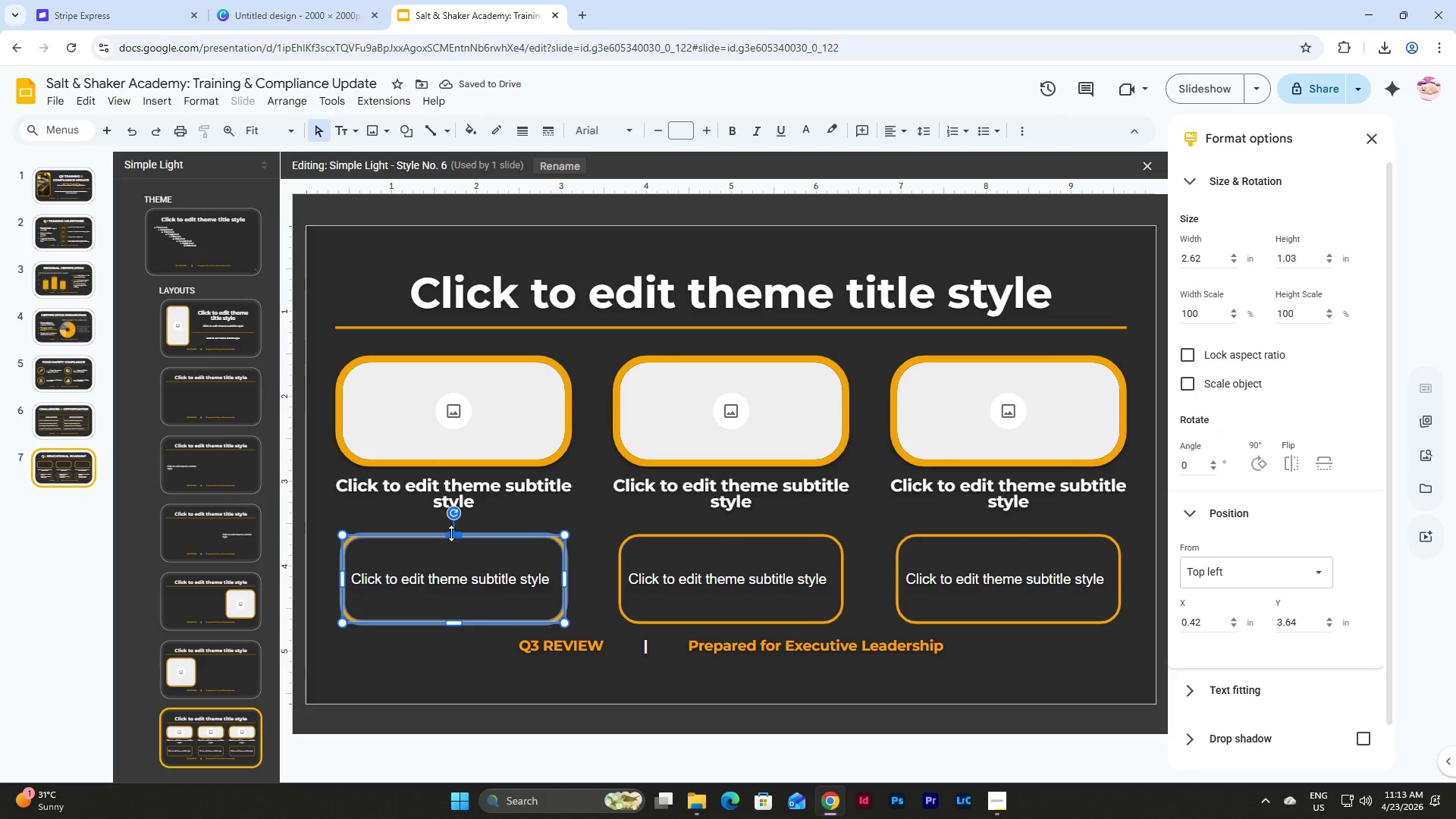 
left_click_drag(start_coordinate=[451, 533], to_coordinate=[451, 522])
 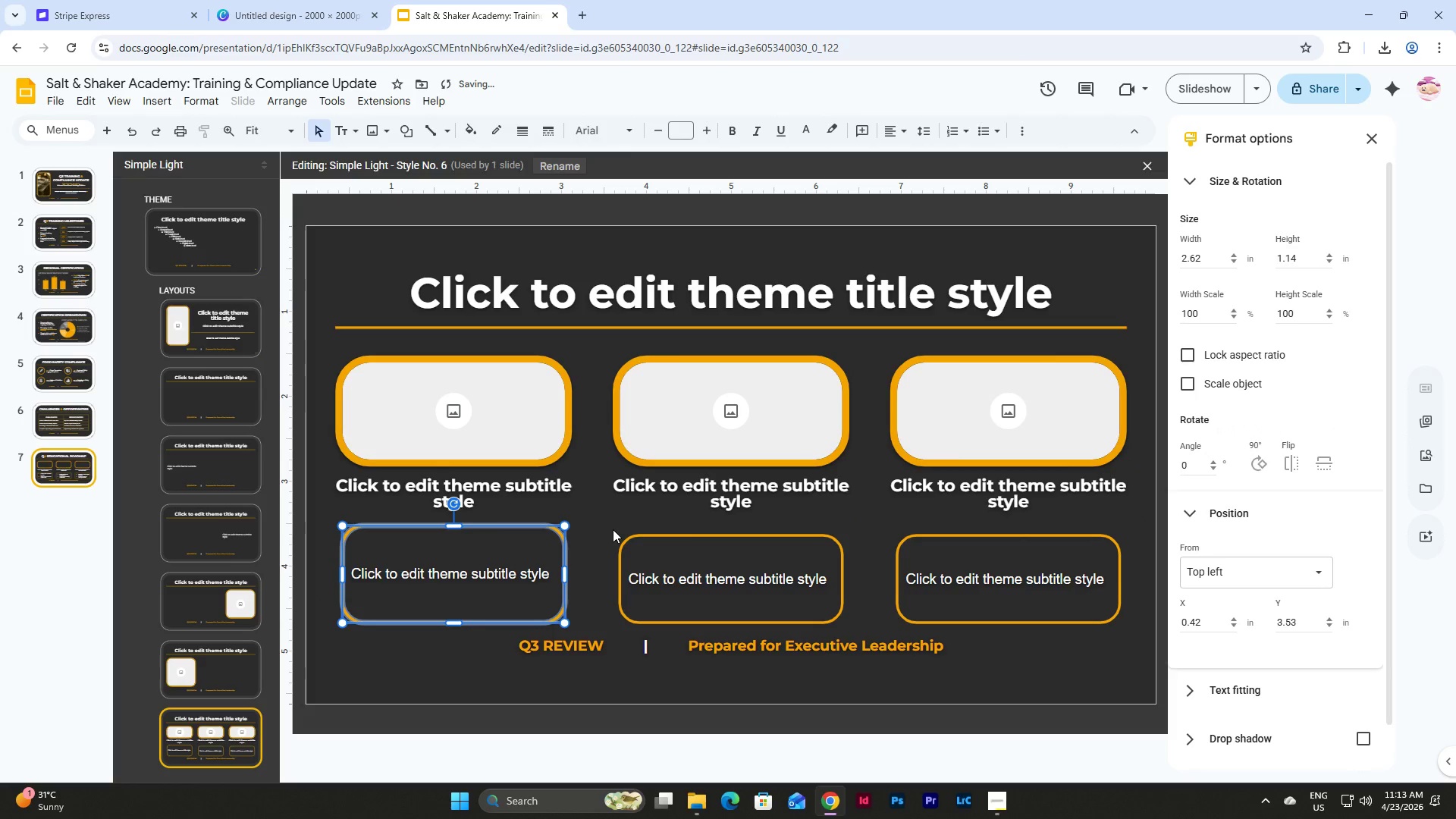 
left_click_drag(start_coordinate=[613, 529], to_coordinate=[686, 578])
 